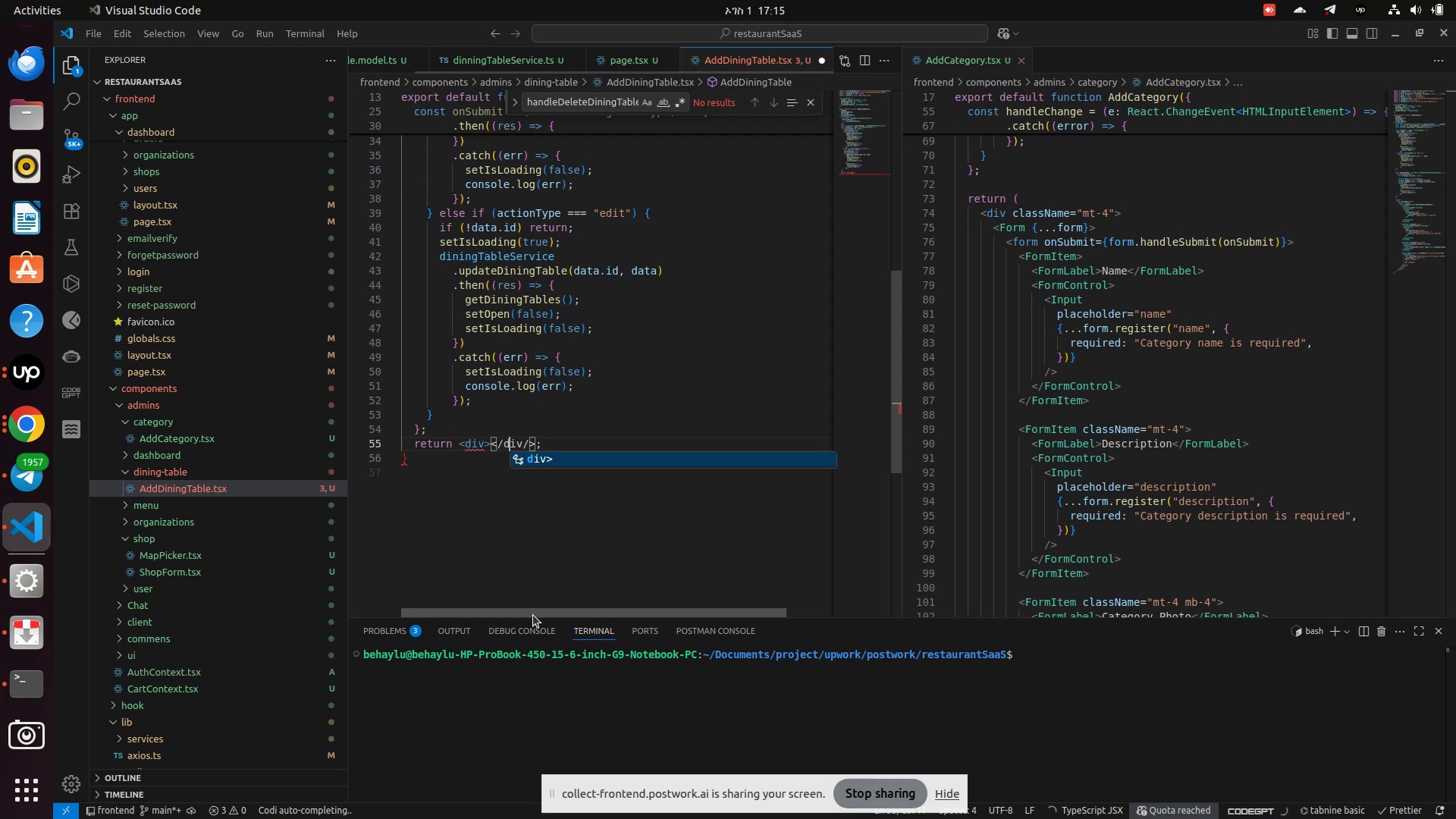 
key(ArrowRight)
 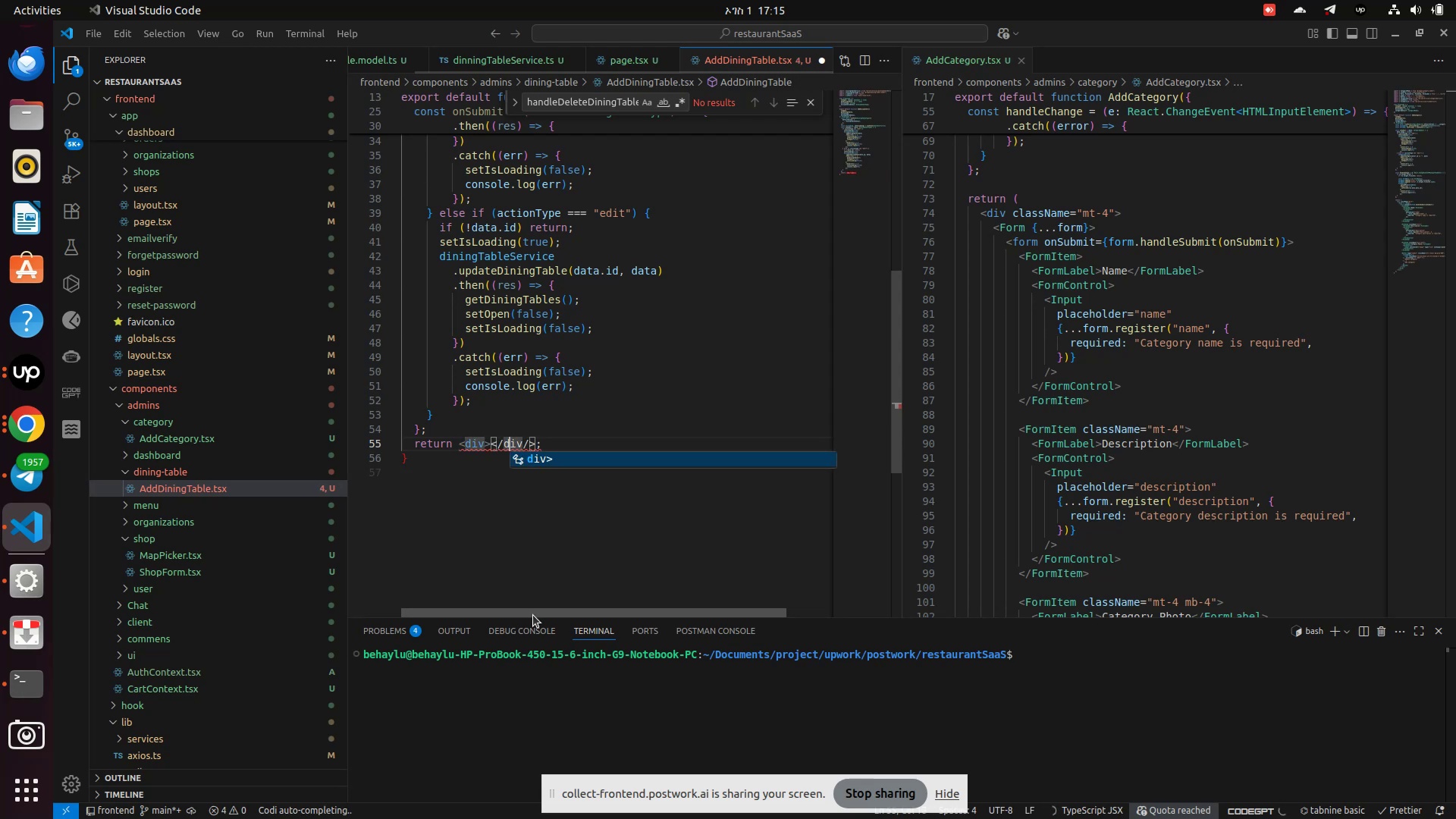 
key(ArrowRight)
 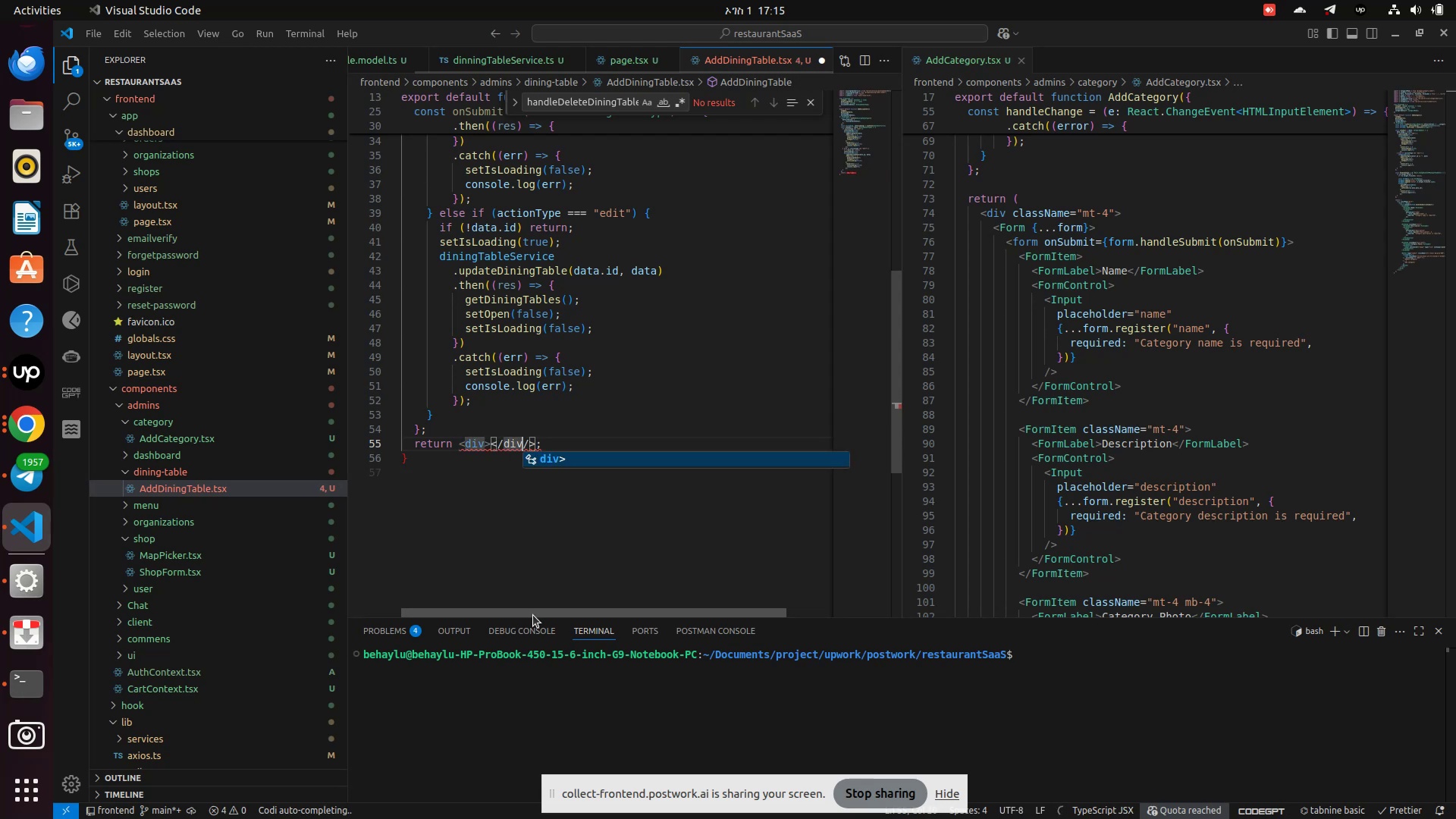 
key(ArrowRight)
 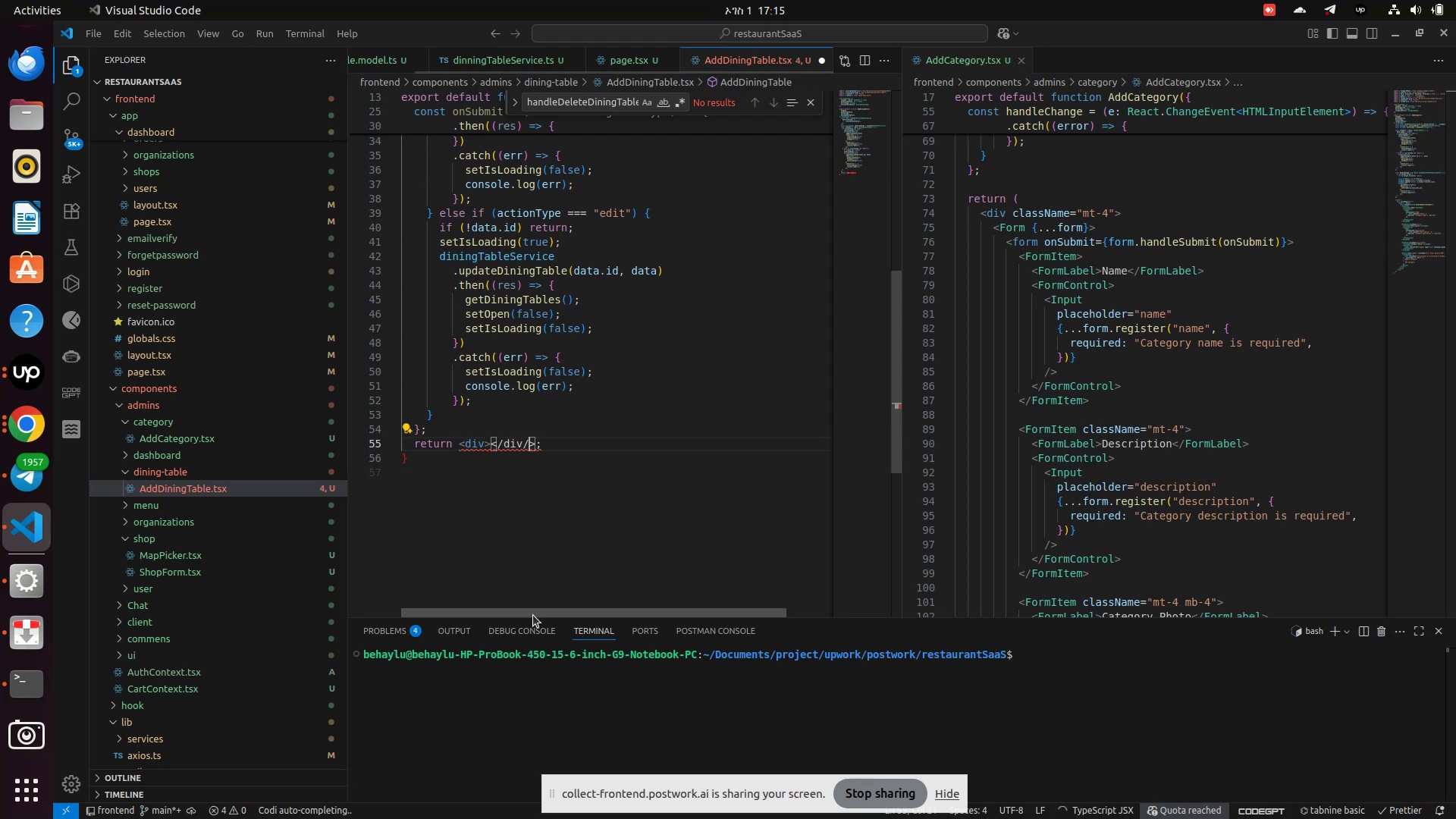 
key(Backspace)
 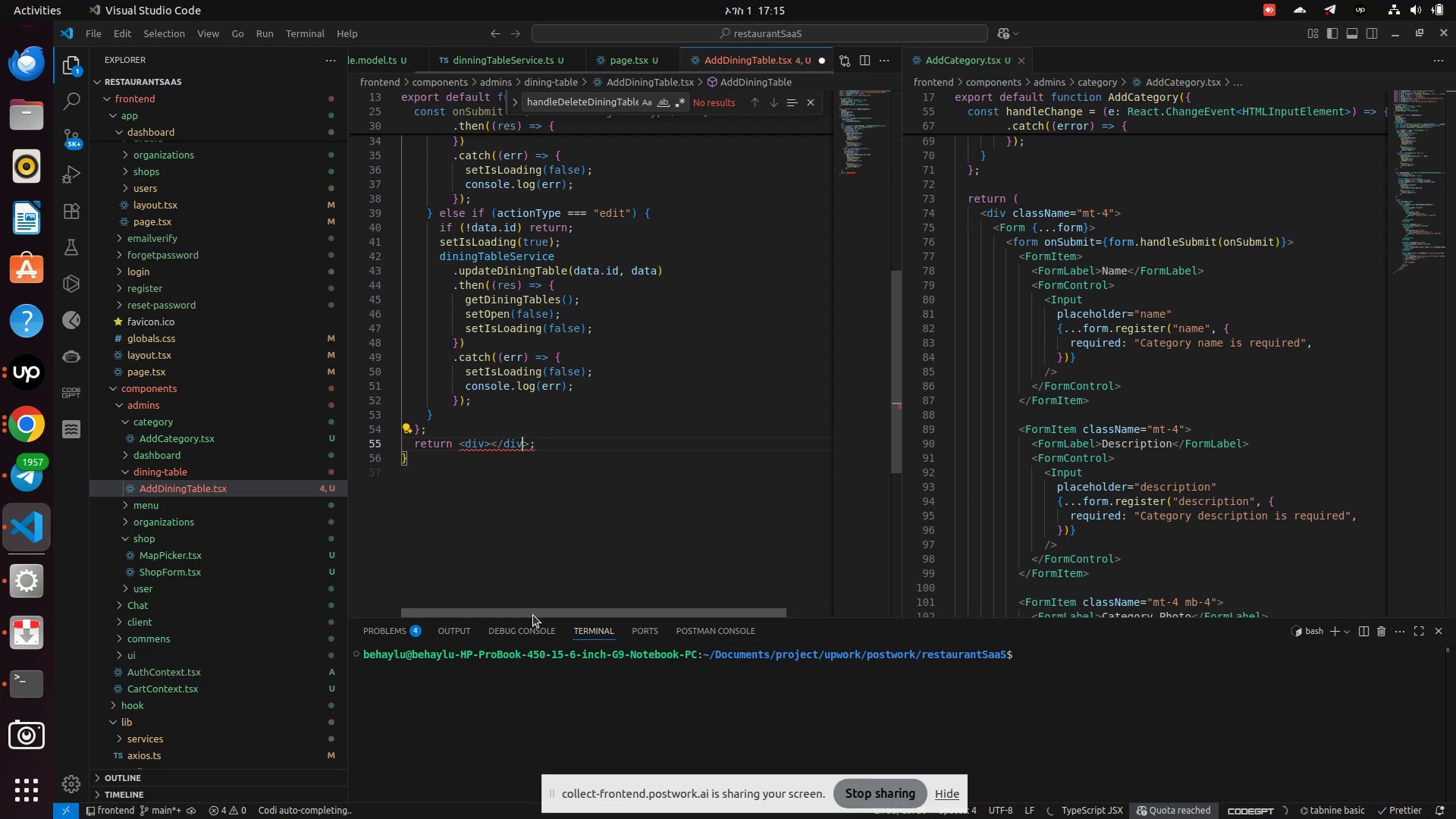 
key(ArrowLeft)
 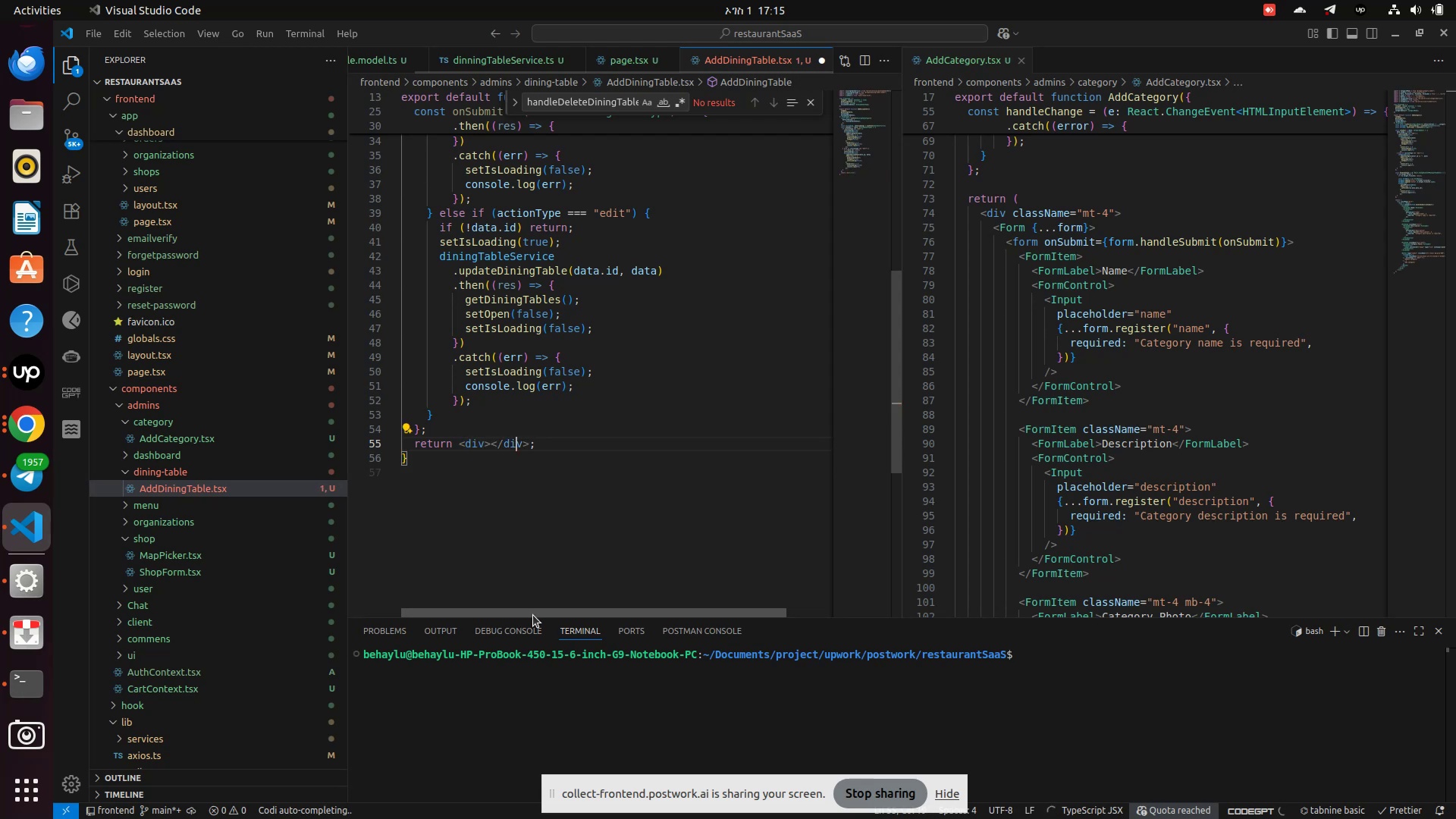 
key(ArrowLeft)
 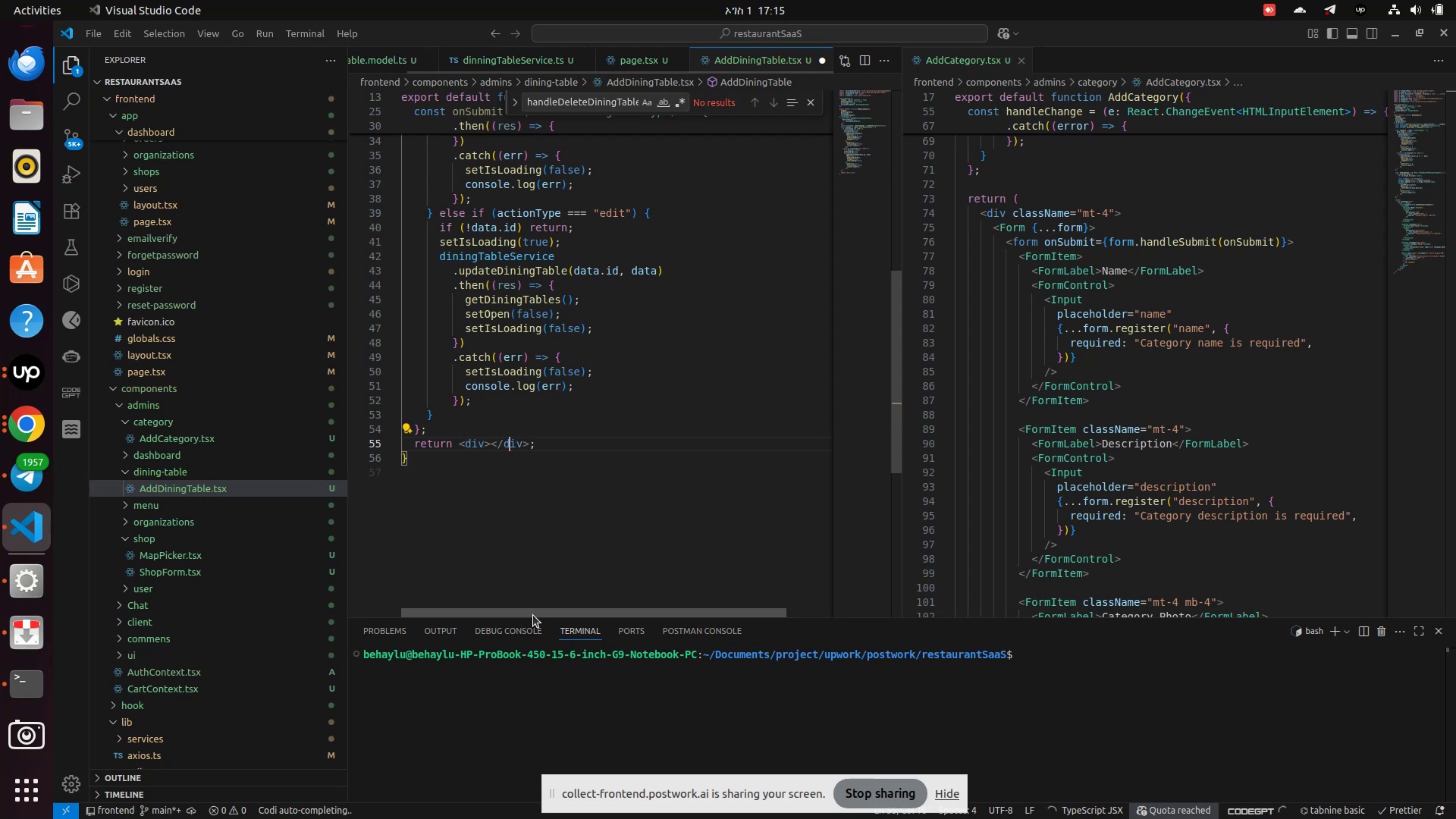 
key(ArrowLeft)
 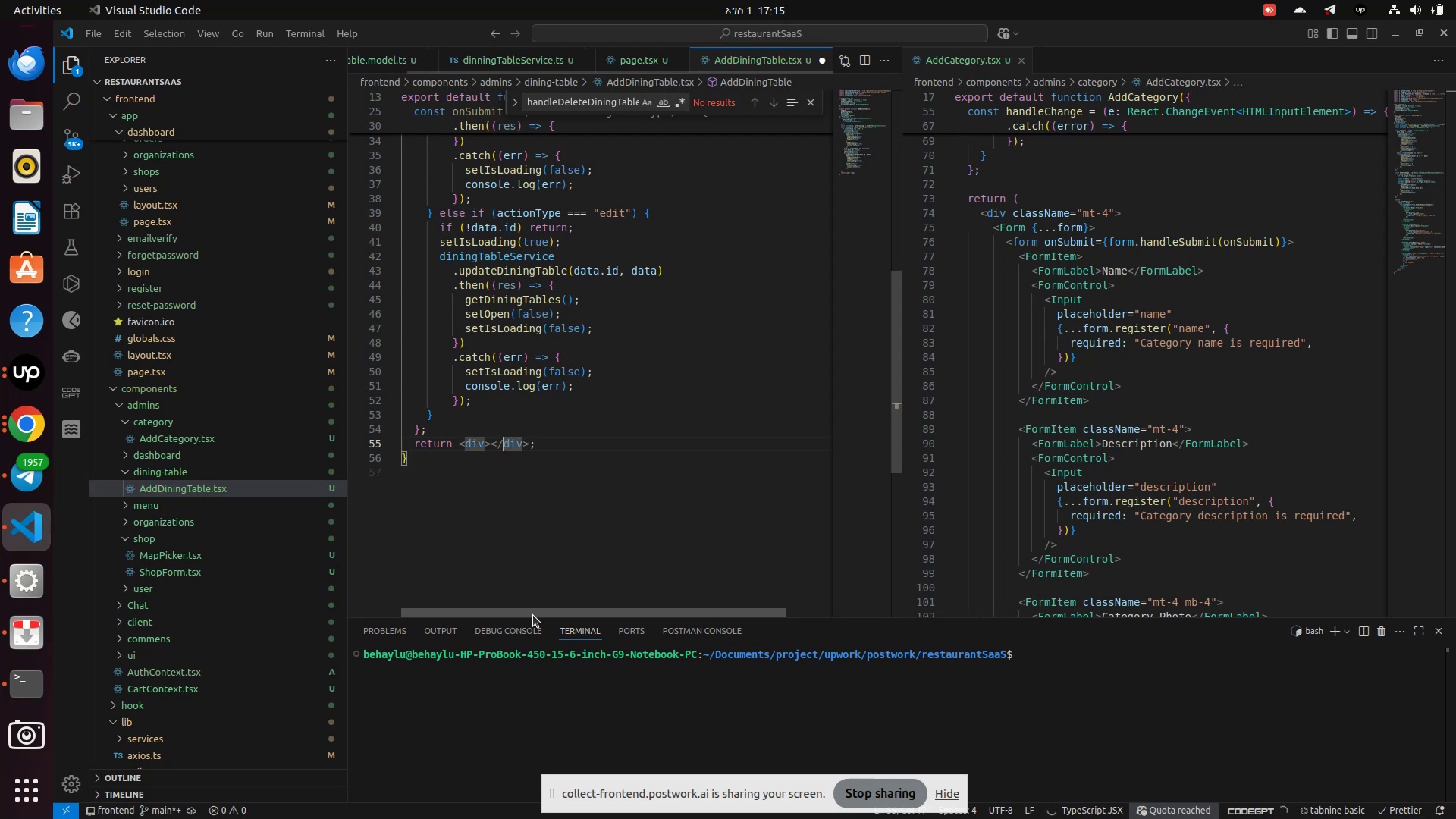 
key(ArrowLeft)
 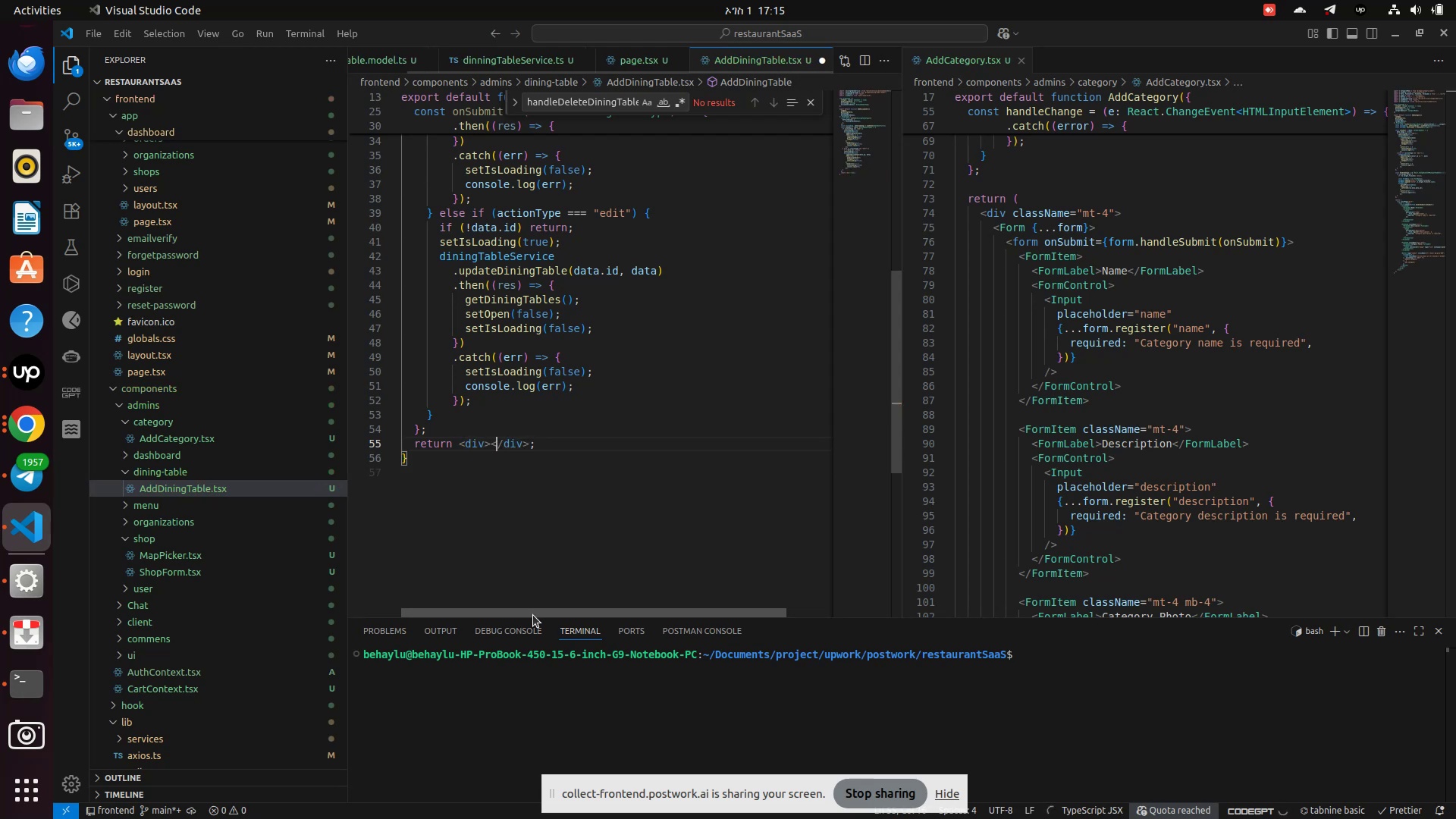 
key(ArrowLeft)
 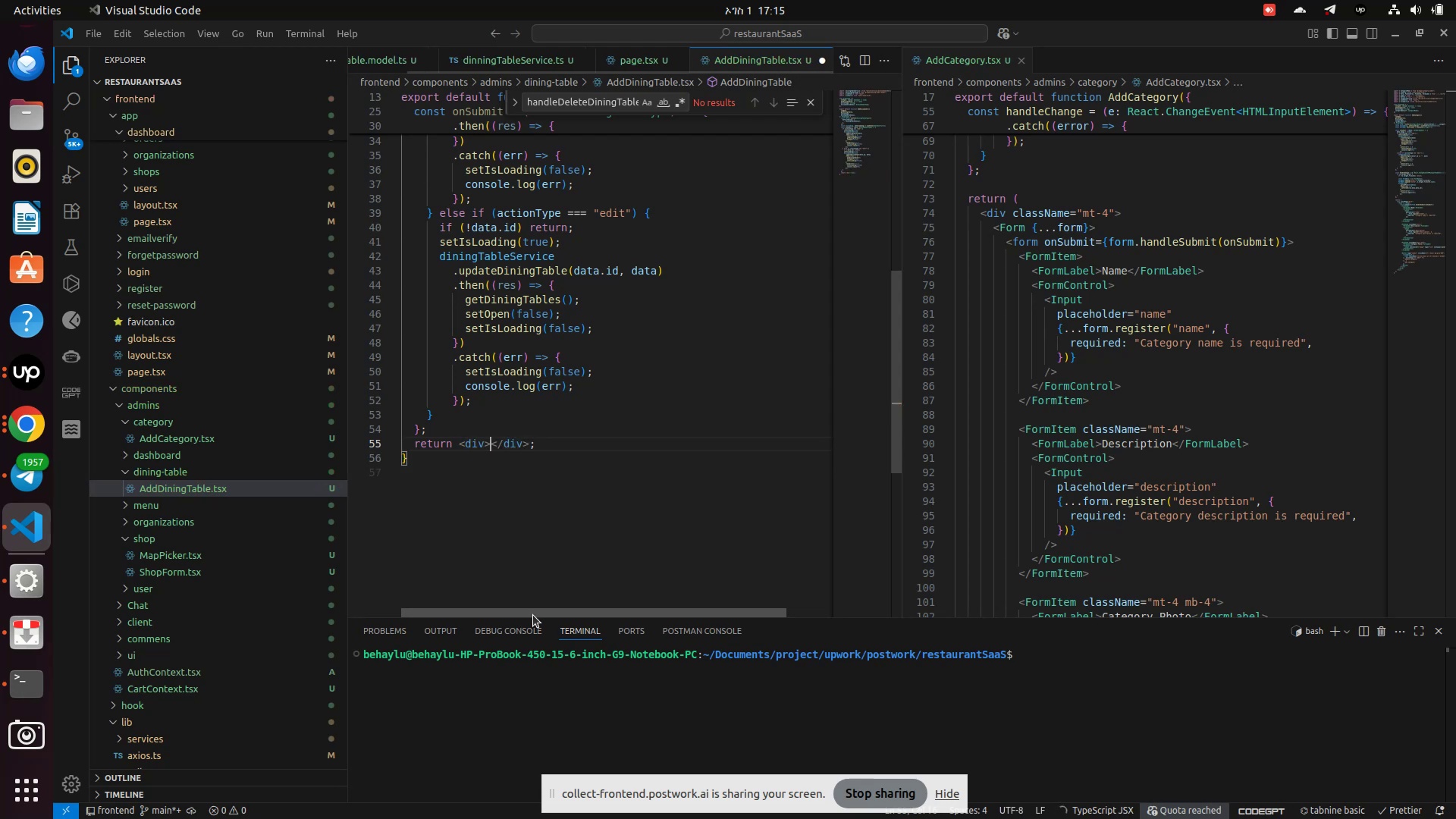 
key(Enter)
 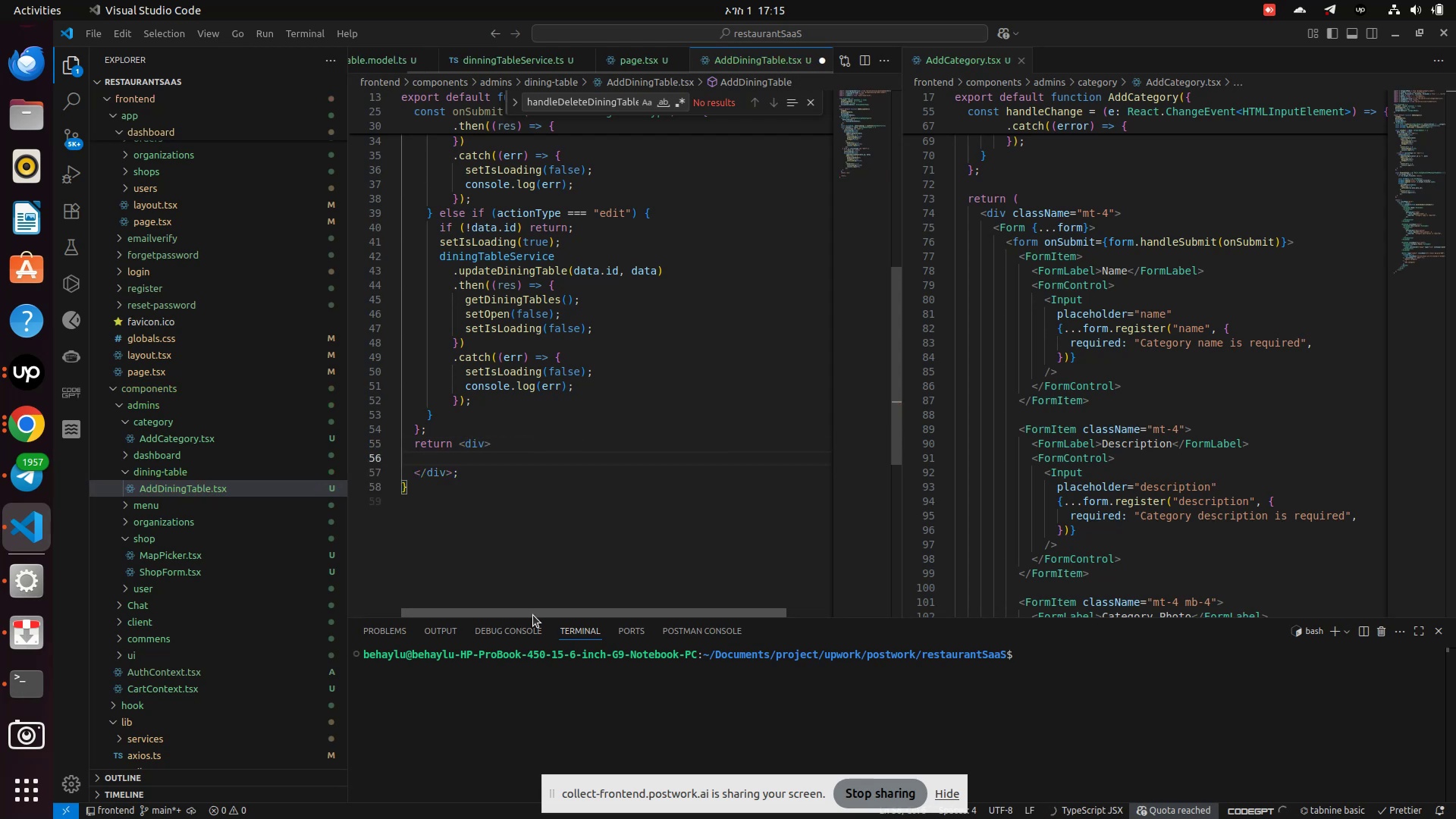 
key(ArrowUp)
 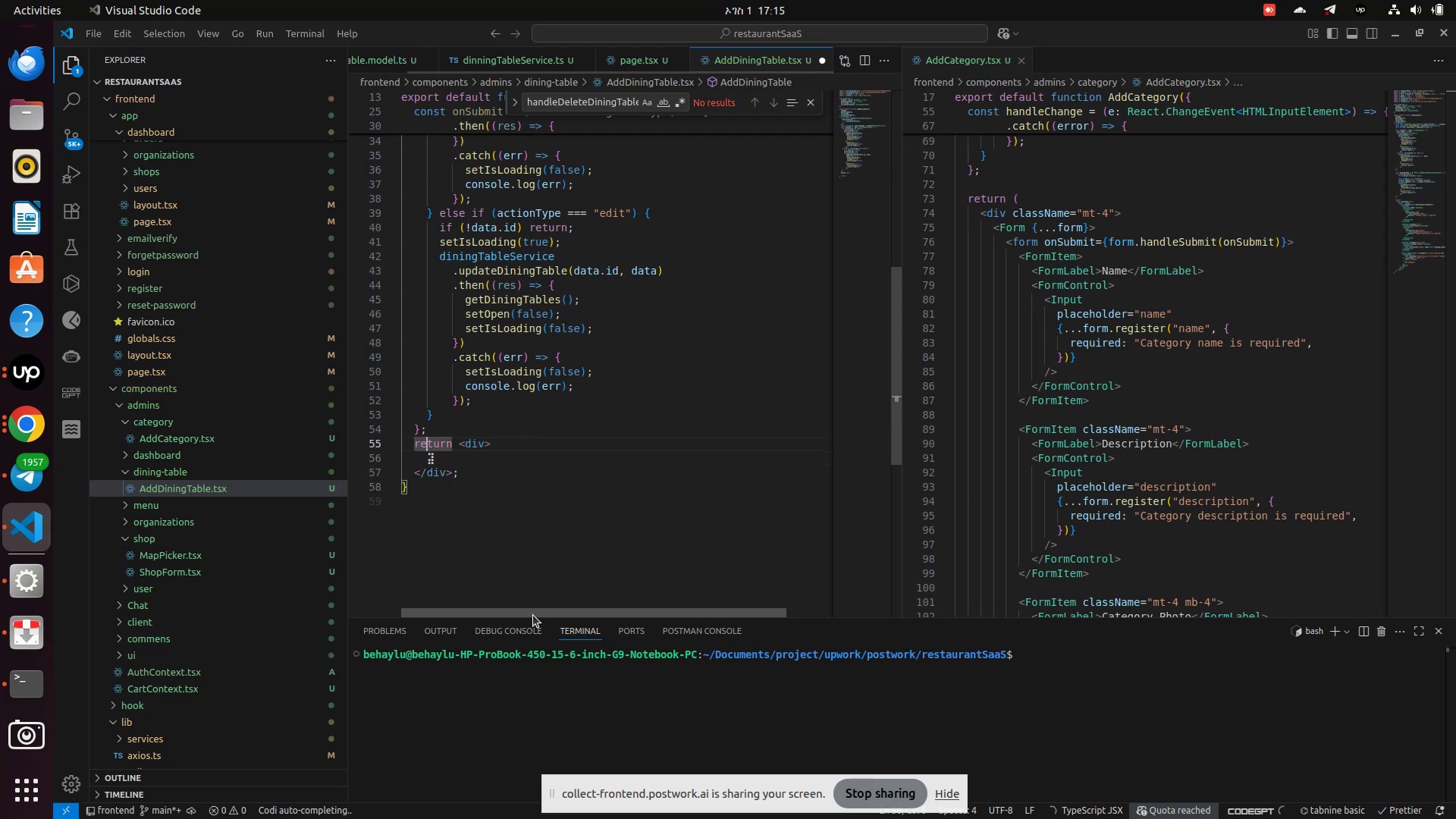 
key(ArrowRight)
 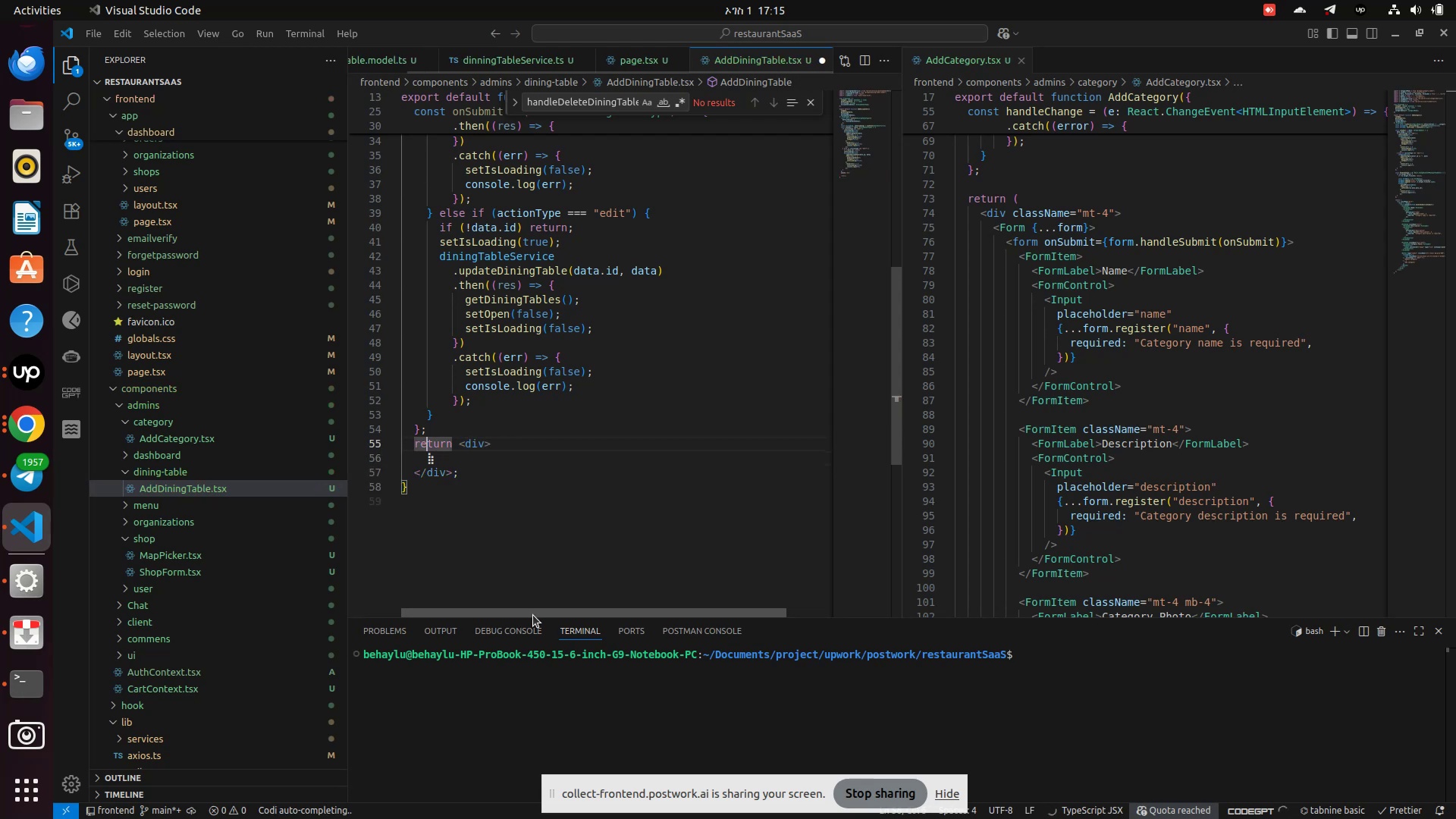 
key(ArrowRight)
 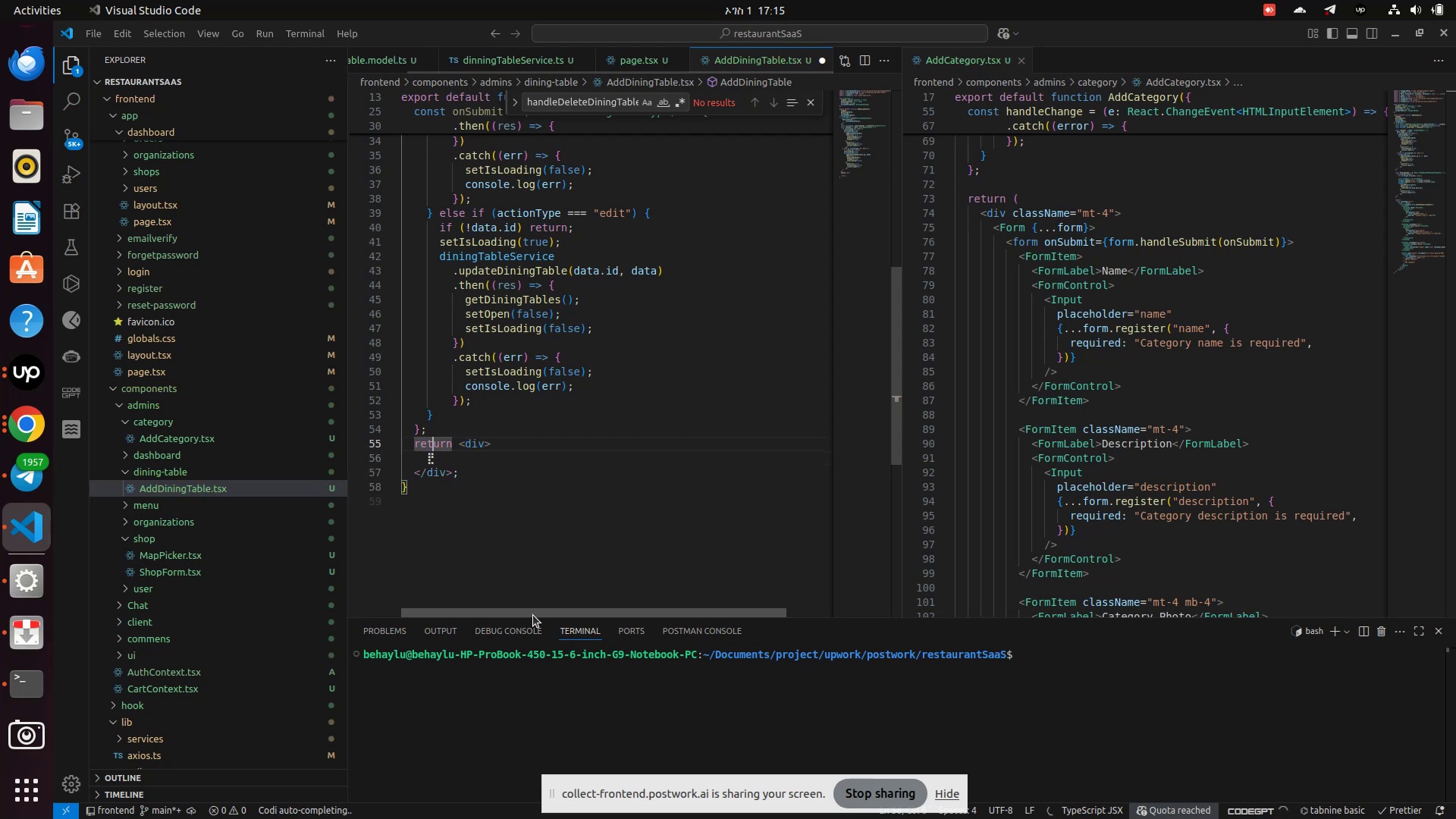 
key(ArrowRight)
 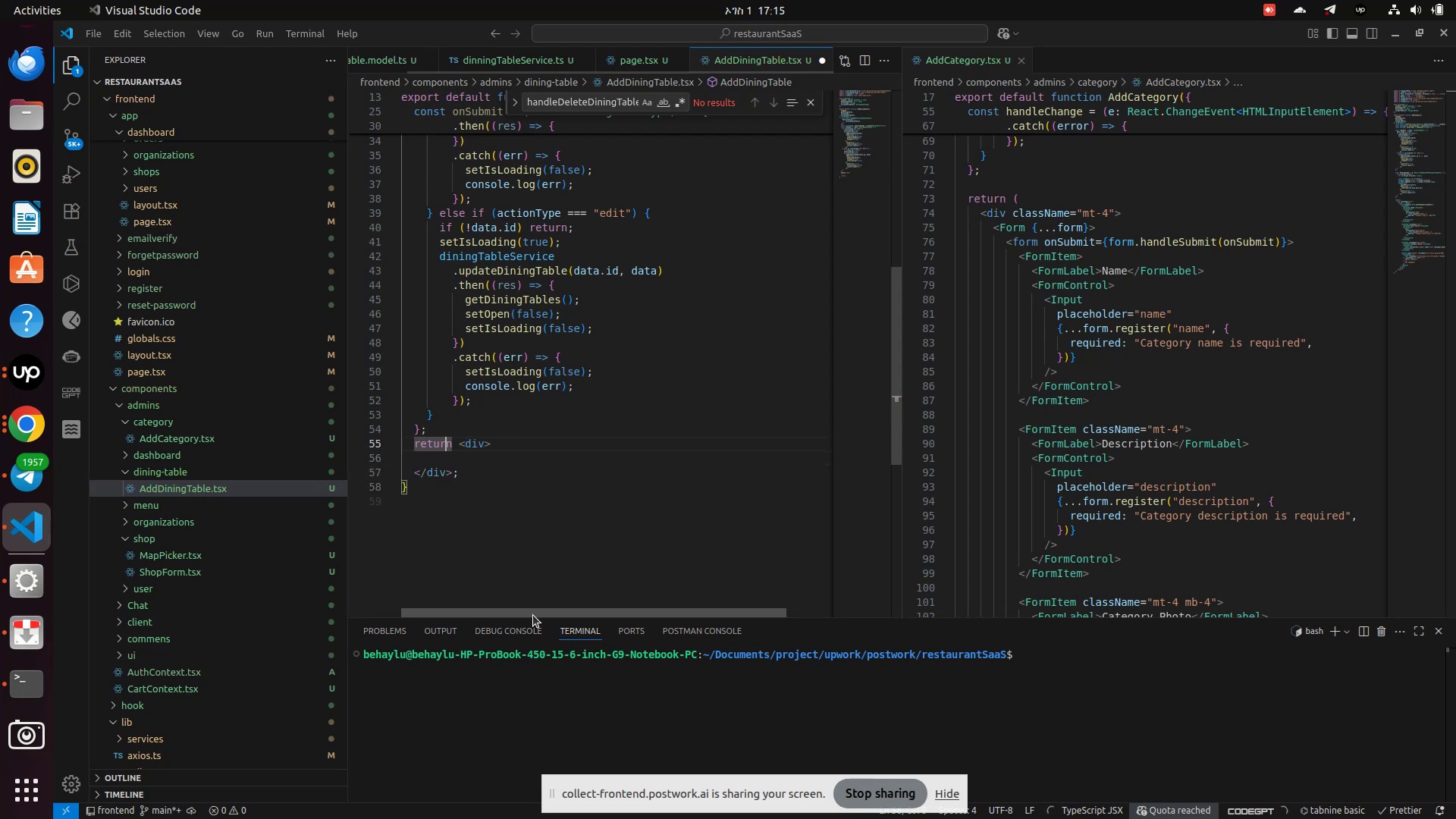 
key(ArrowRight)
 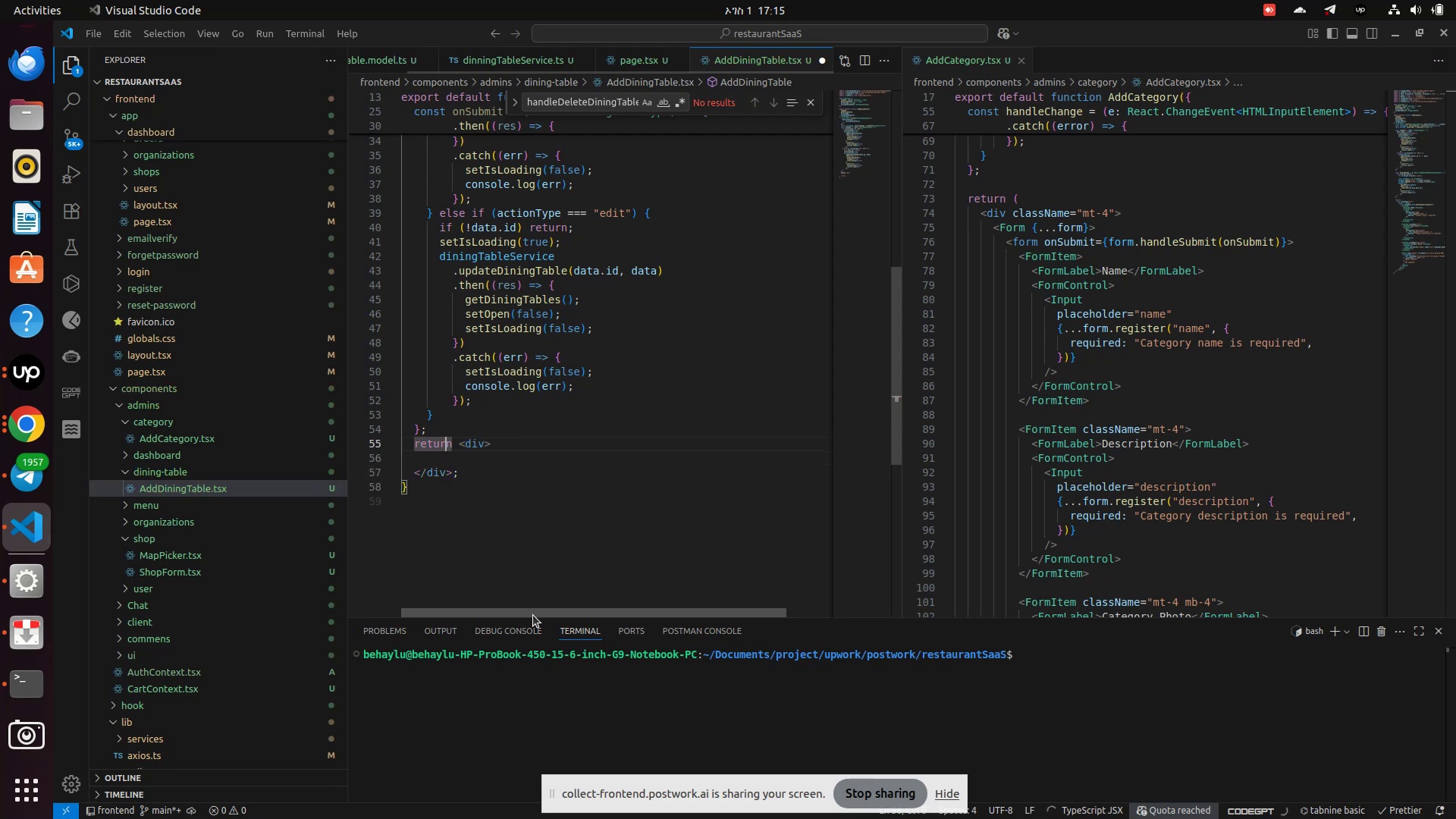 
key(ArrowRight)
 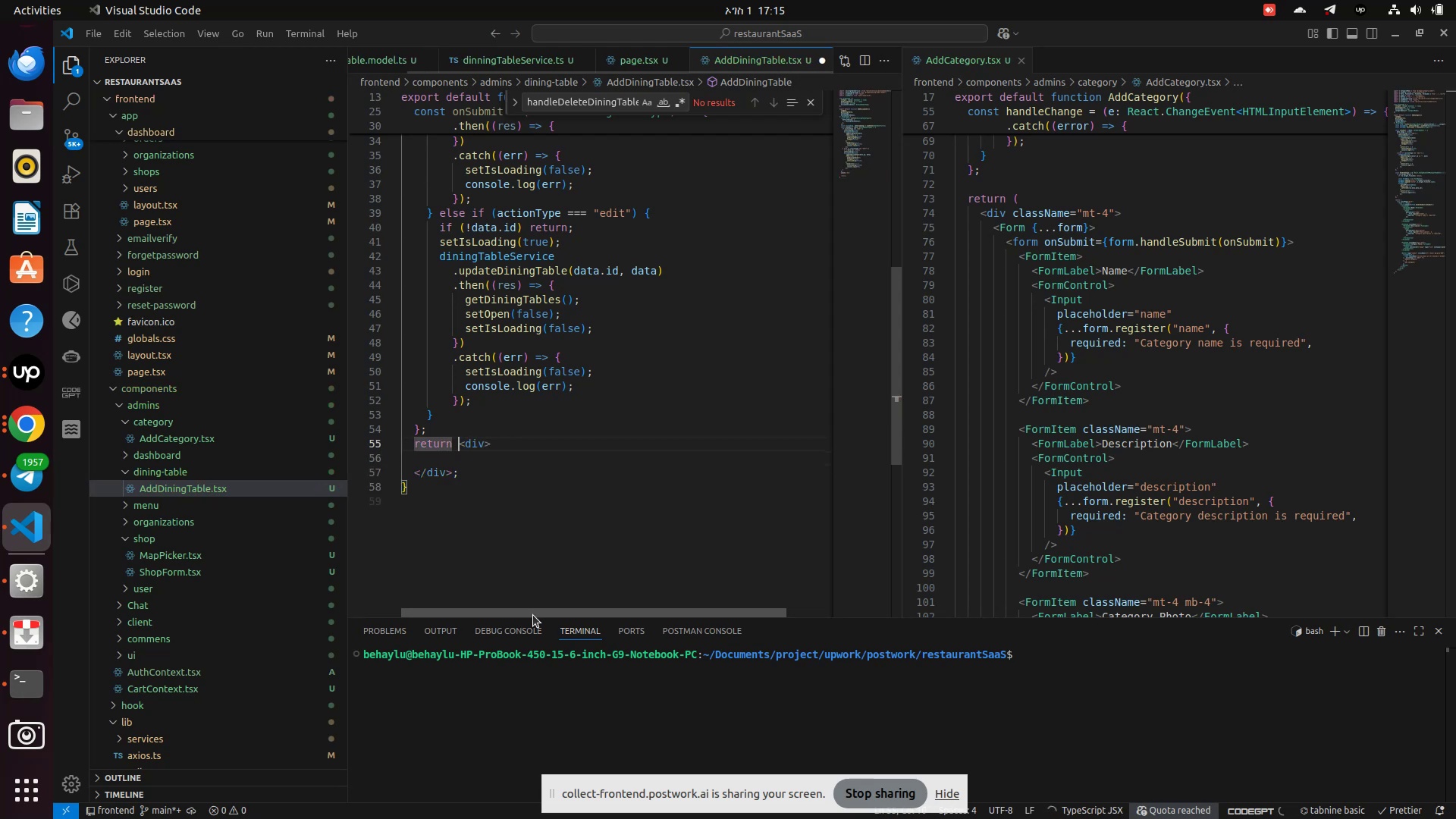 
key(ArrowRight)
 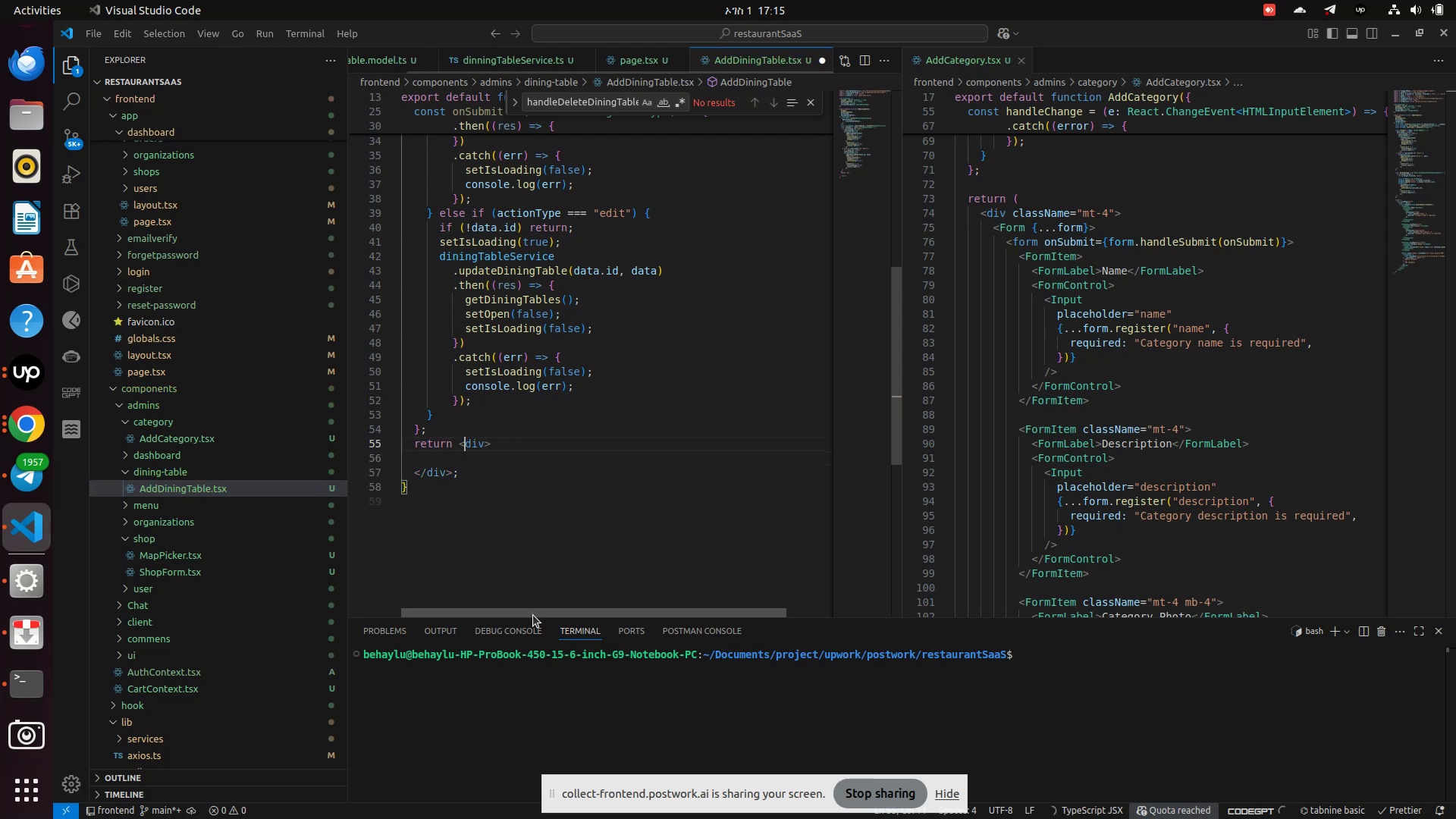 
key(ArrowRight)
 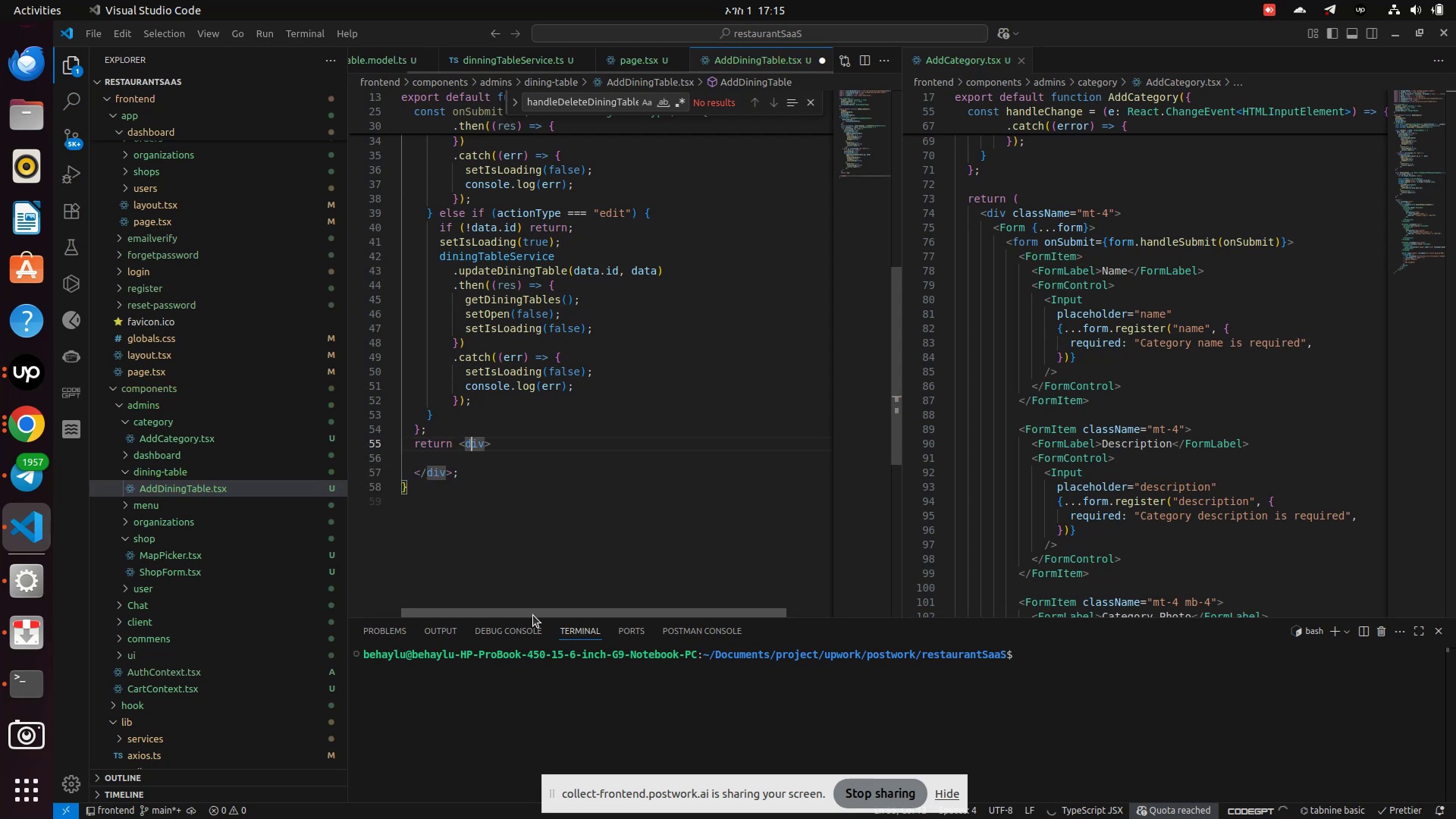 
key(ArrowRight)
 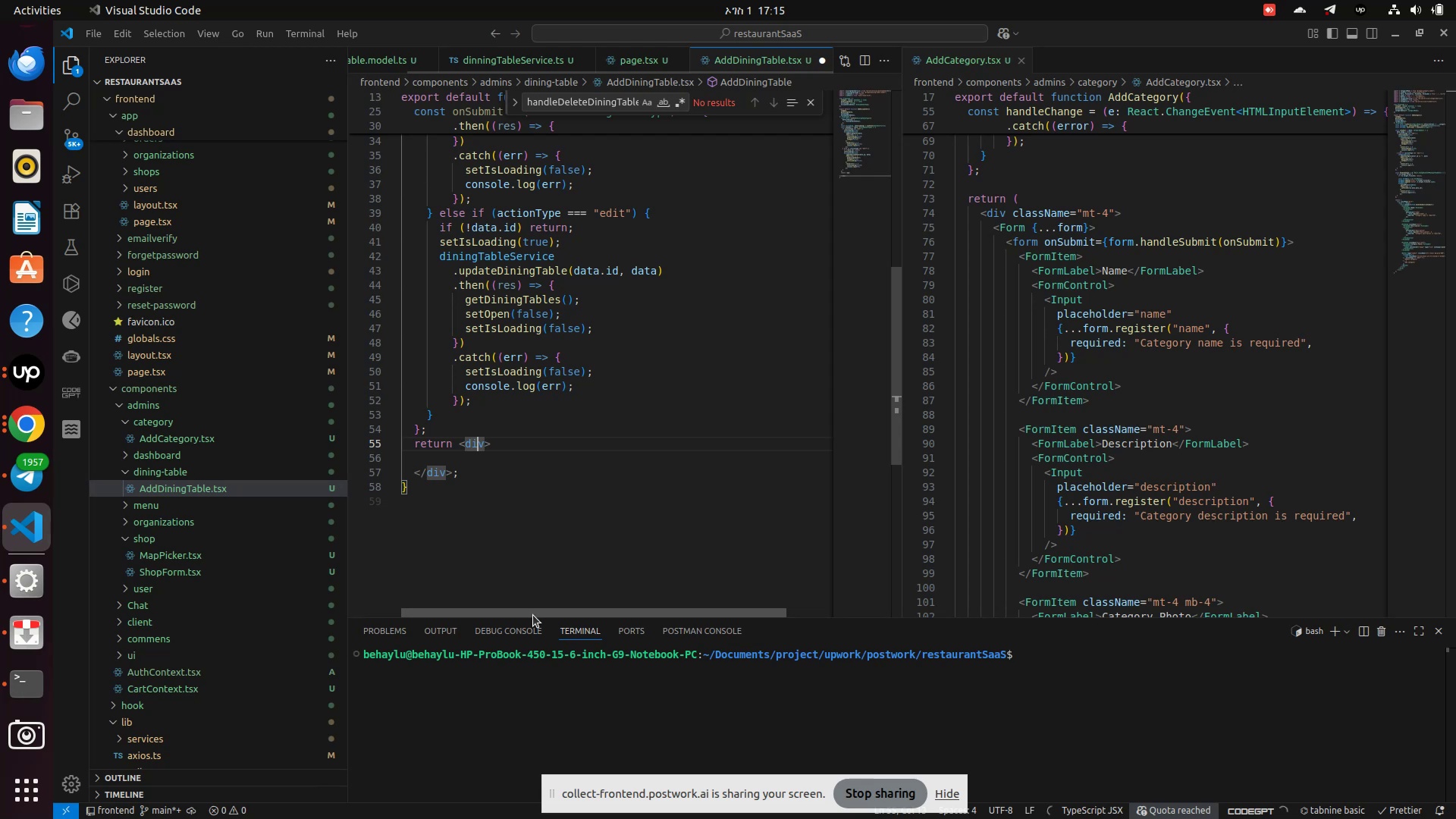 
key(ArrowRight)
 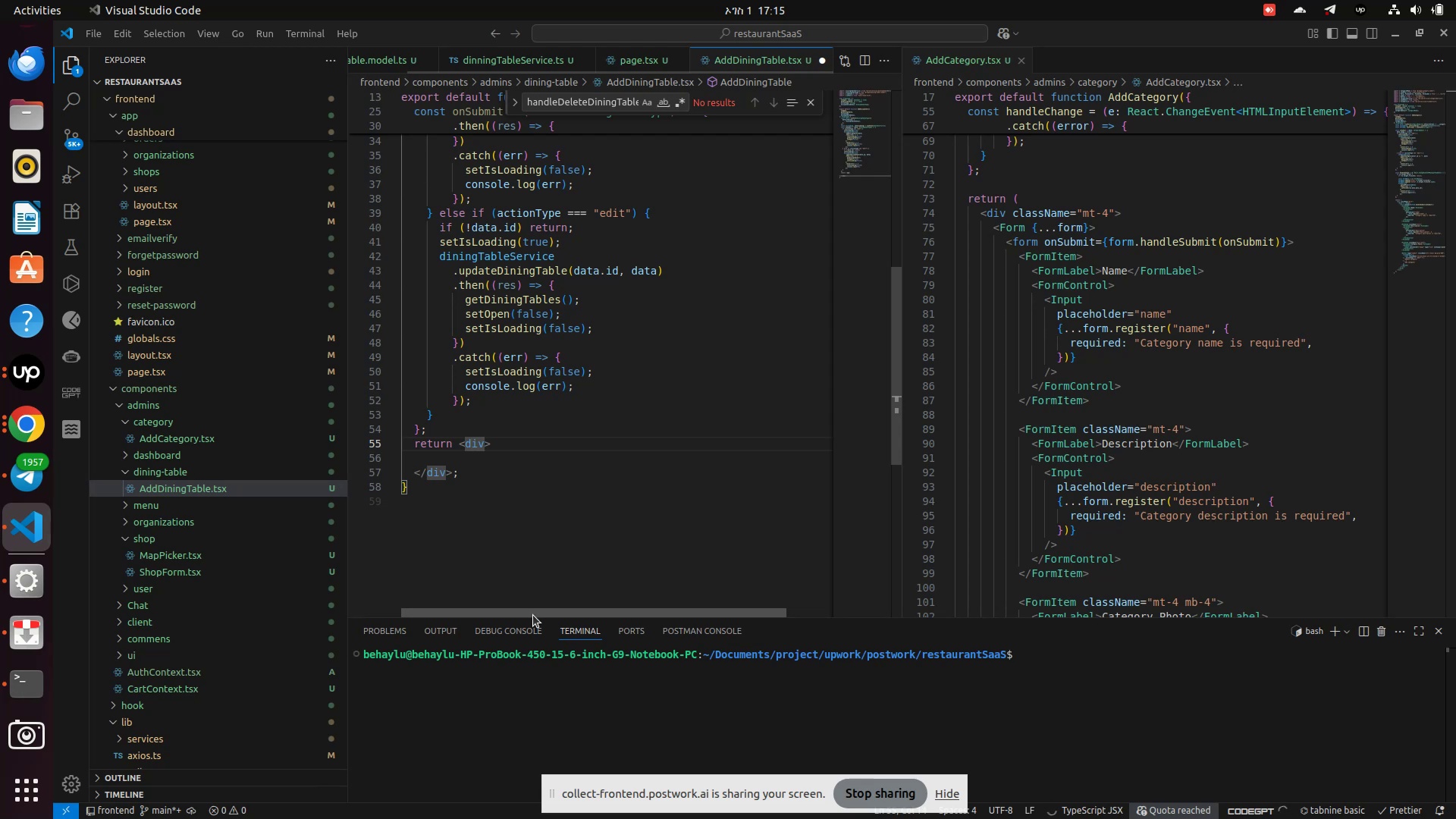 
type( cla)
 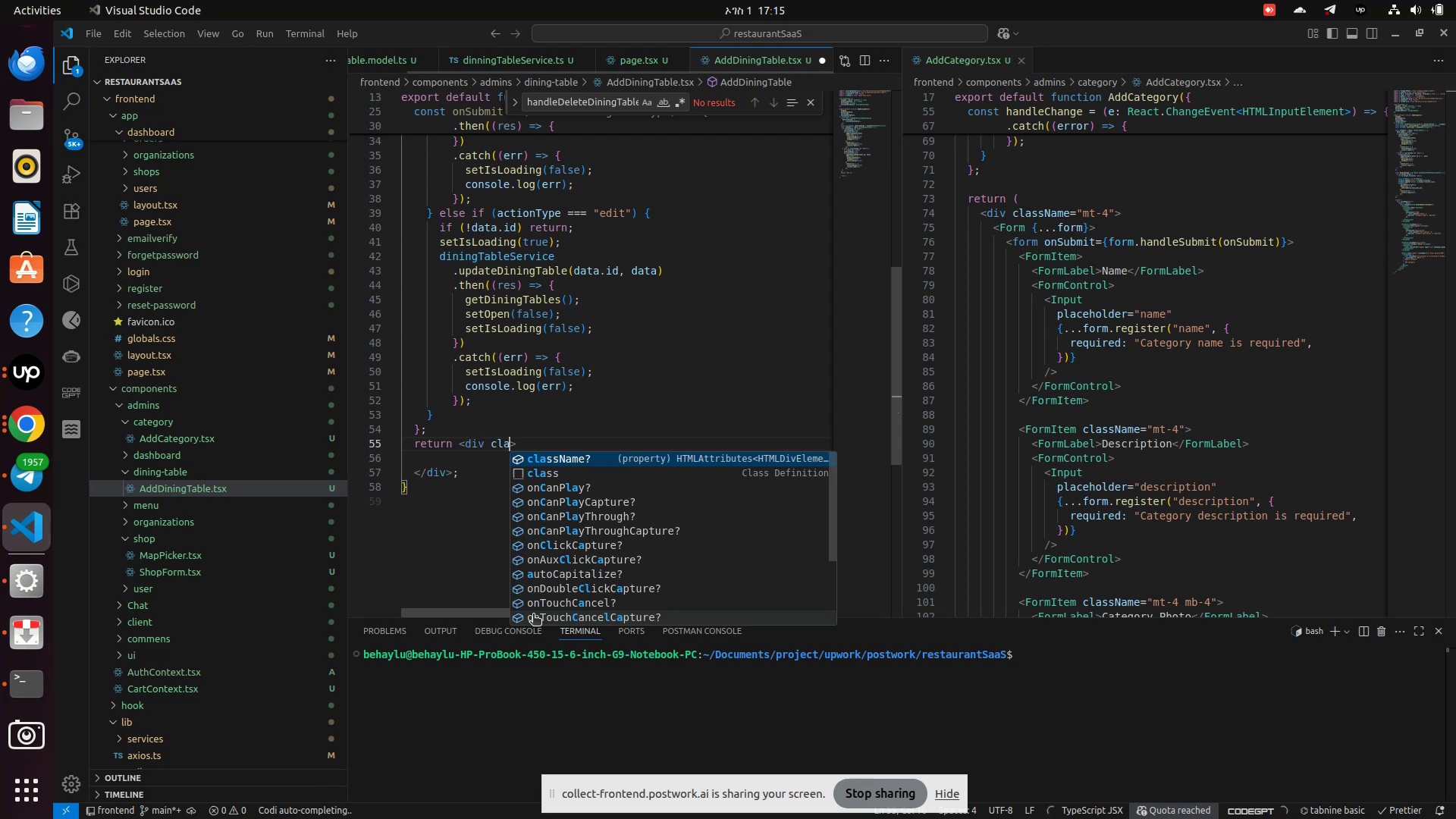 
key(Enter)
 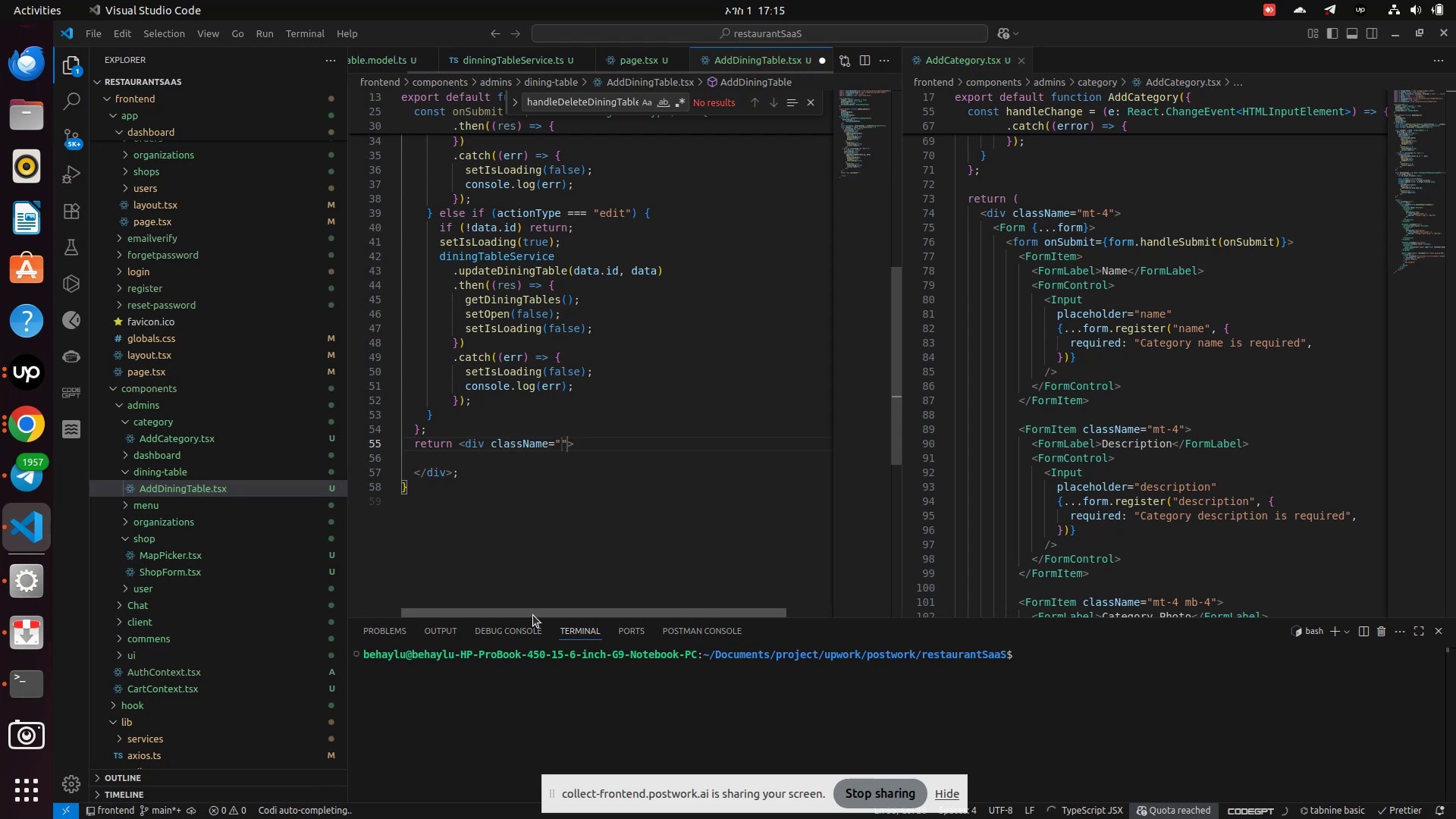 
type(mt-4)
 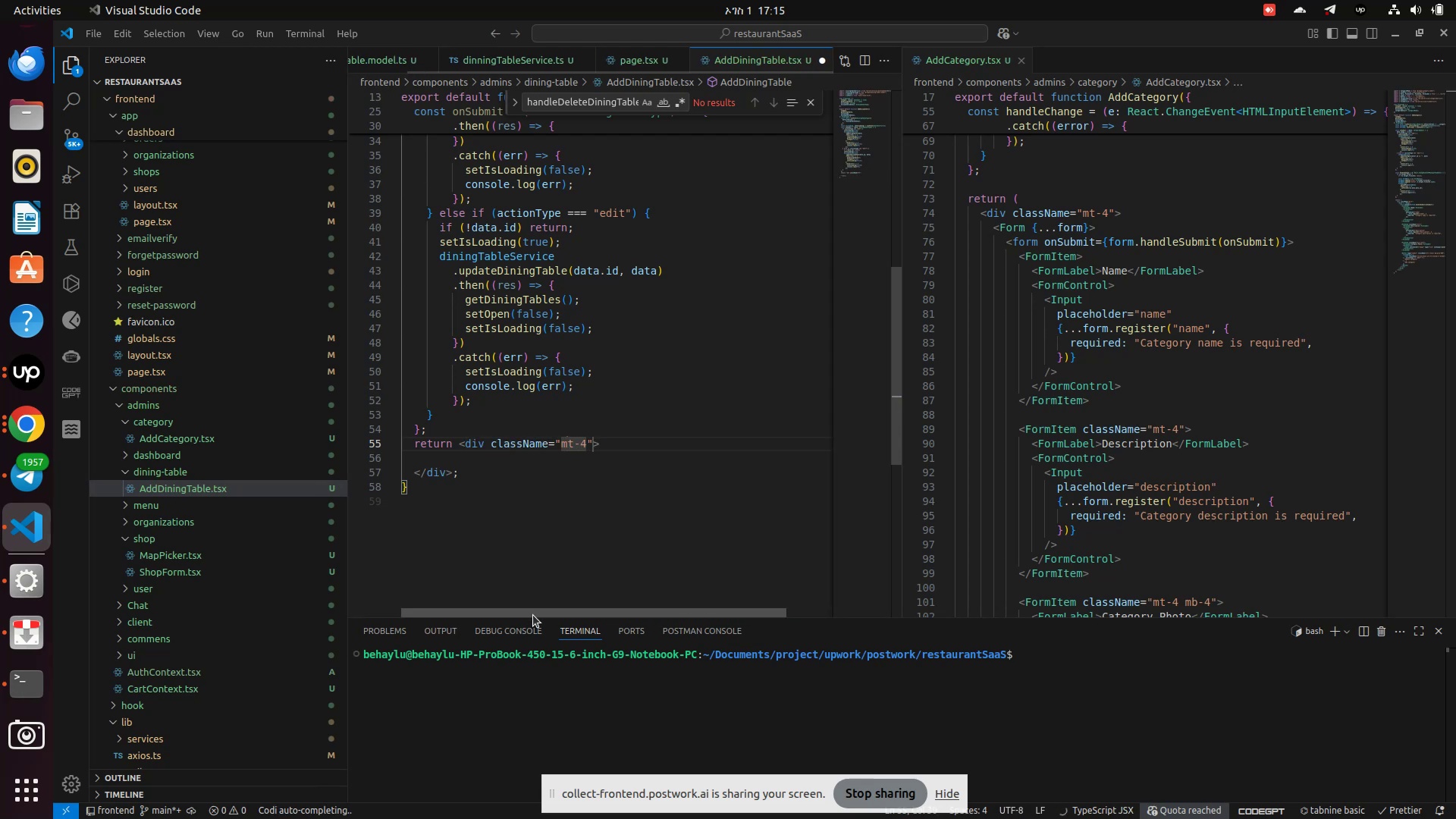 
key(Control+S)
 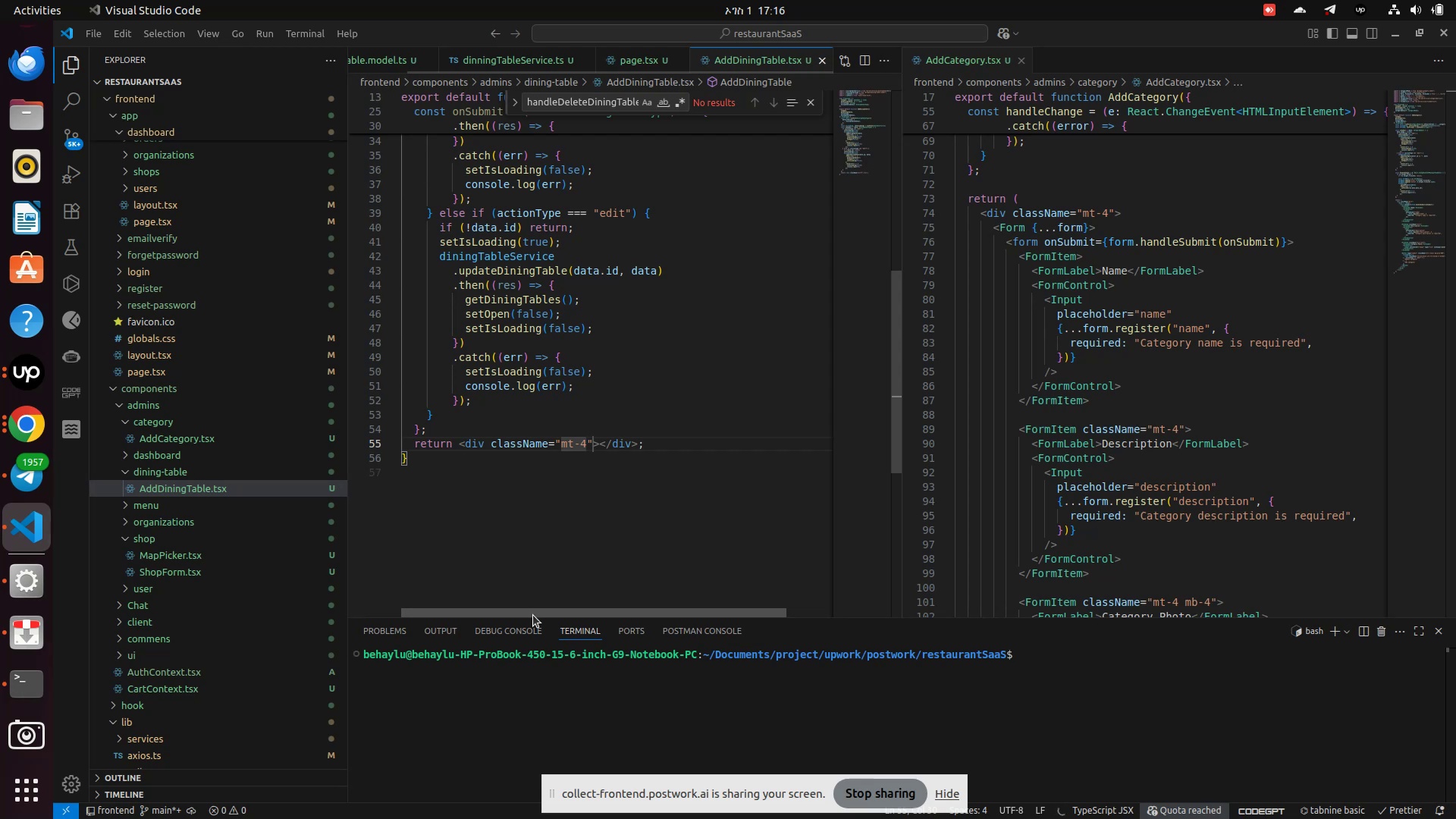 
wait(65.53)
 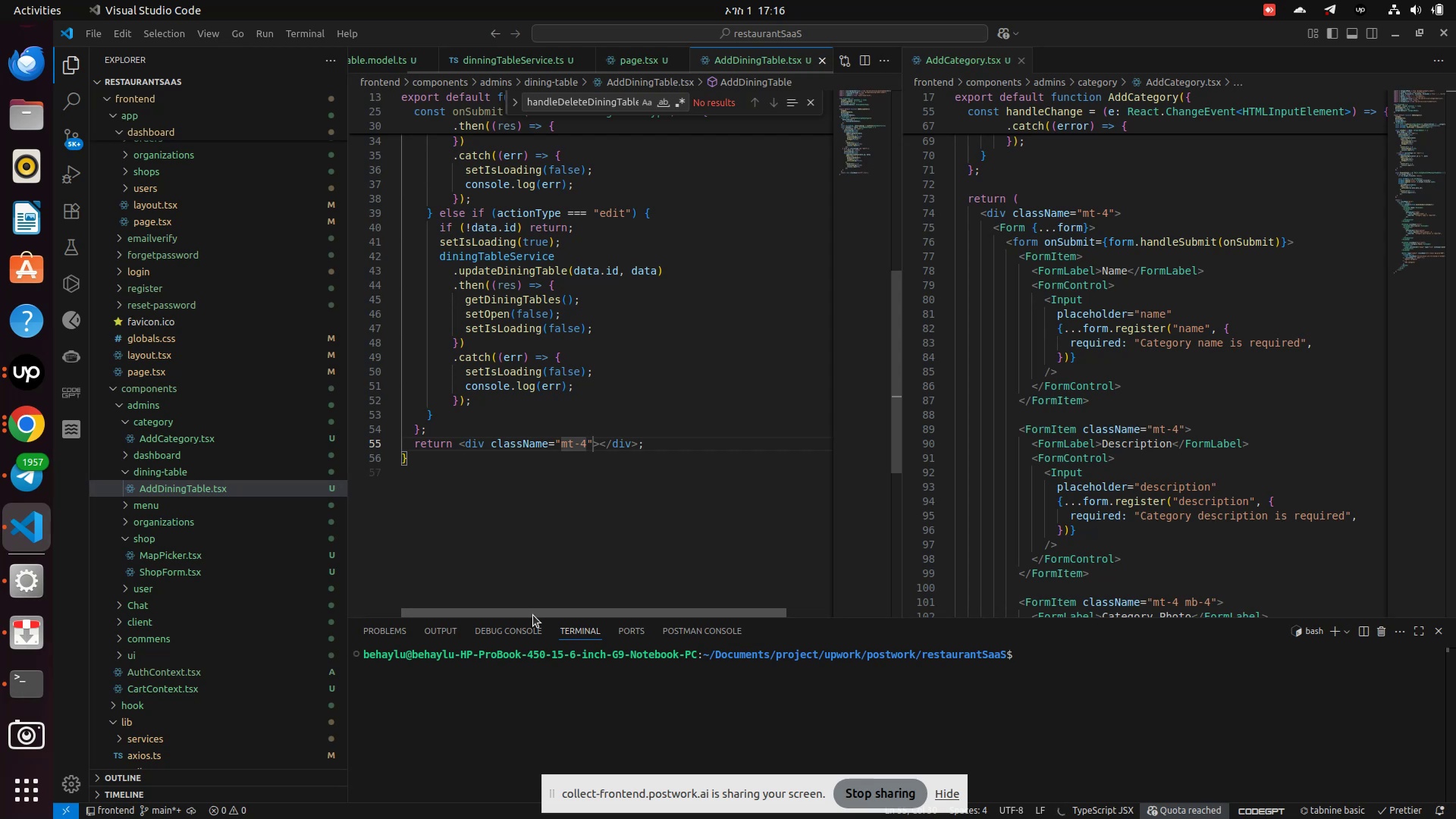 
key(ArrowRight)
 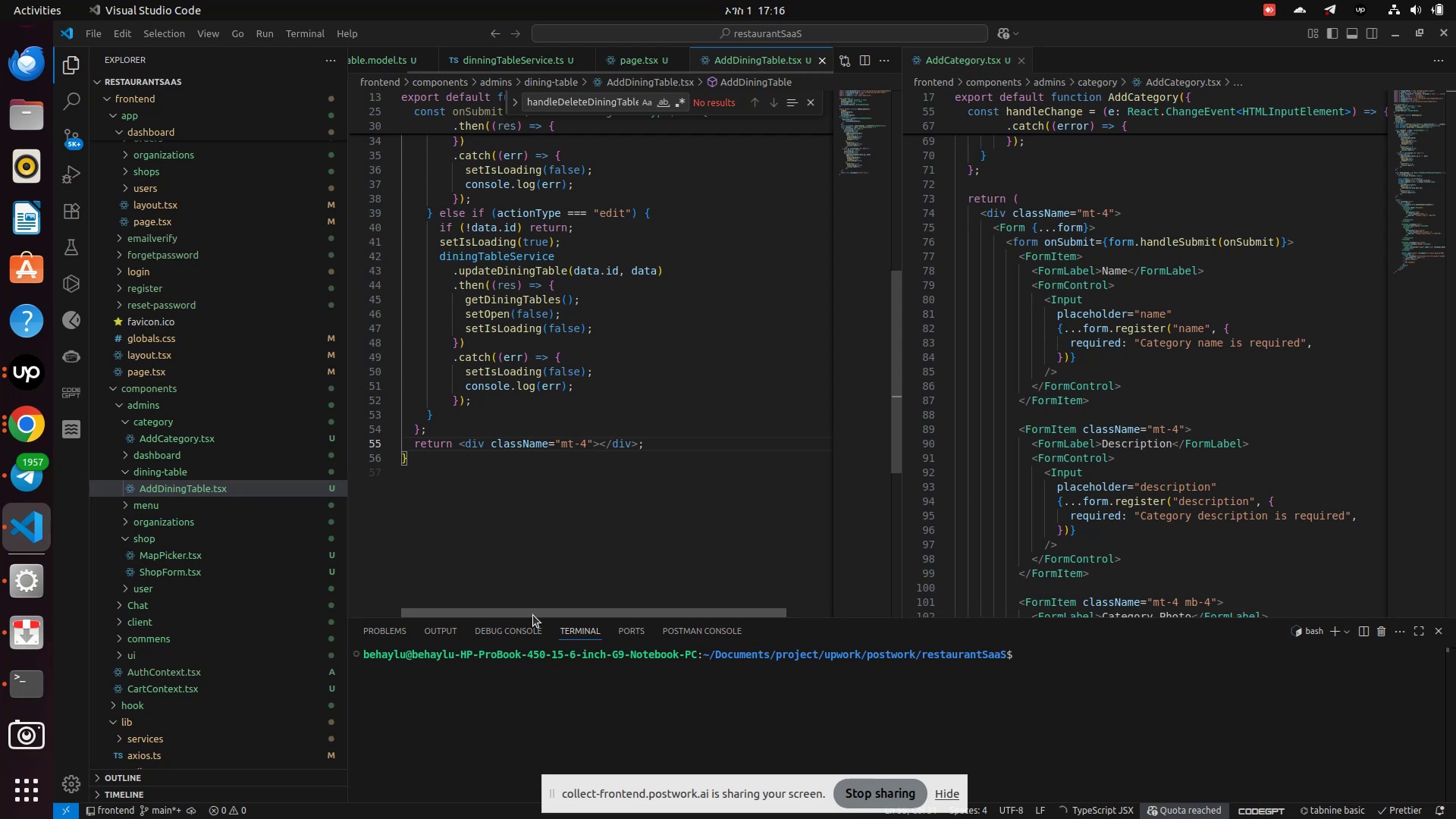 
key(ArrowRight)
 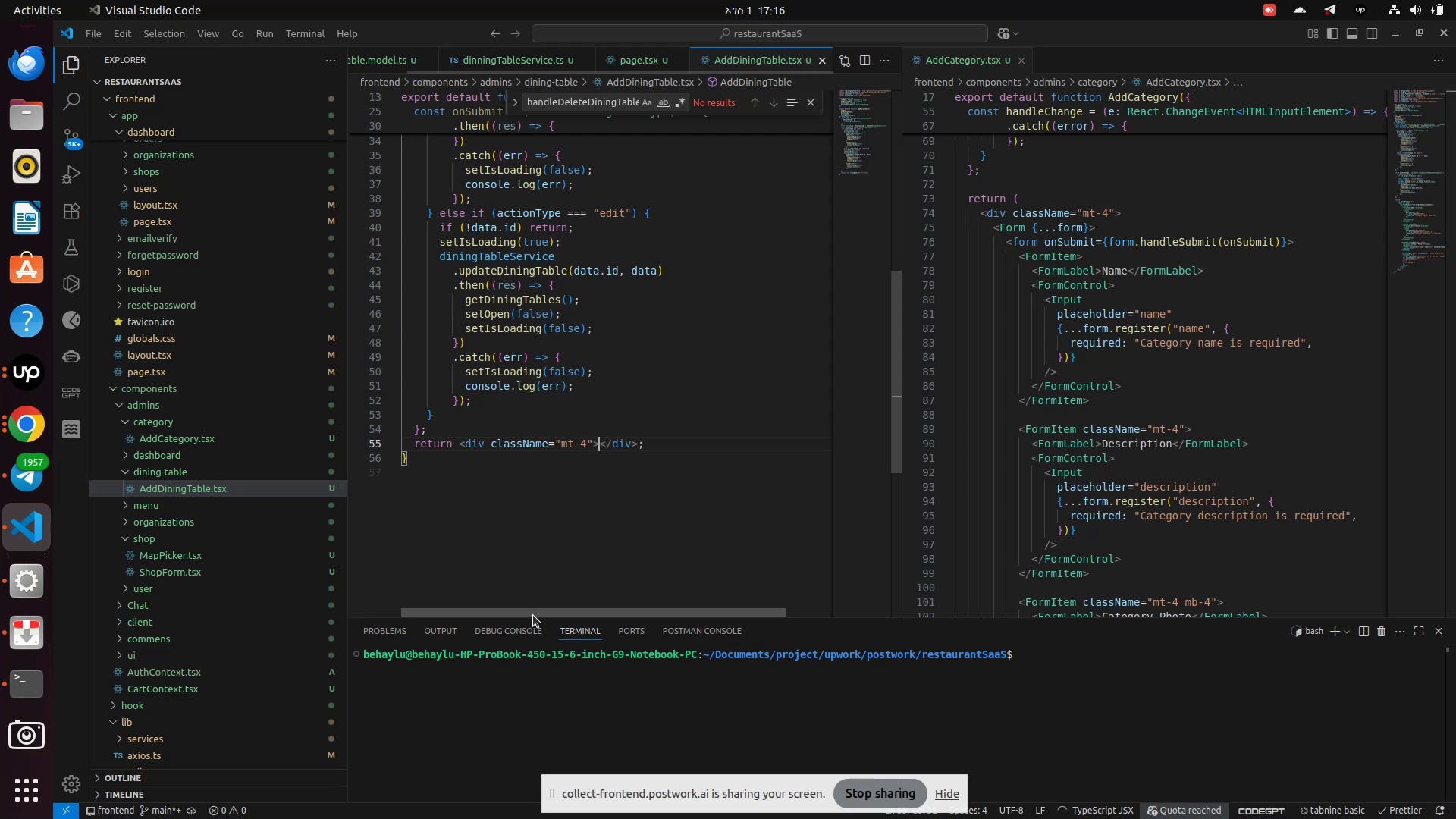 
key(Enter)
 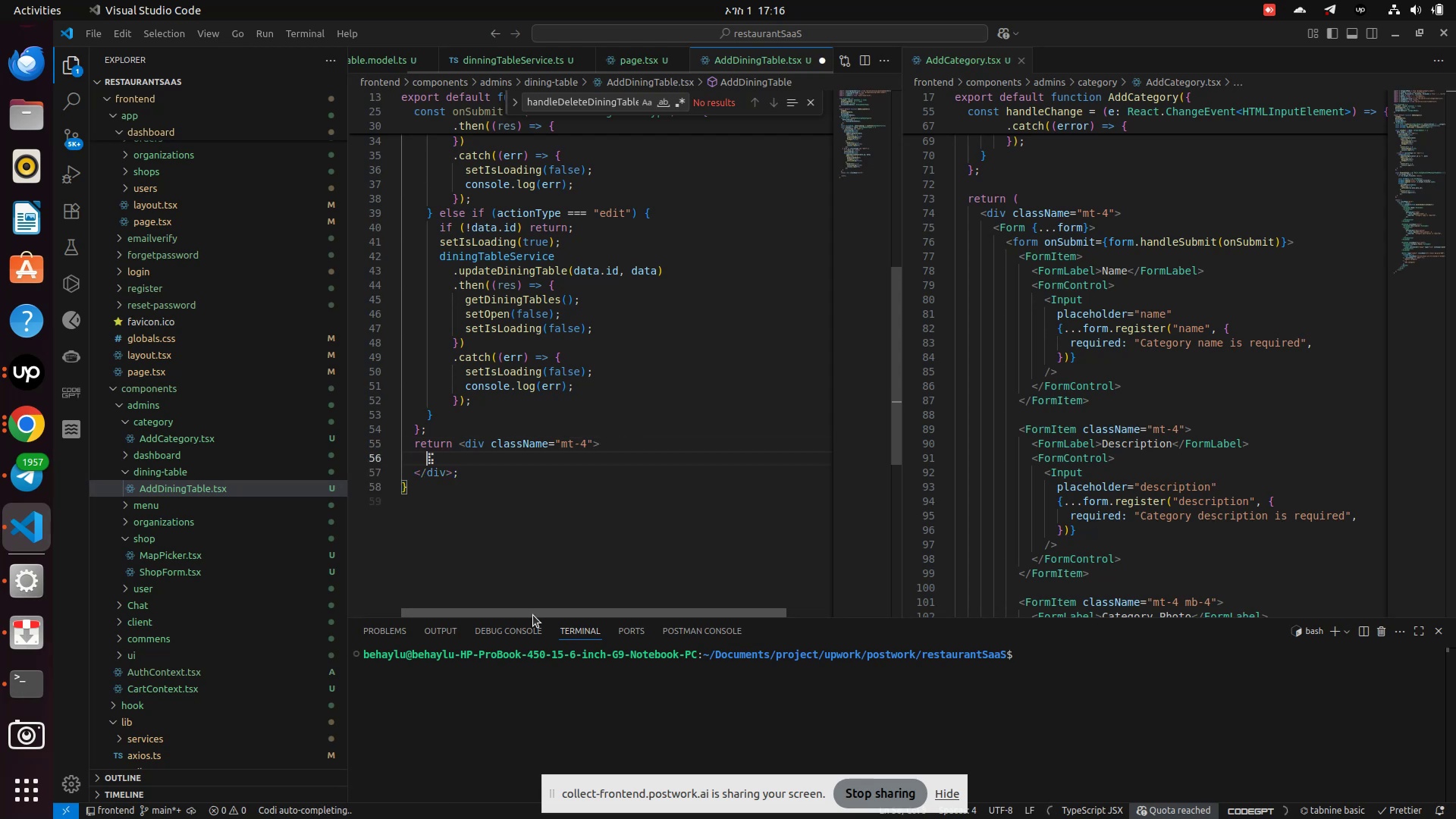 
type(<Form>)
 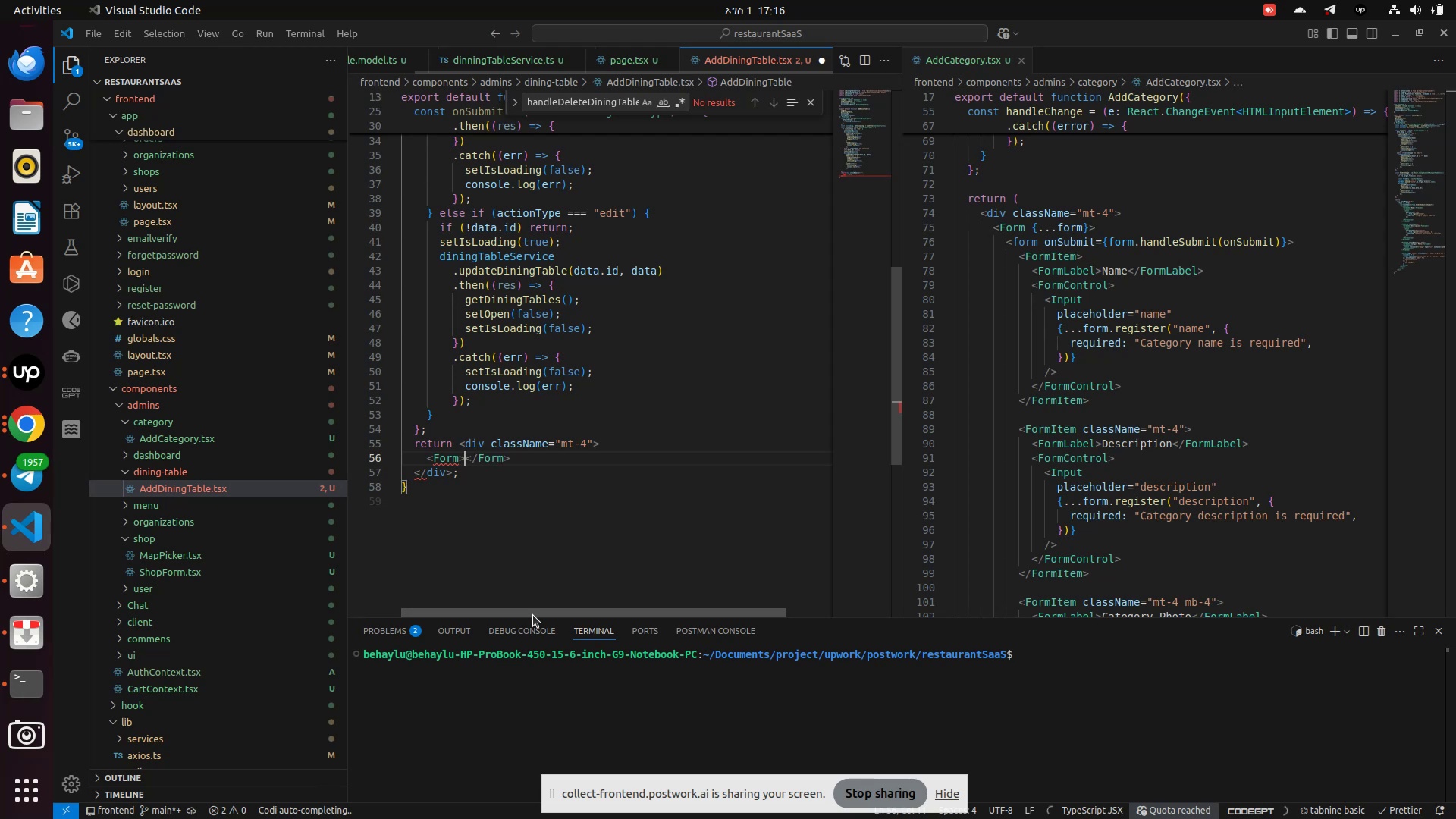 
key(Enter)
 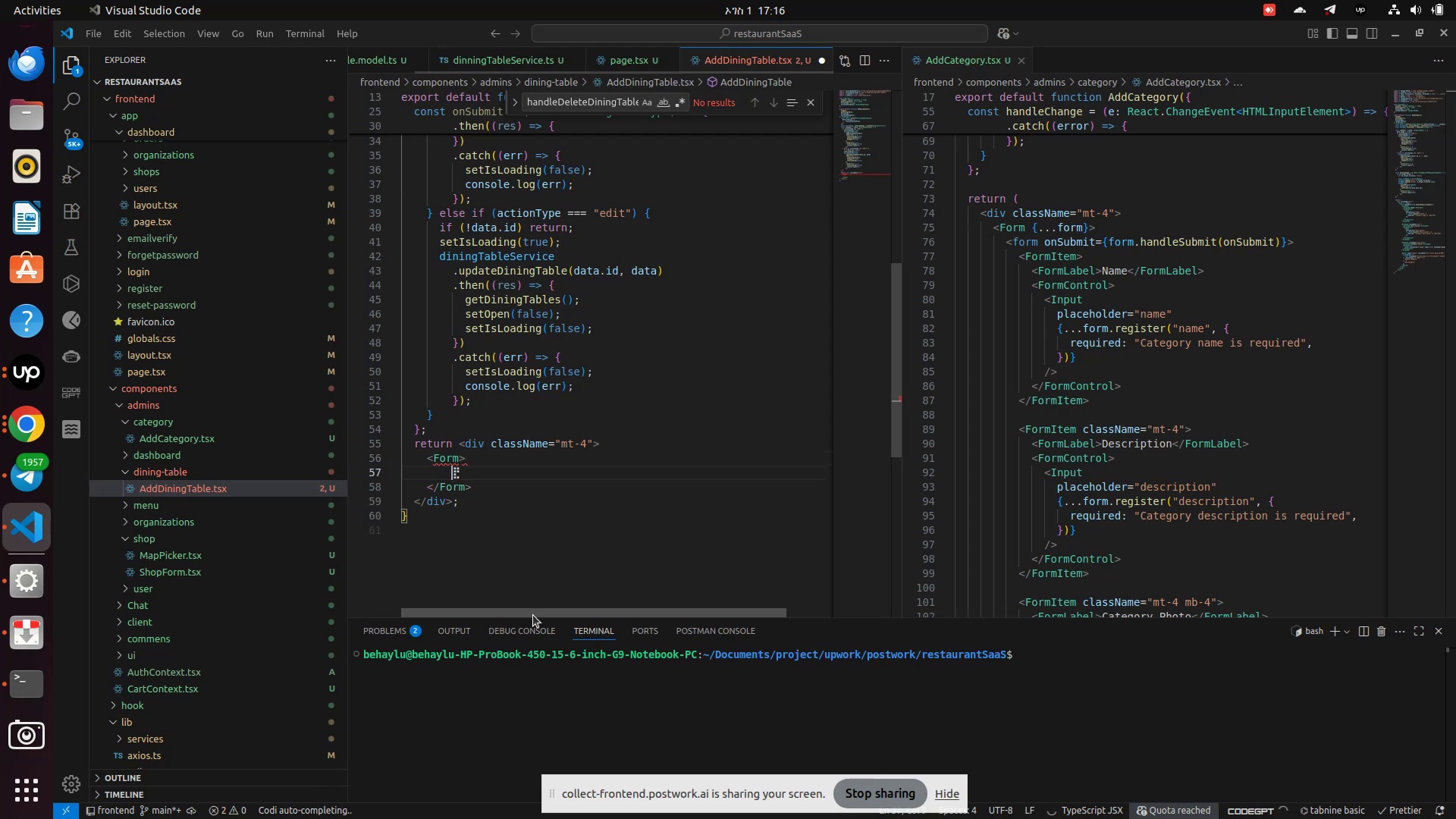 
key(ArrowUp)
 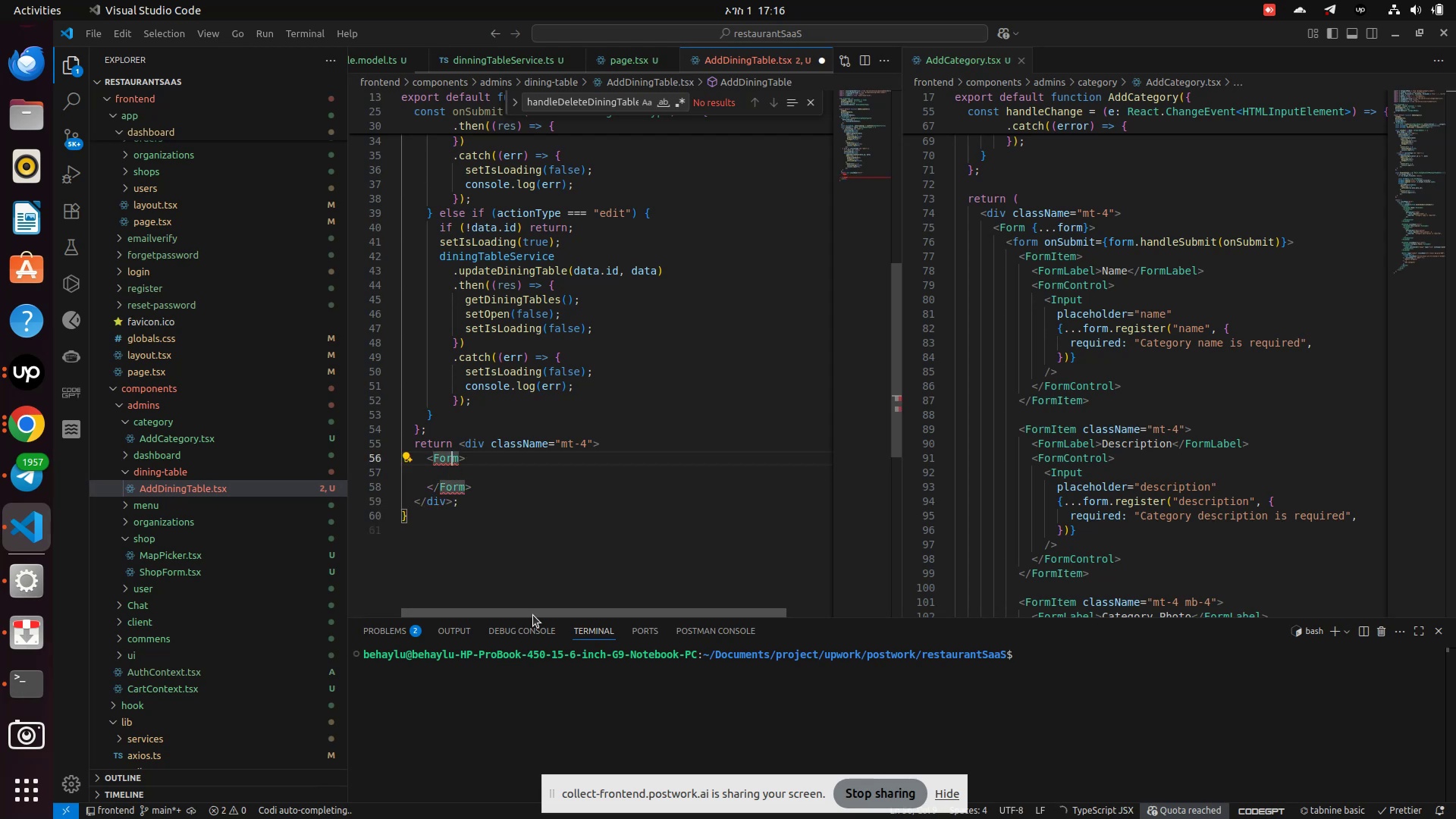 
key(ArrowRight)
 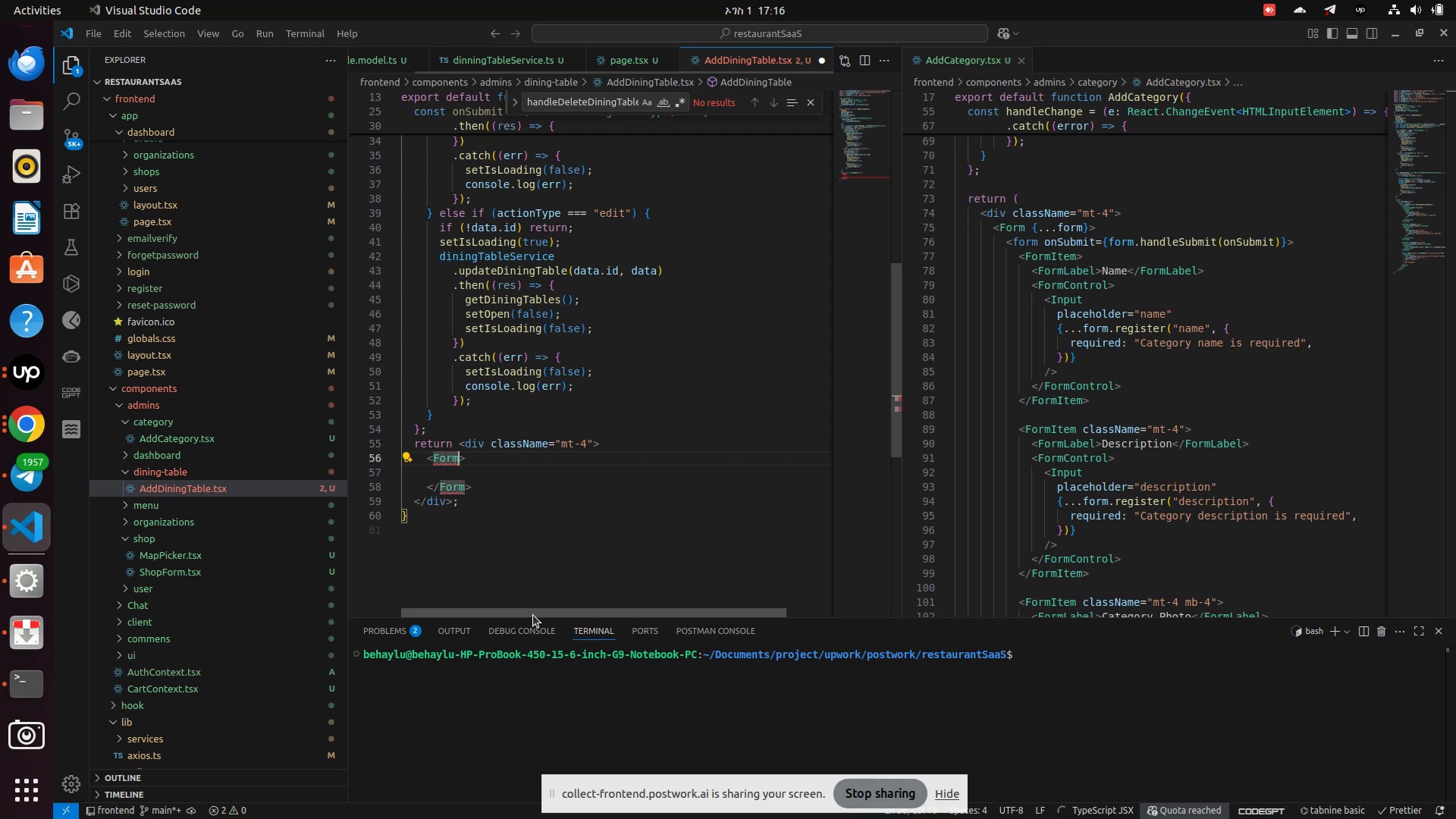 
type( {...form)
 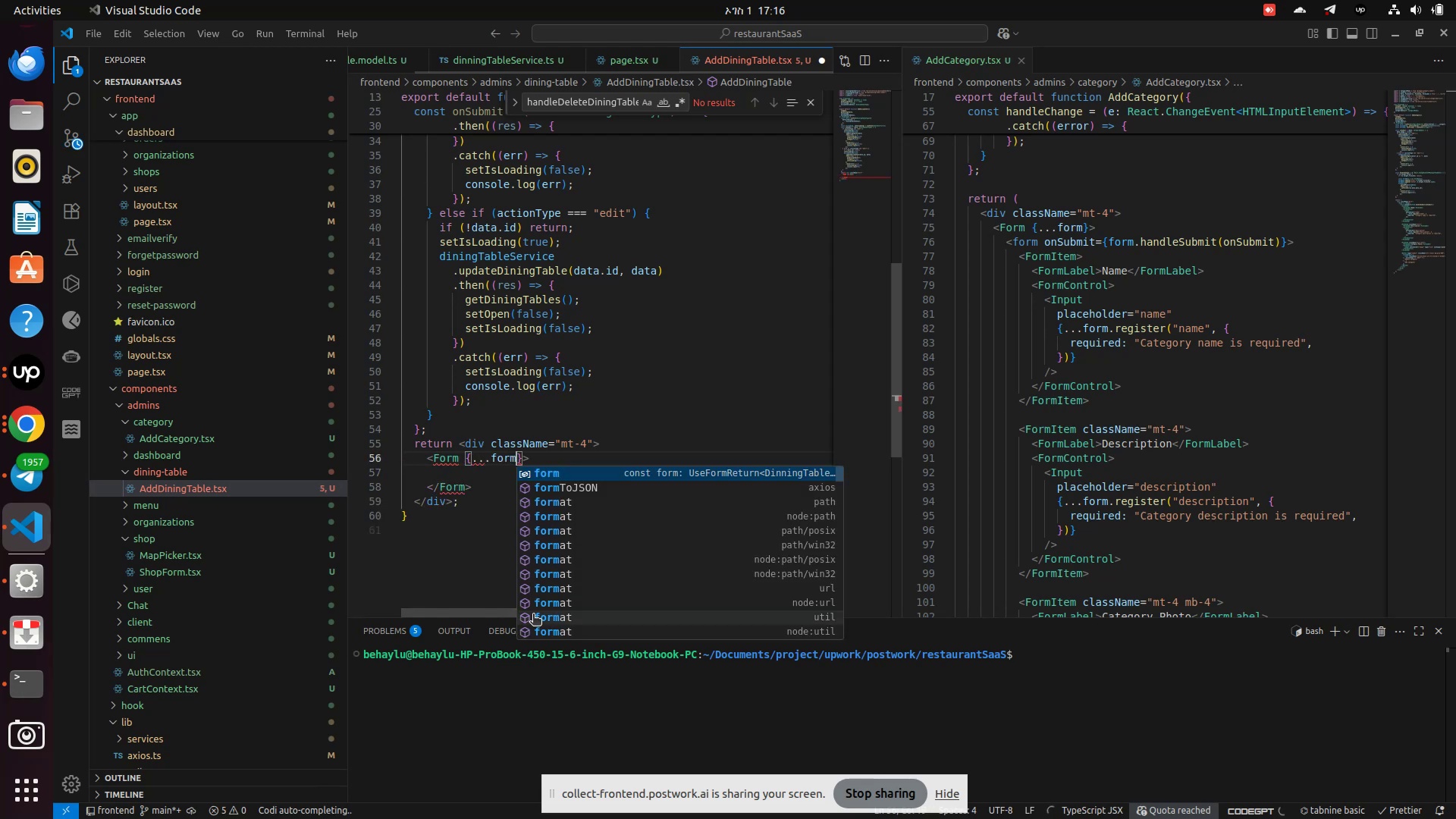 
key(Enter)
 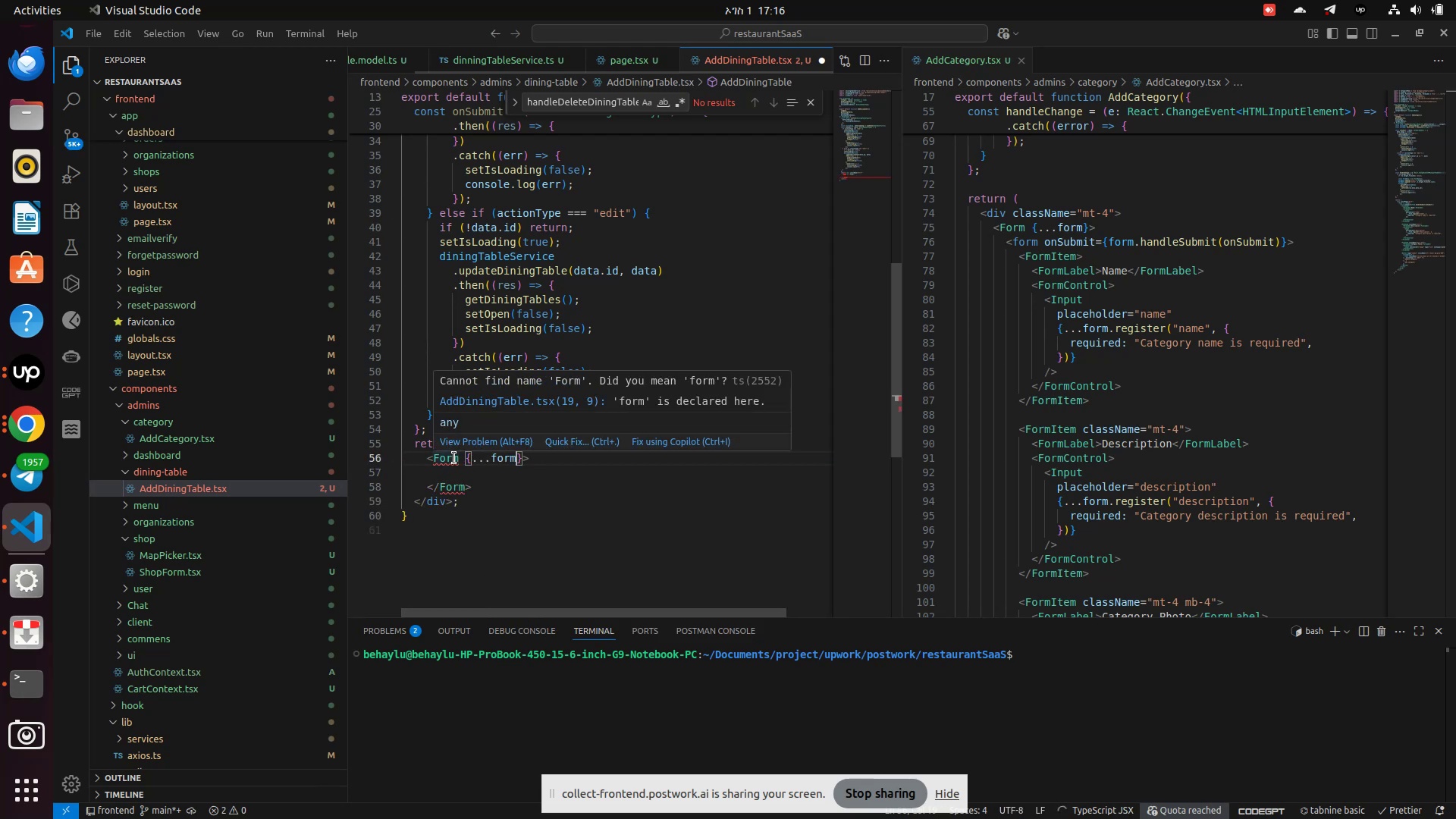 
left_click([565, 446])
 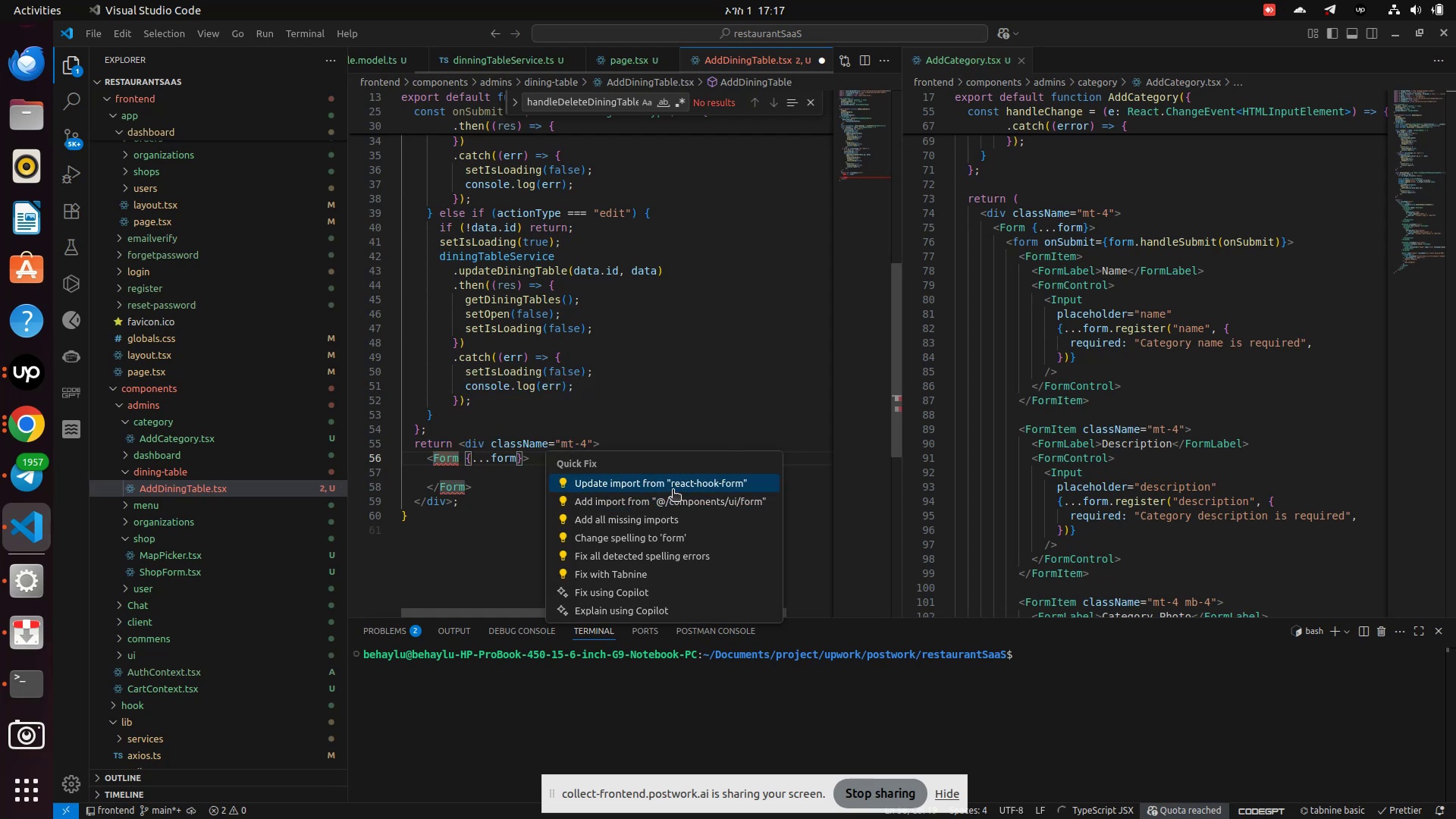 
left_click([676, 489])
 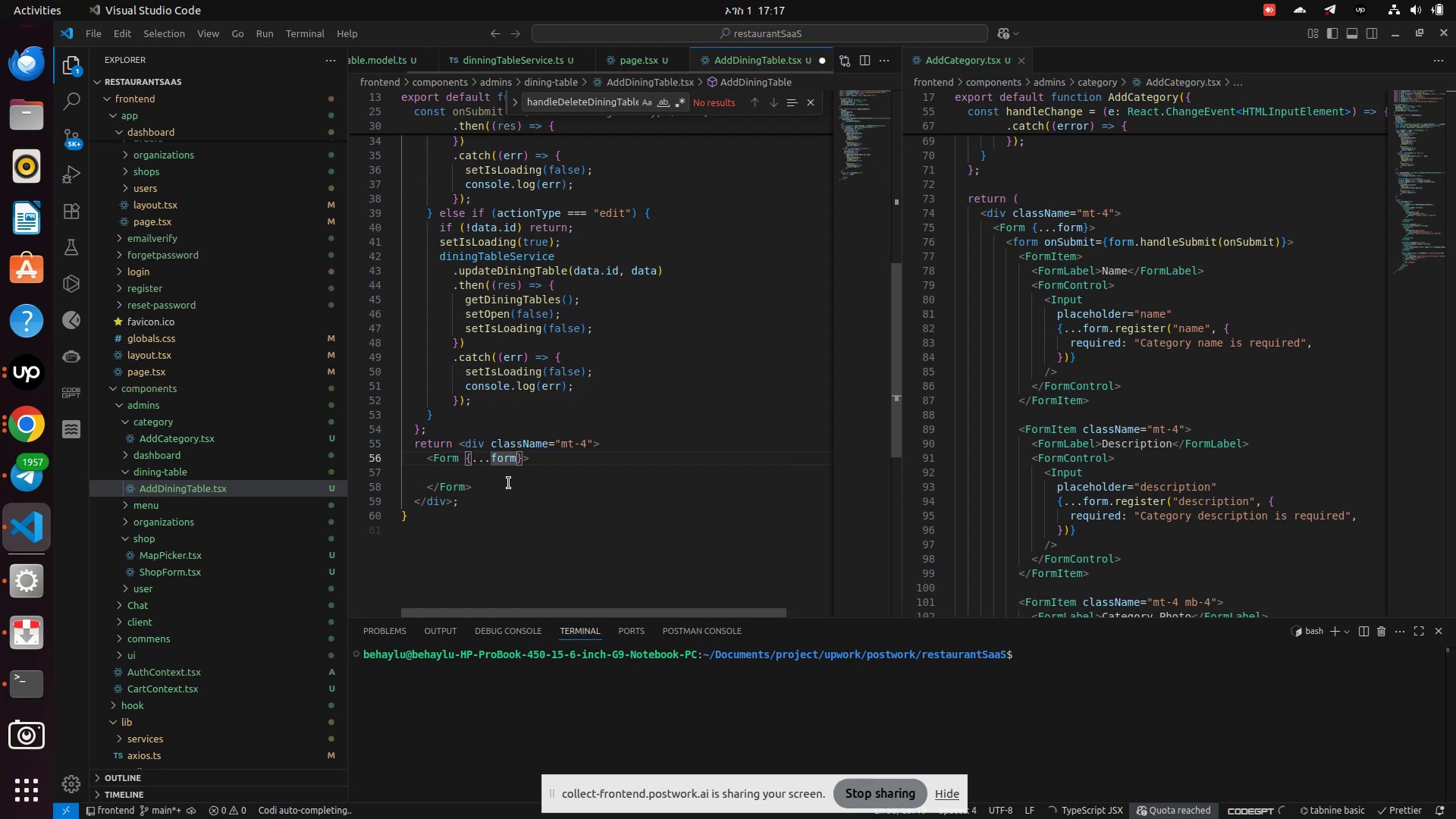 
left_click([507, 482])
 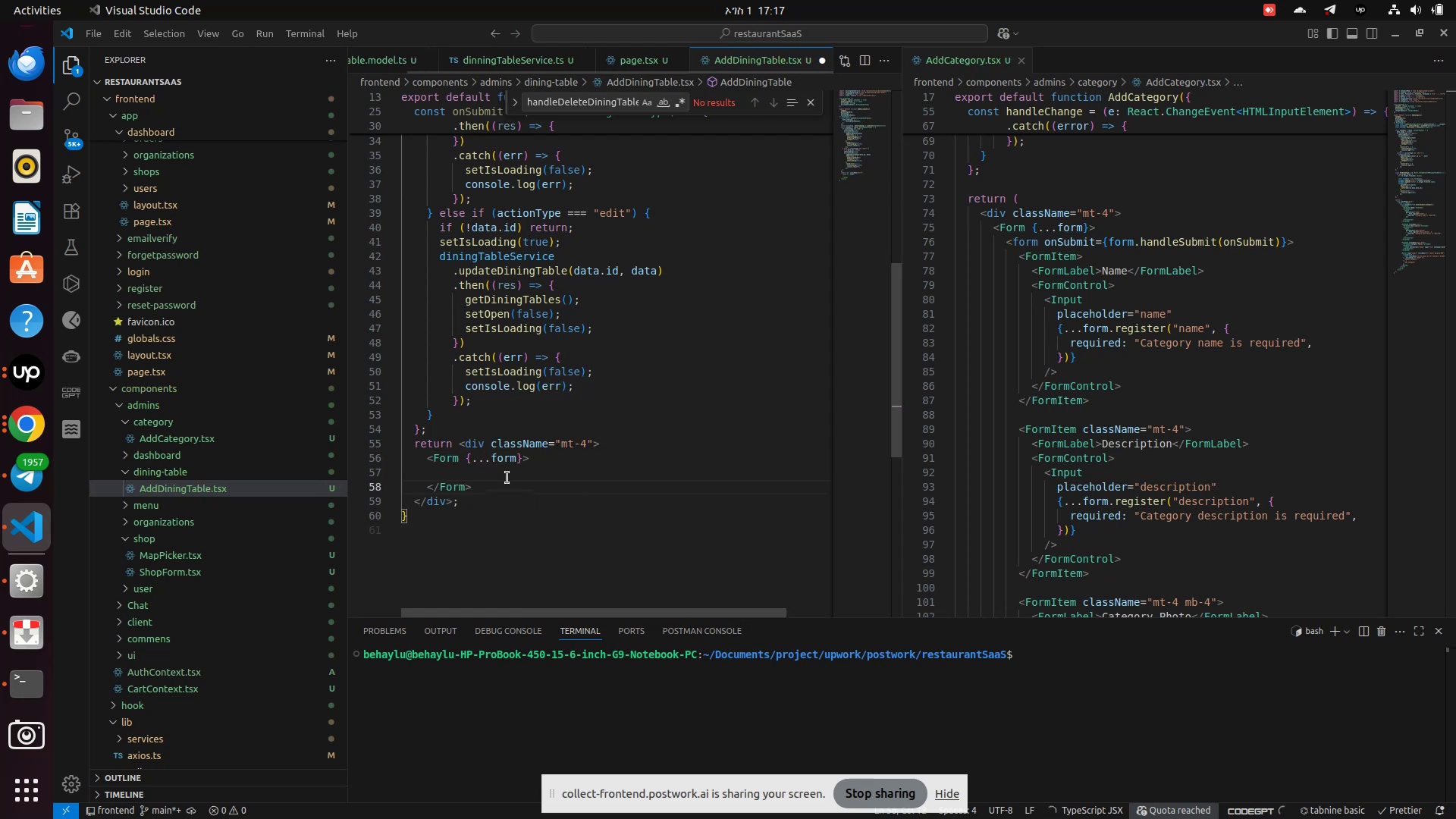 
left_click([507, 478])
 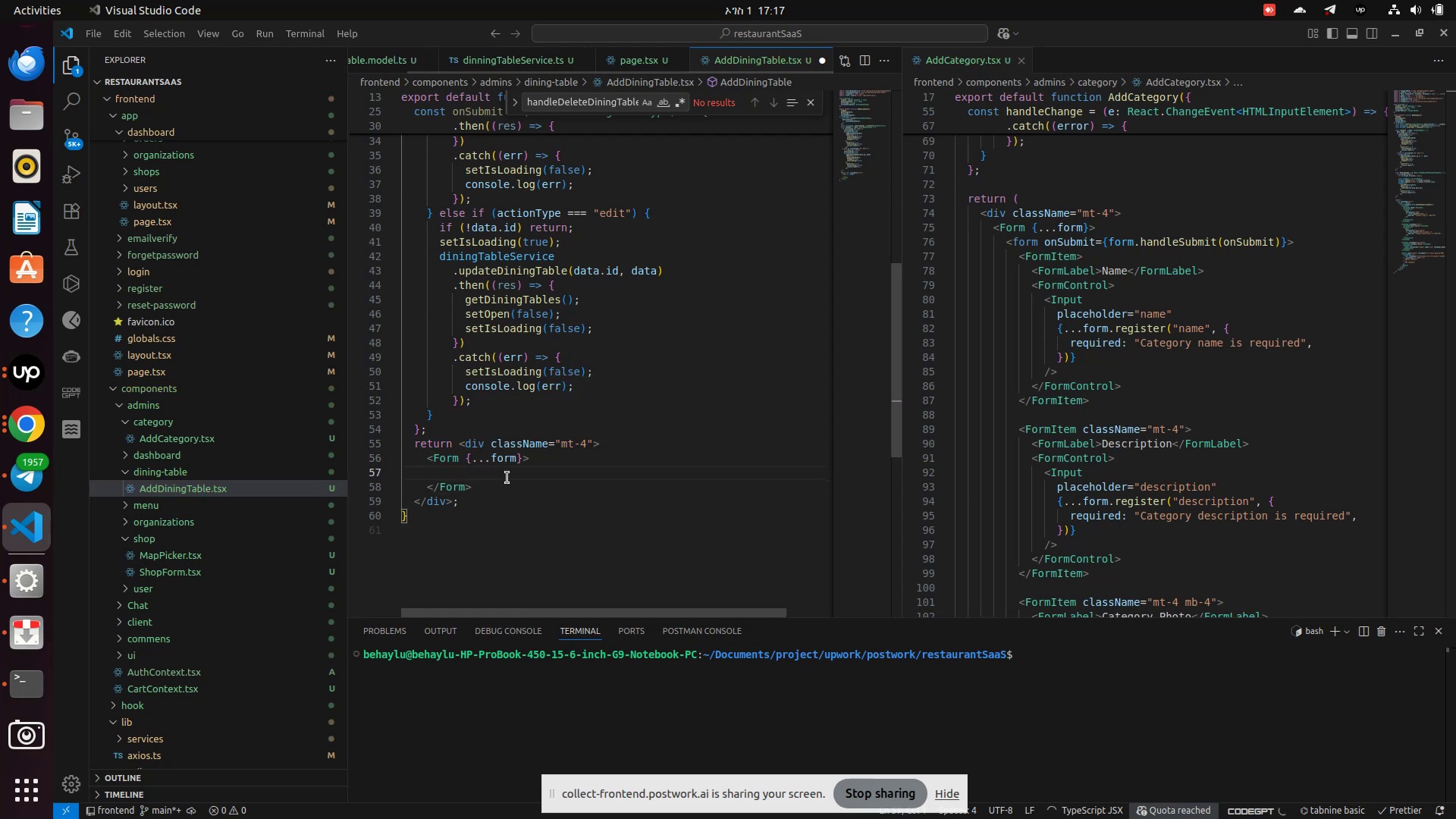 
type(      <form>)
 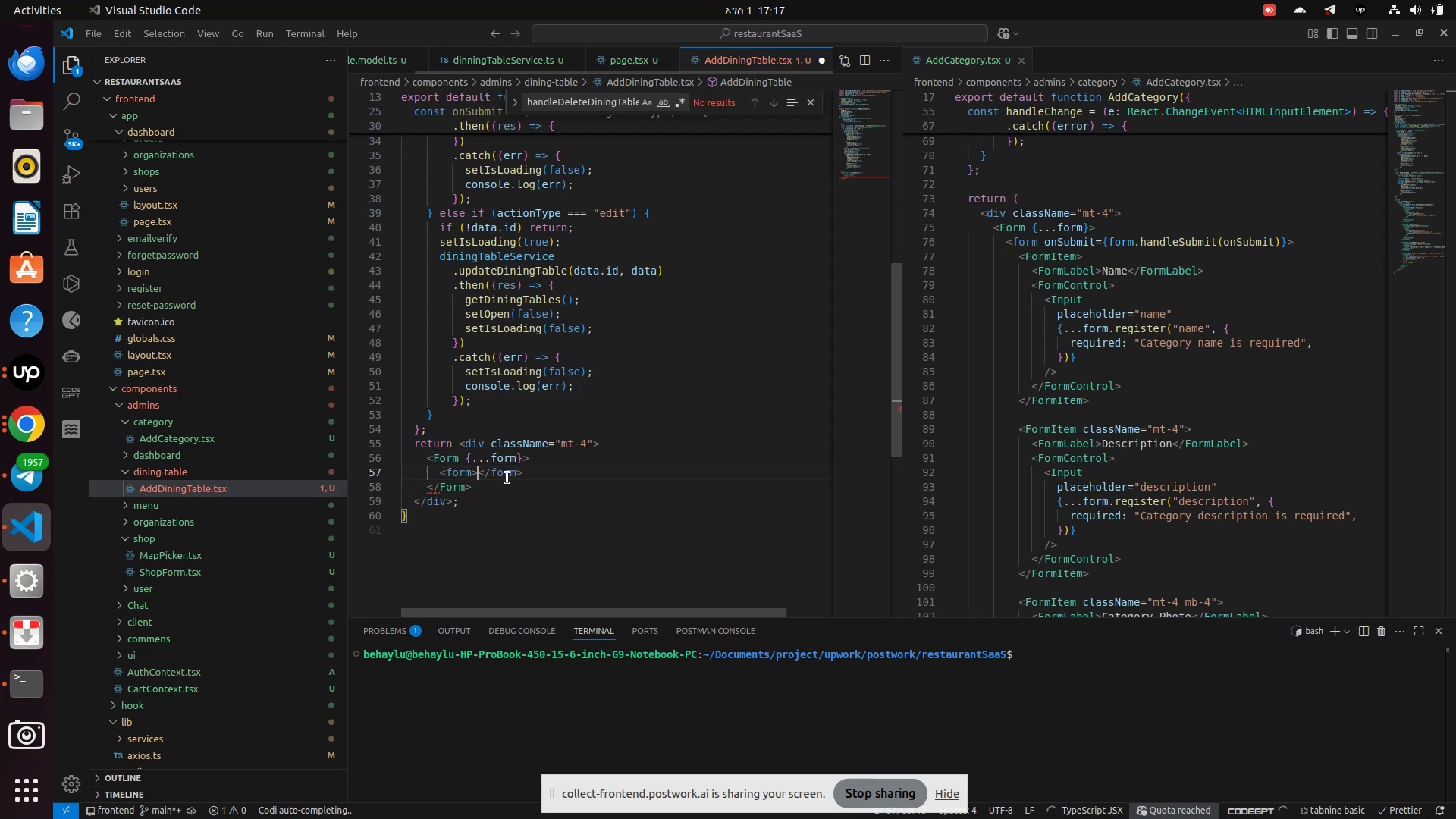 
key(Enter)
 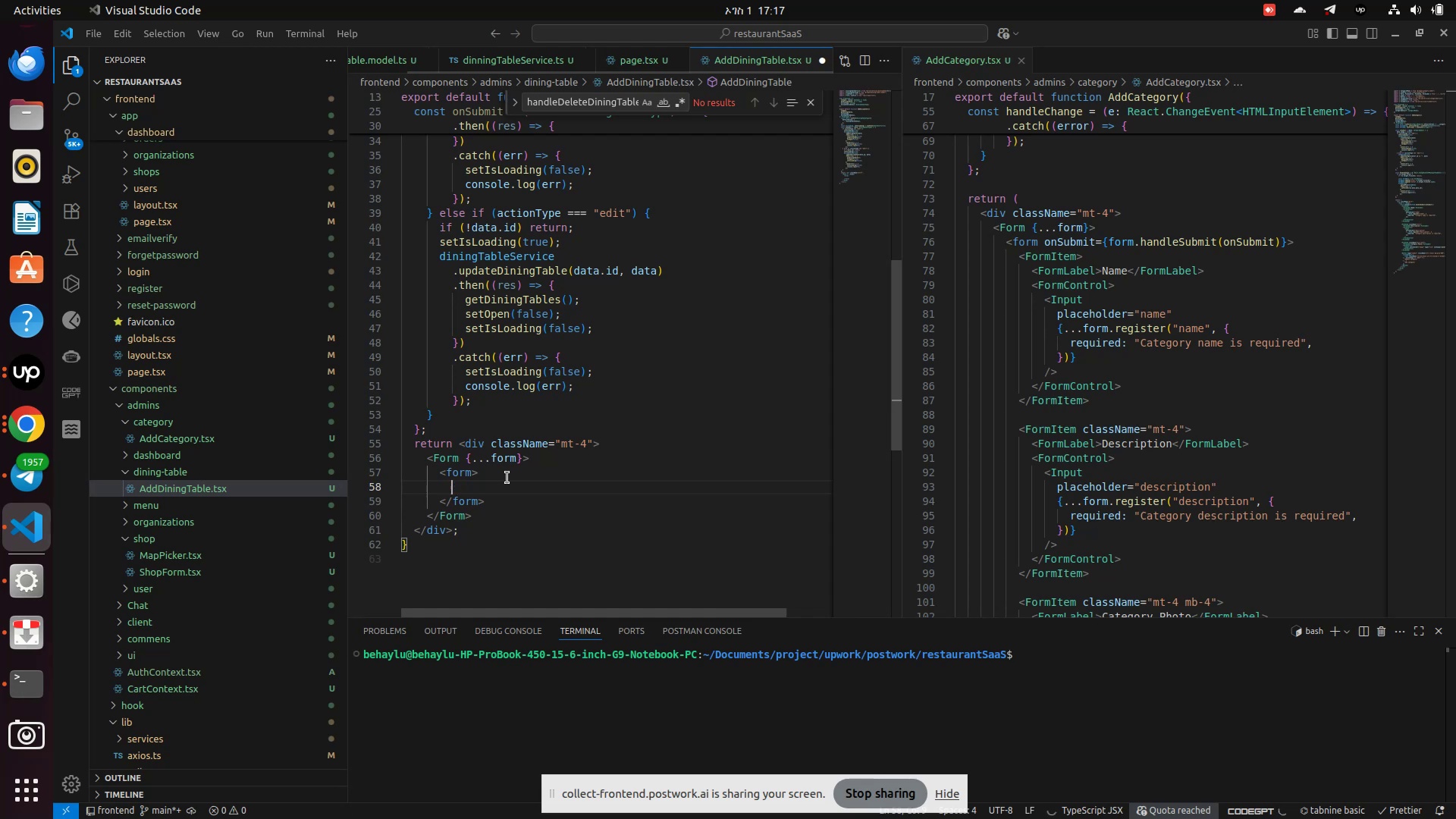 
hold_key(key=ShiftRight, duration=0.4)
 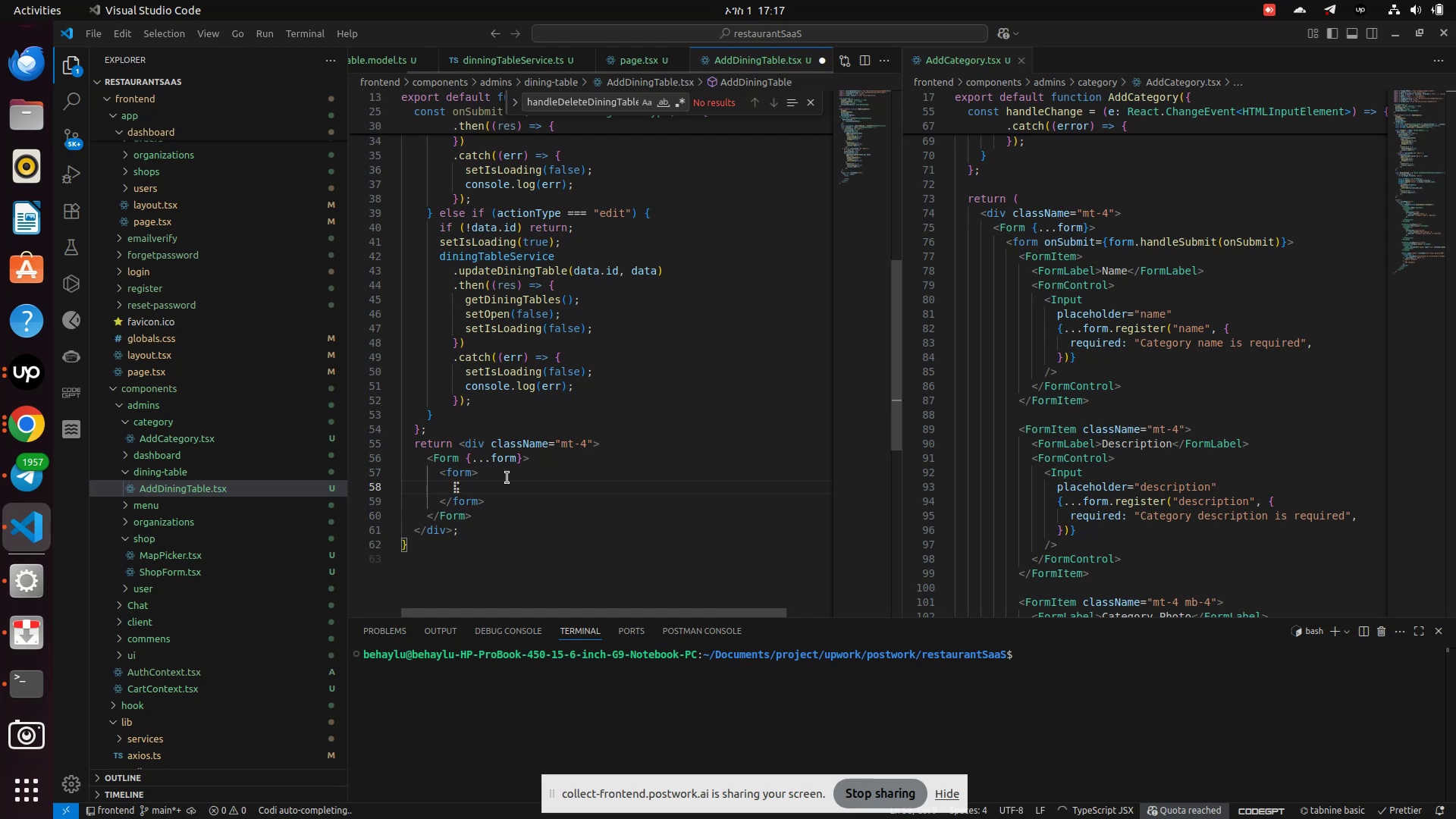 
key(ArrowUp)
 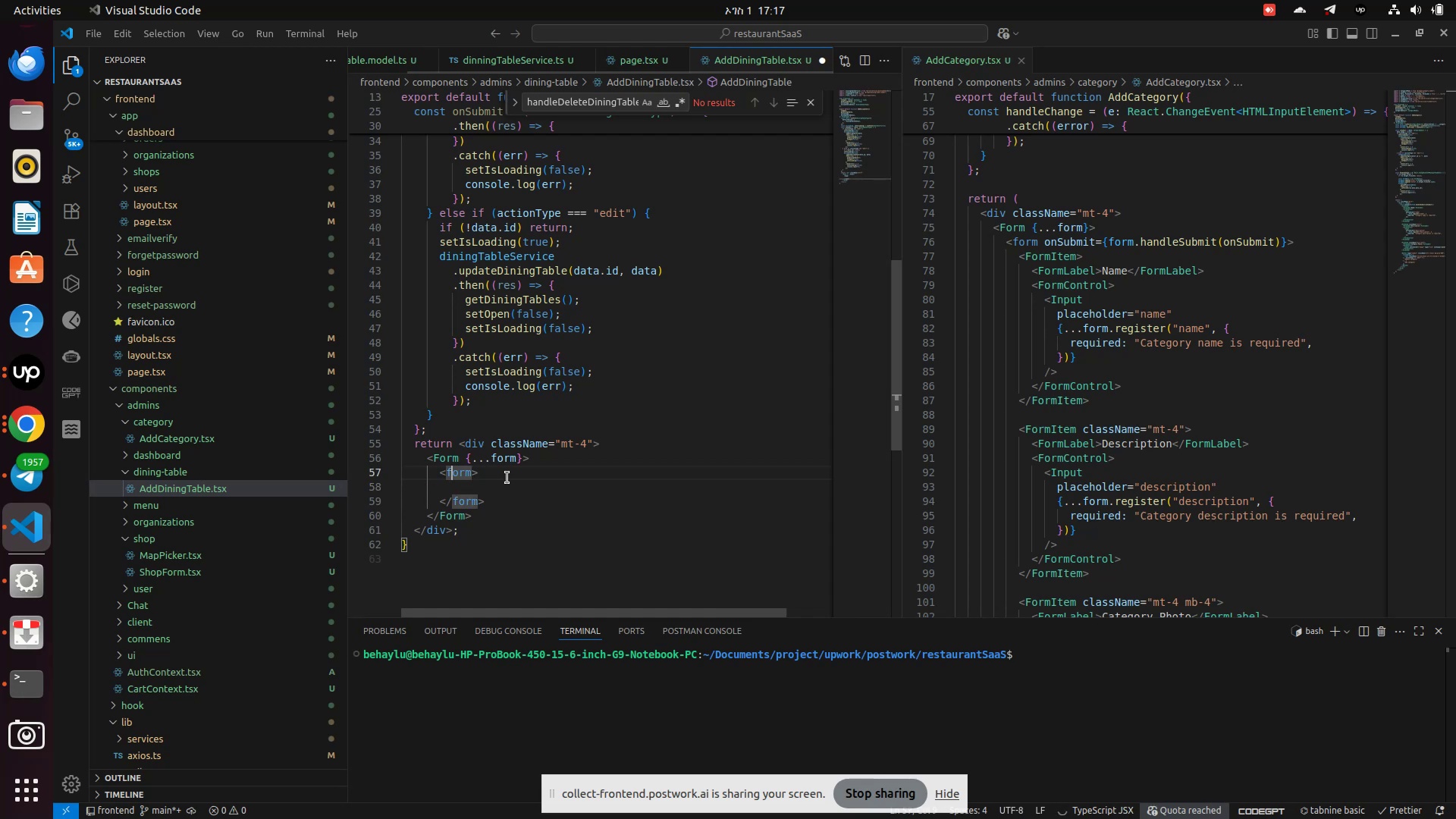 
key(ArrowRight)
 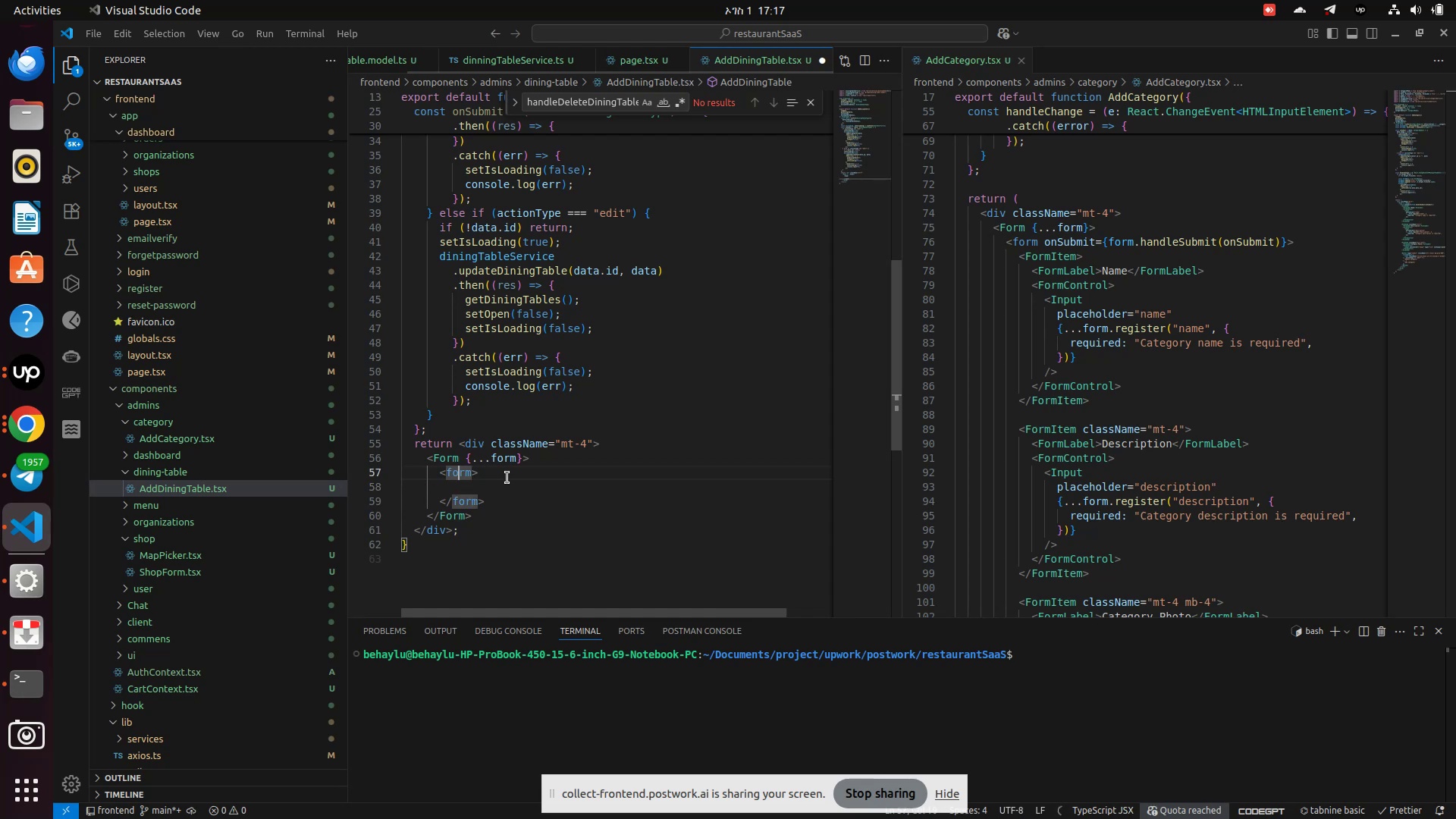 
key(ArrowRight)
 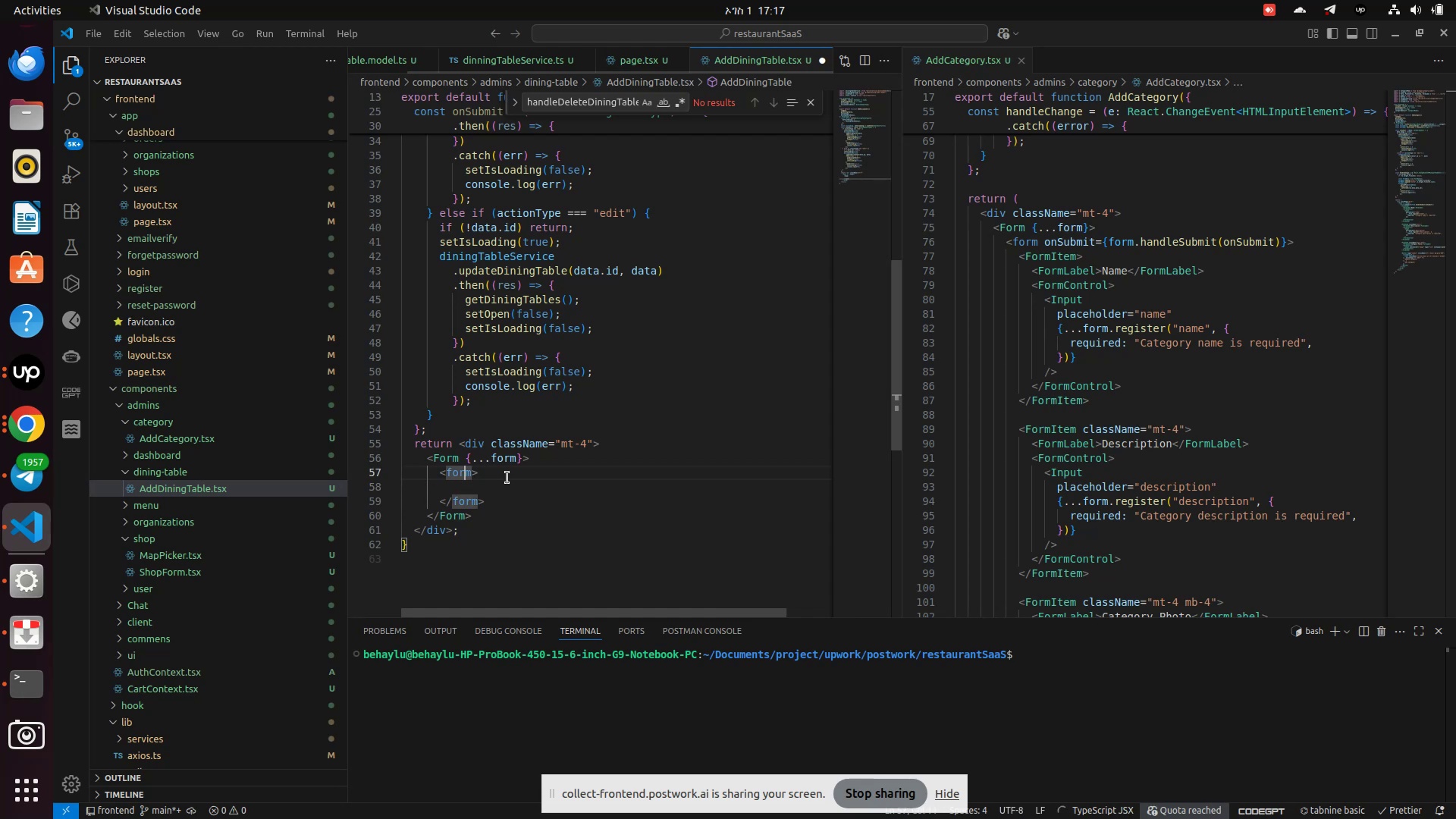 
key(ArrowRight)
 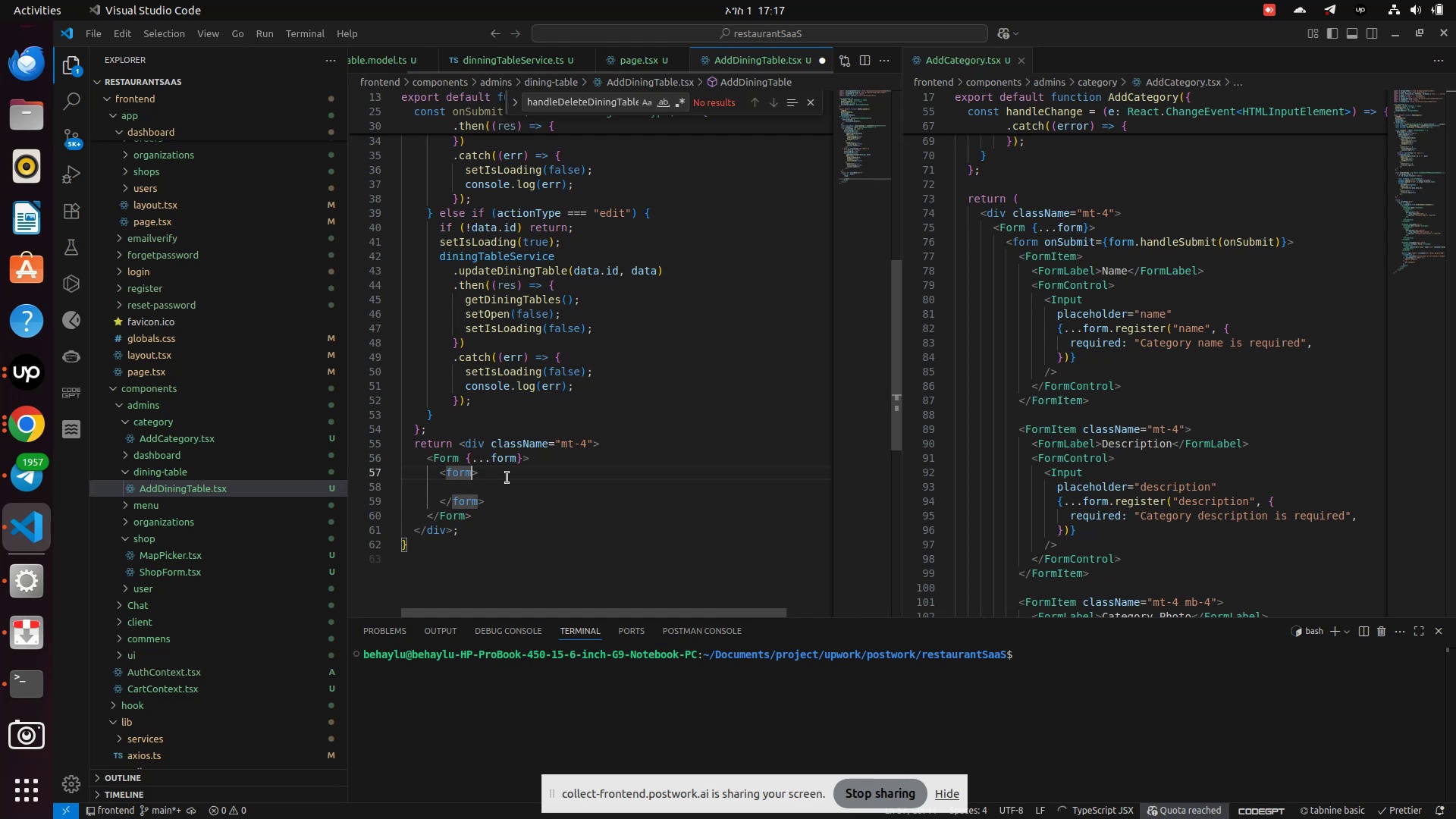 
key(ArrowRight)
 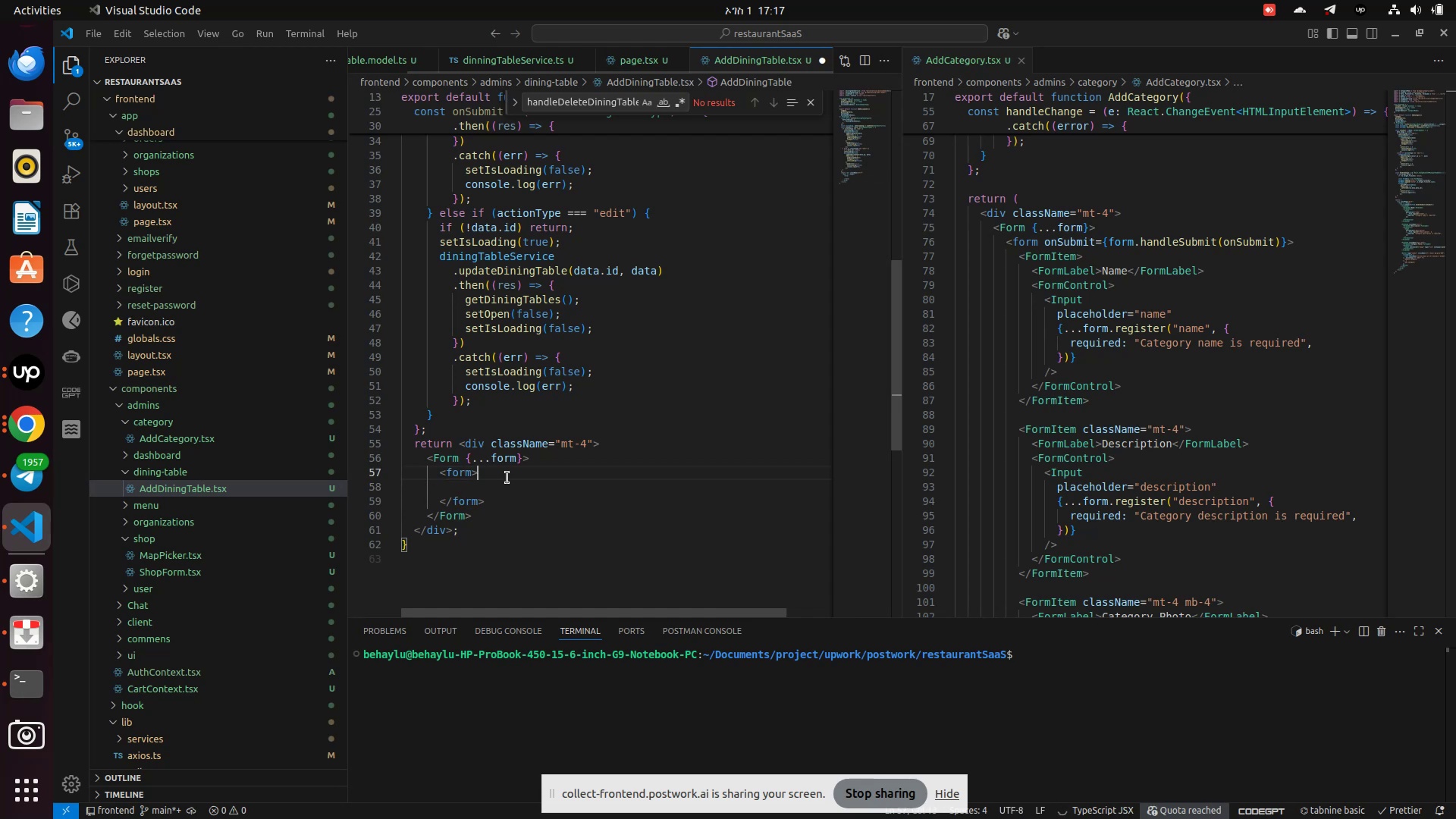 
key(ArrowLeft)
 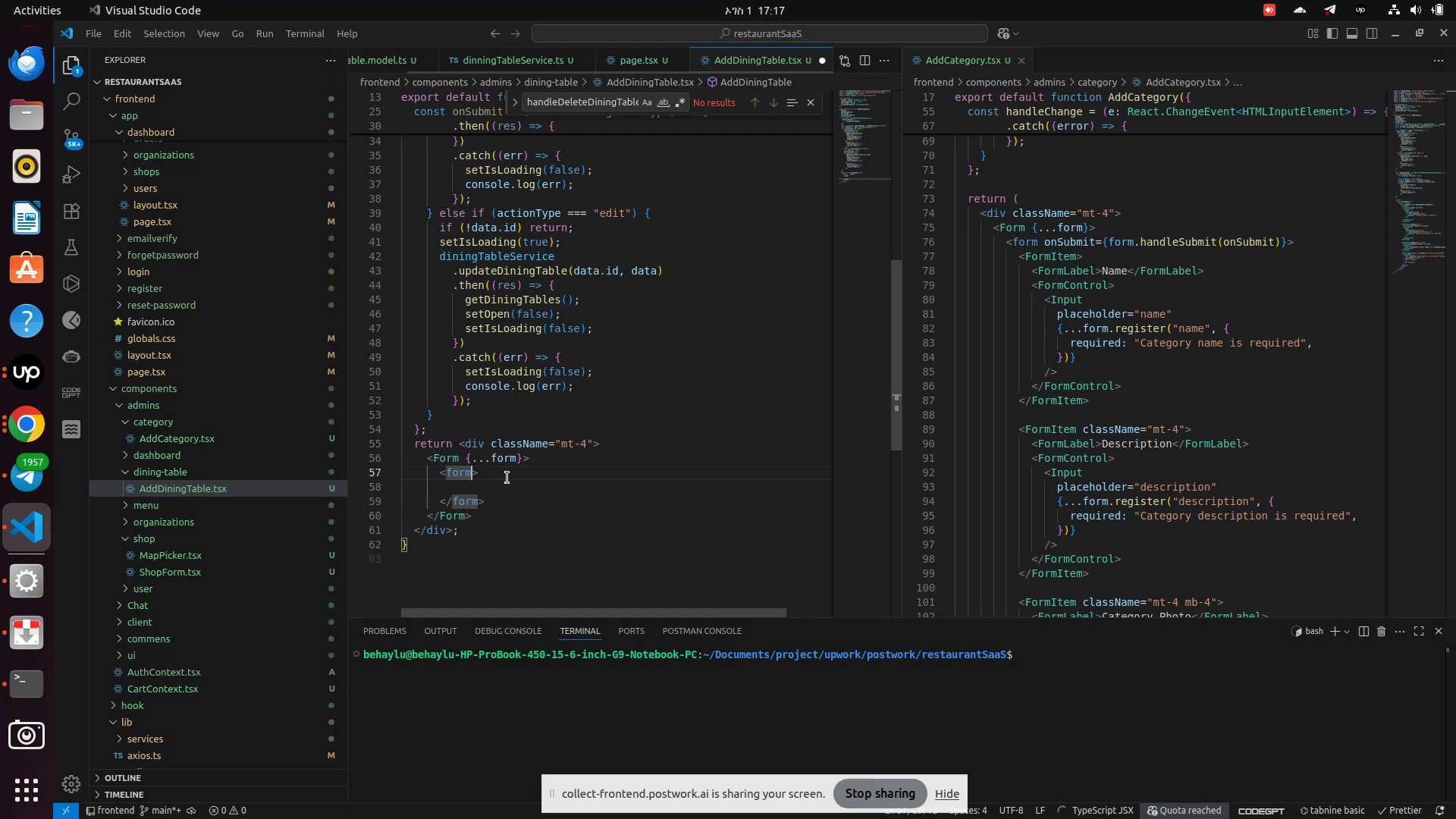 
type( onSubm)
 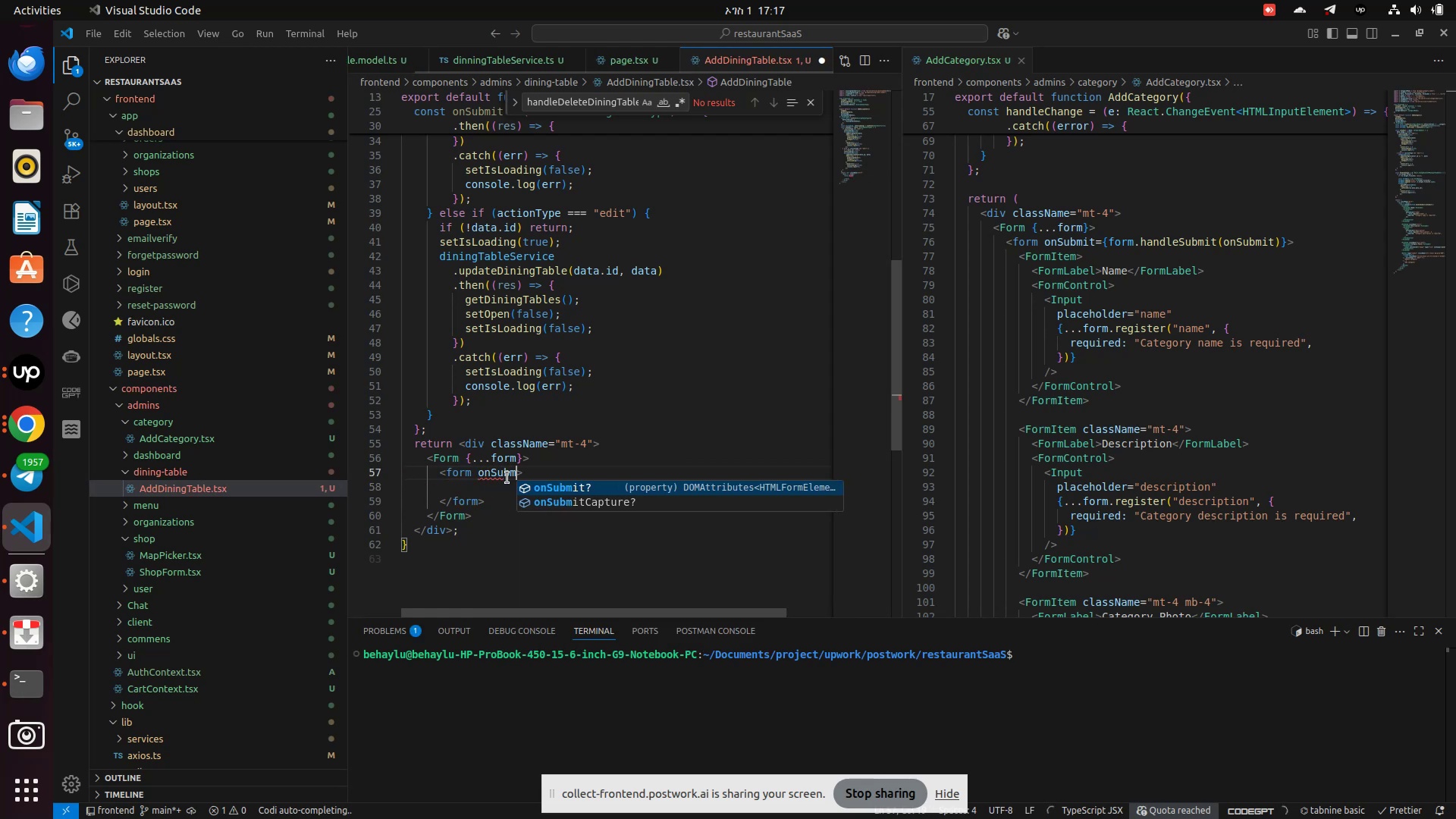 
key(Enter)
 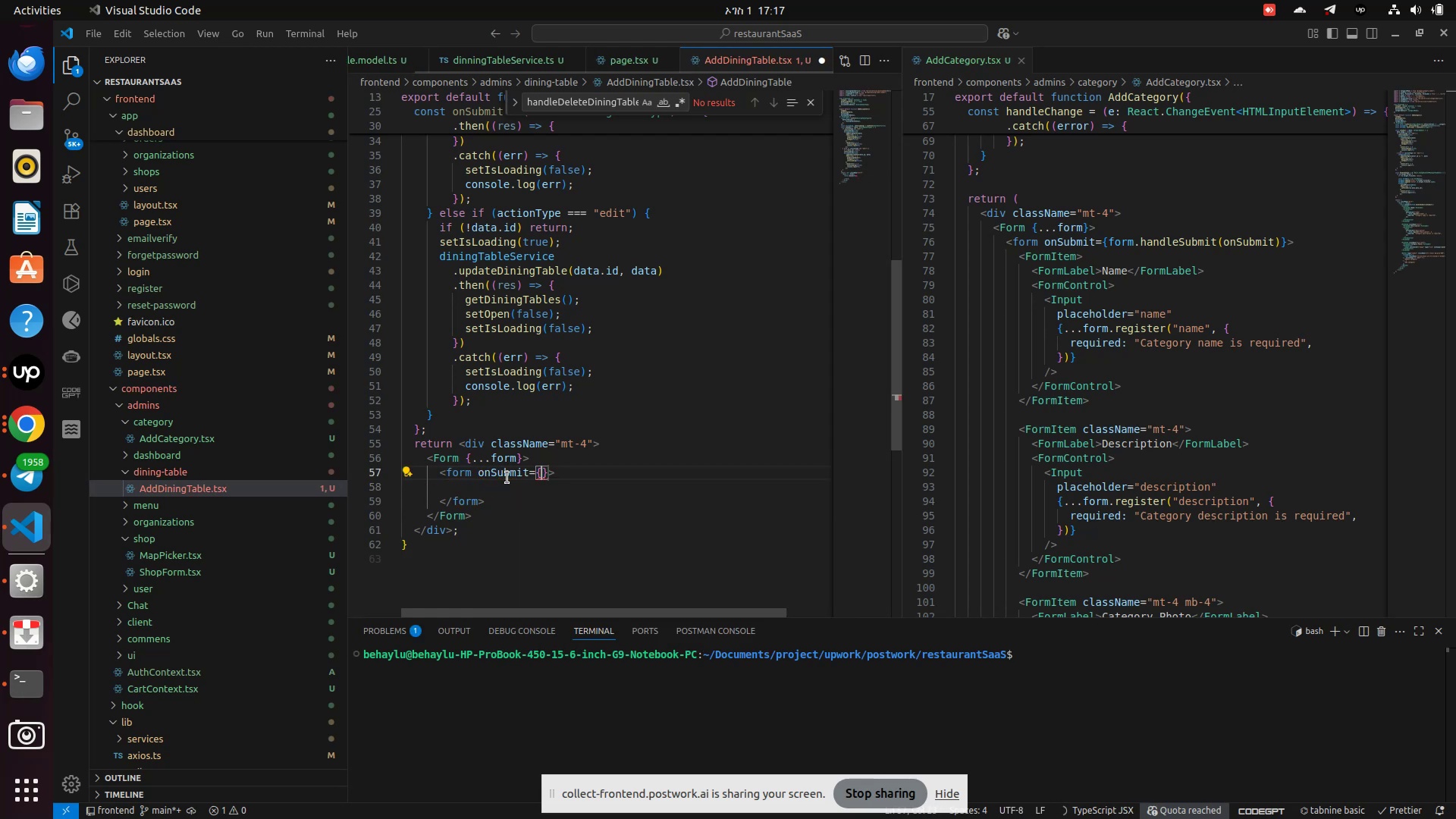 
type(form.han)
 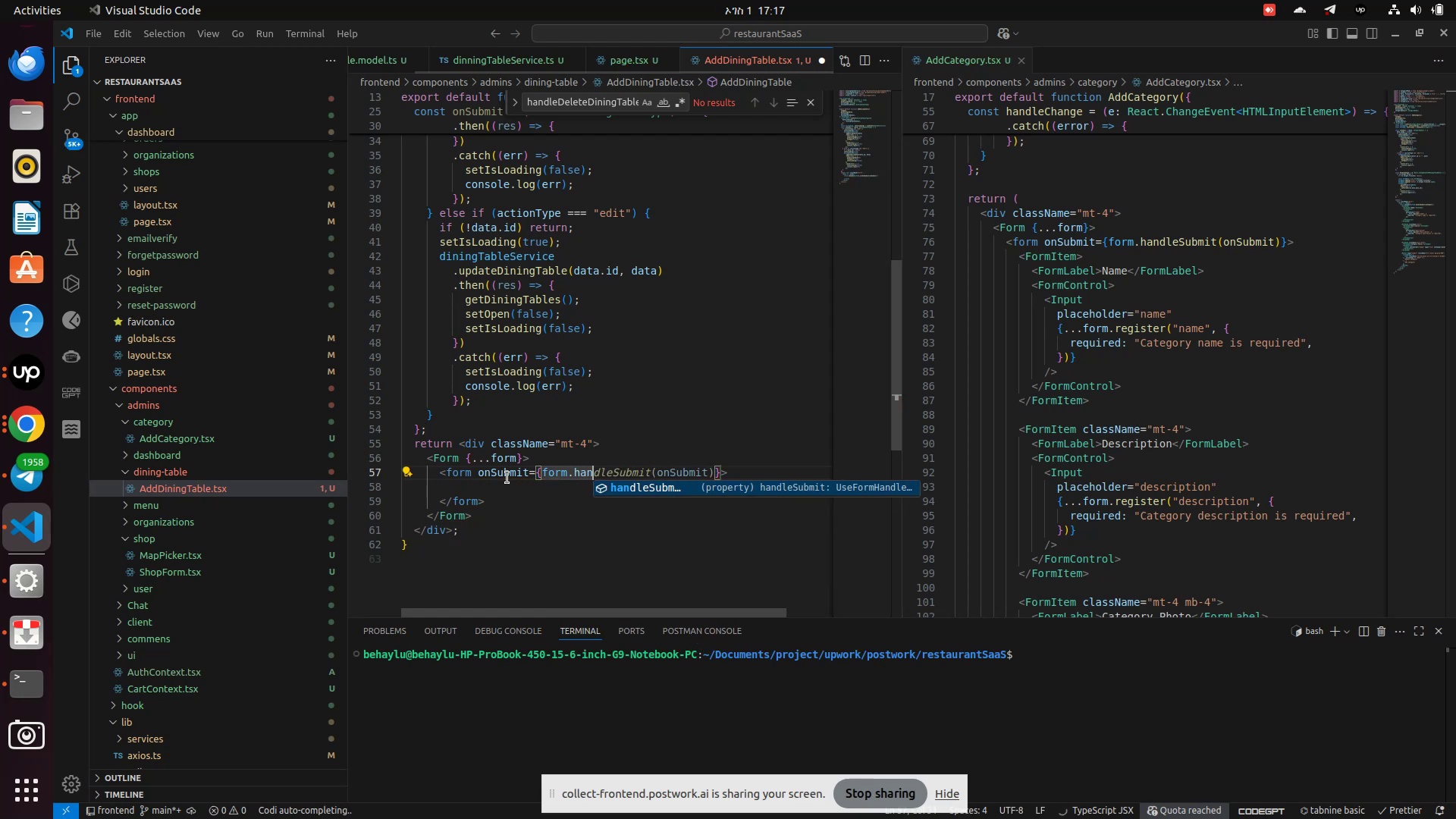 
key(Enter)
 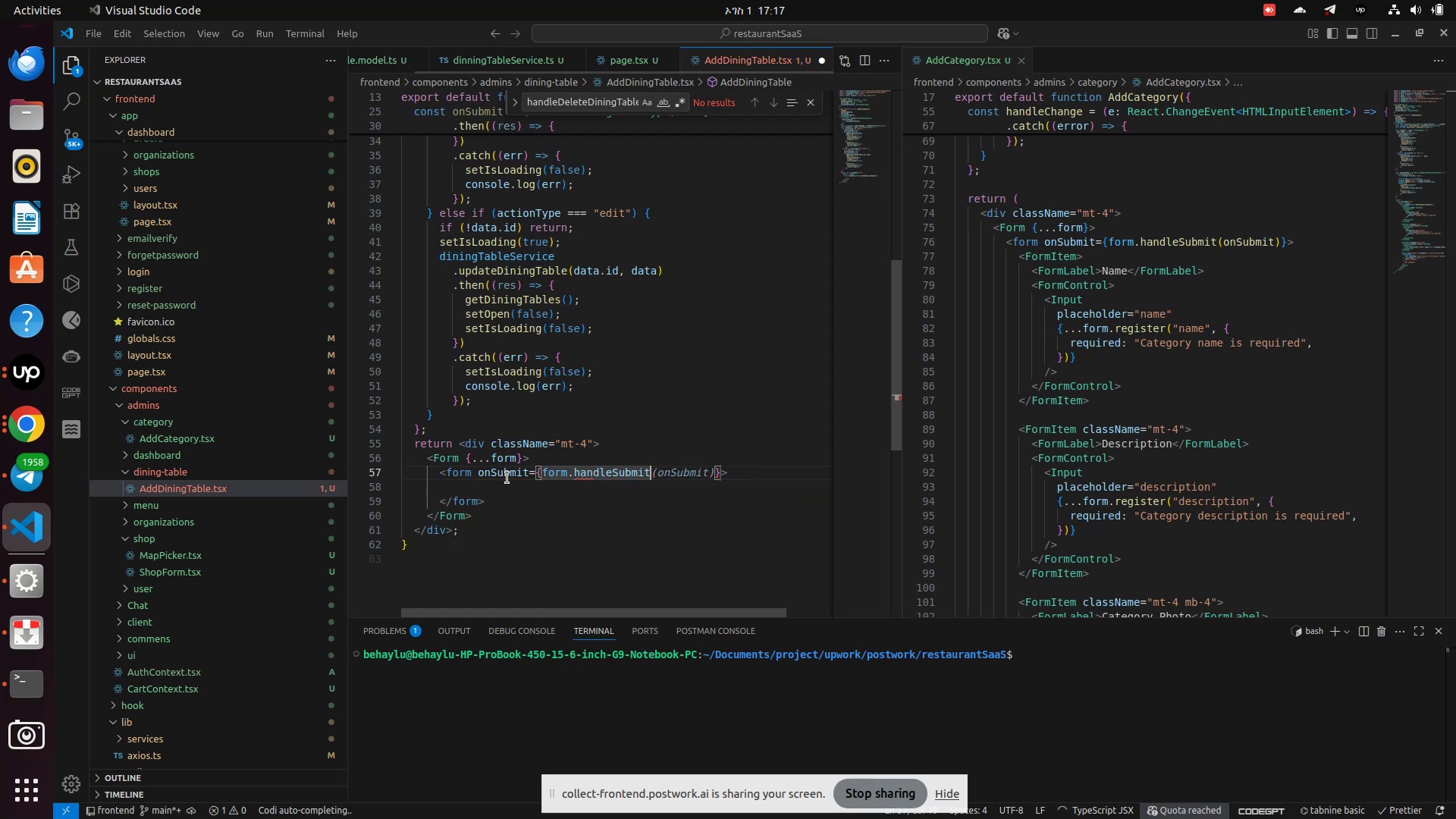 
type((onSu)
 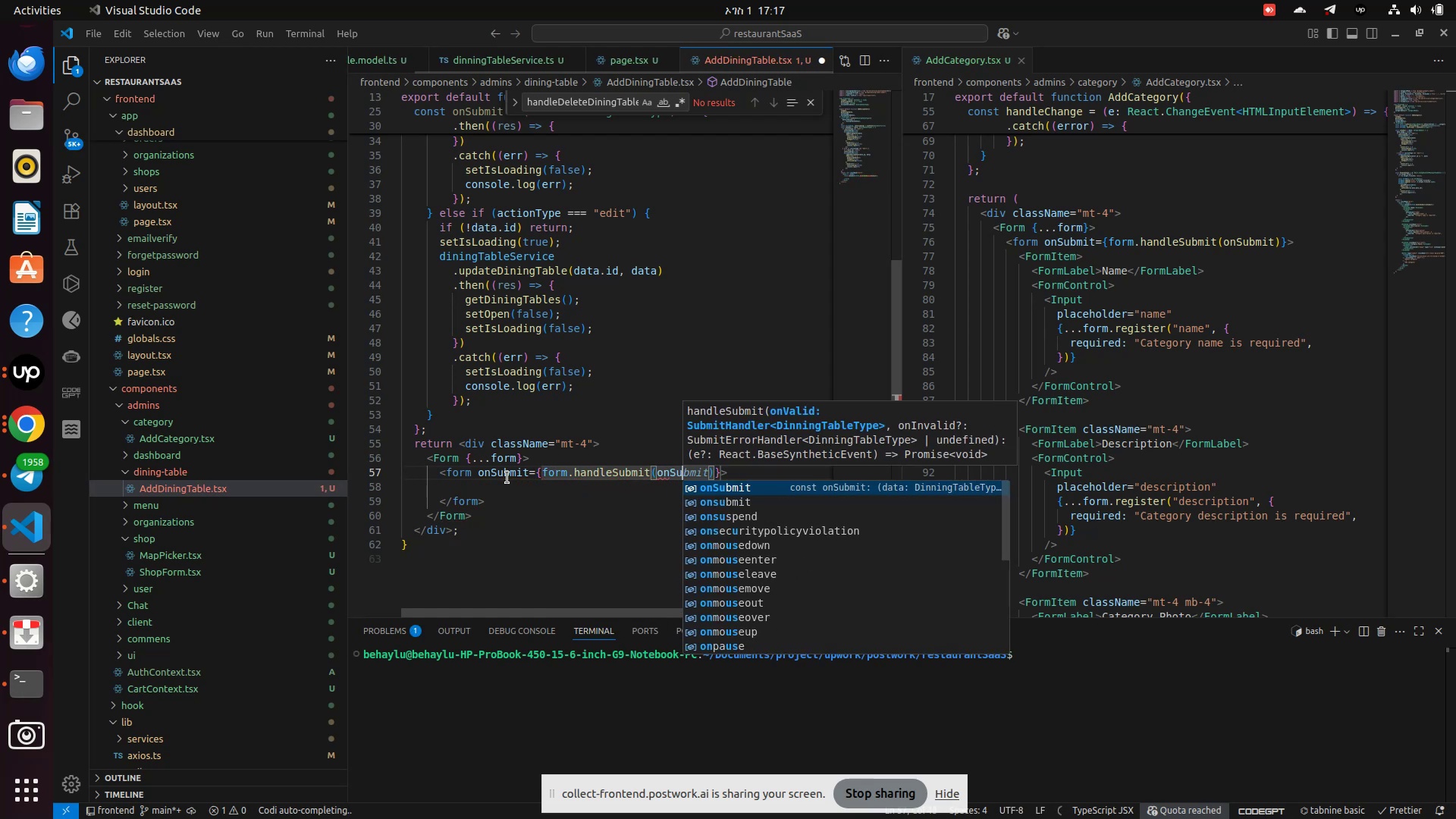 
key(Enter)
 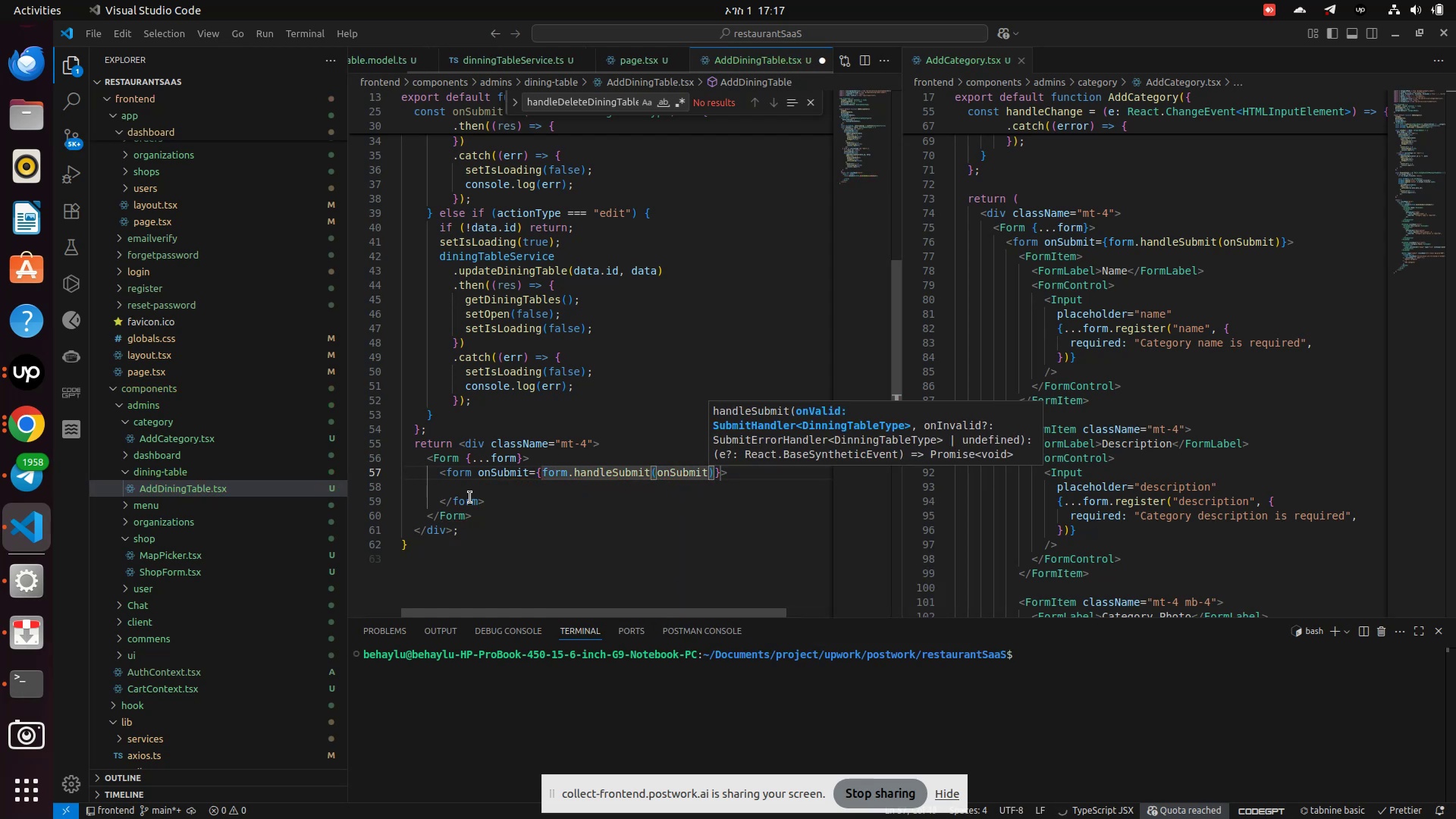 
left_click([476, 489])
 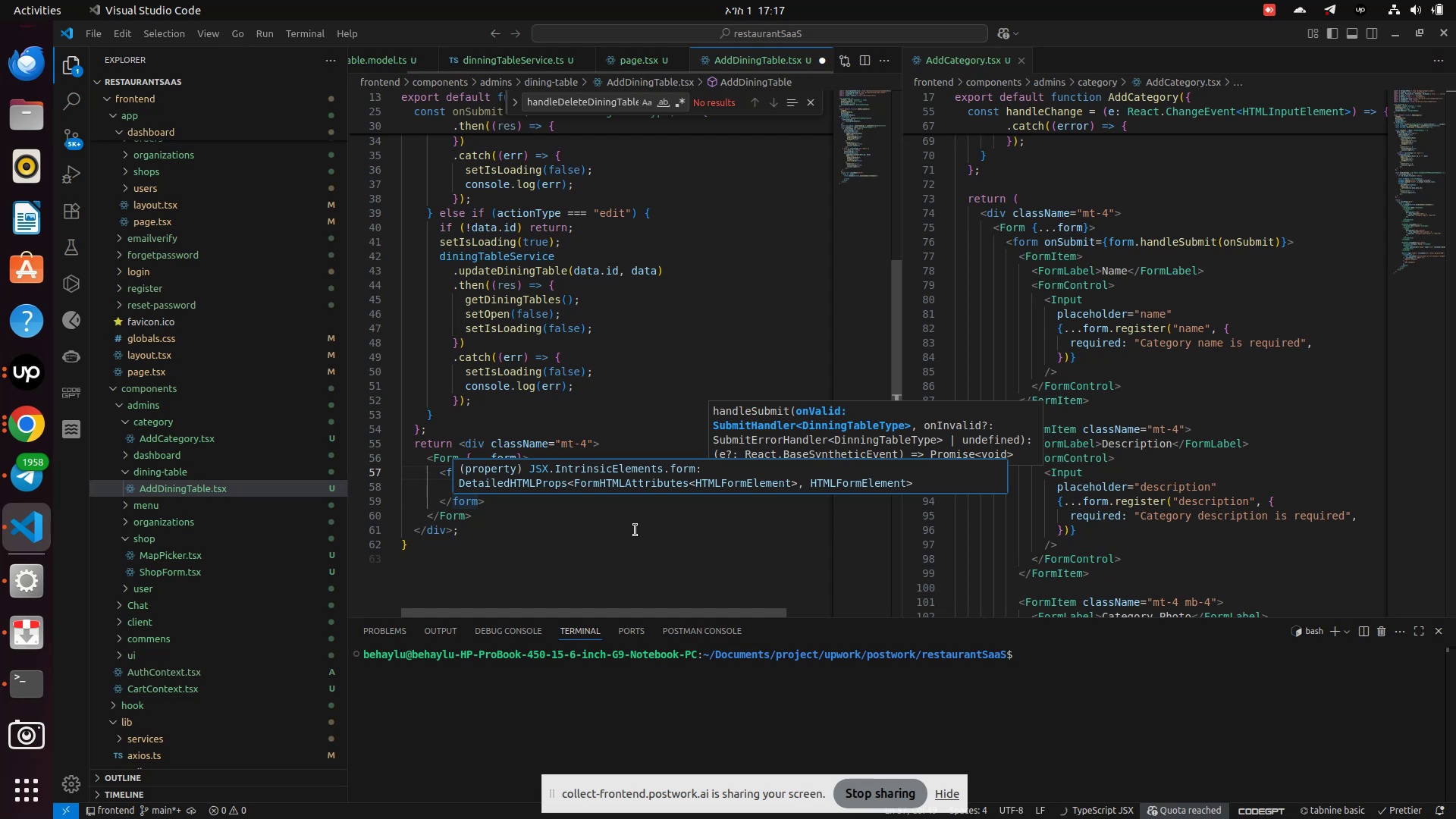 
left_click([639, 529])
 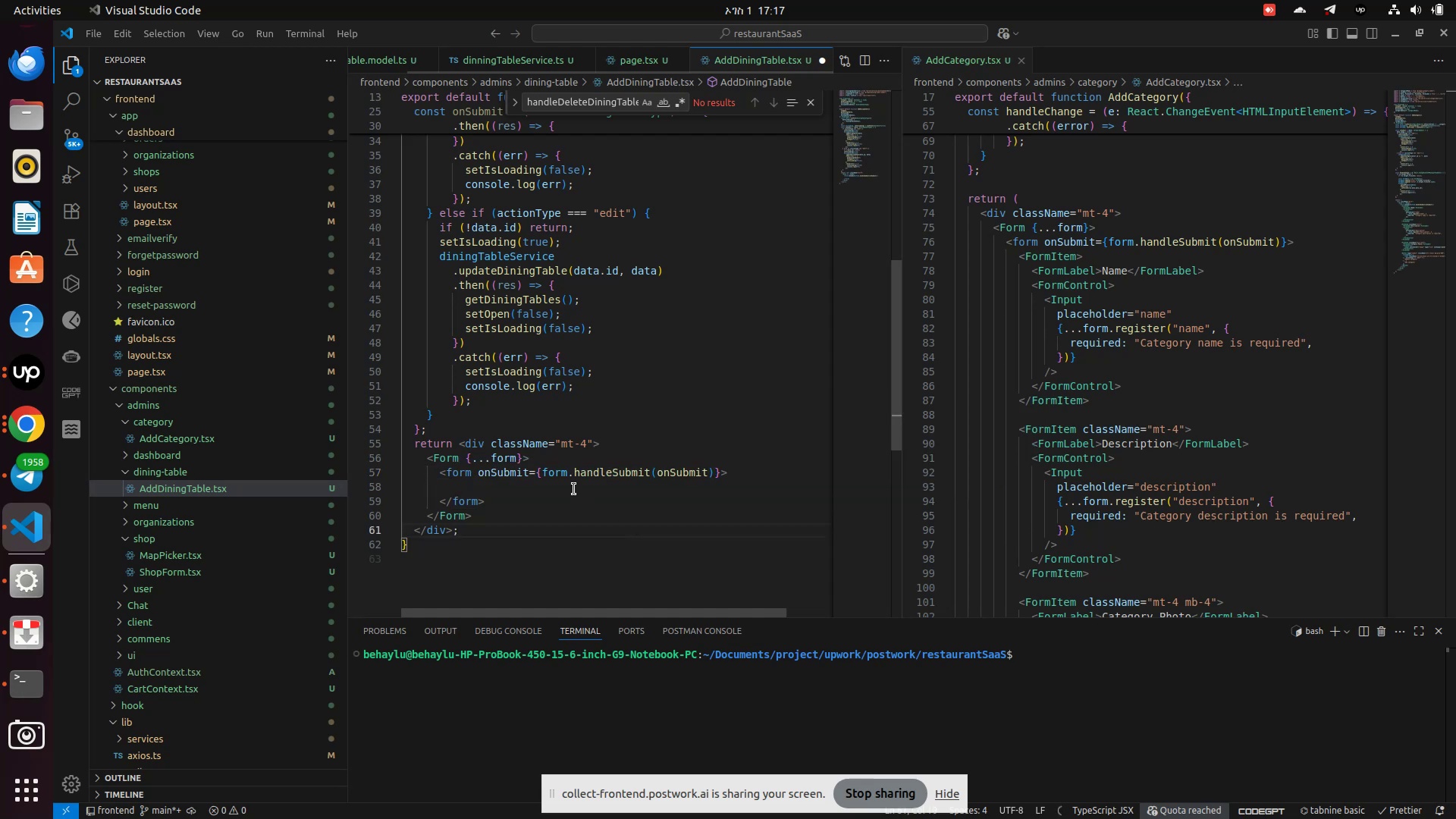 
left_click([573, 488])
 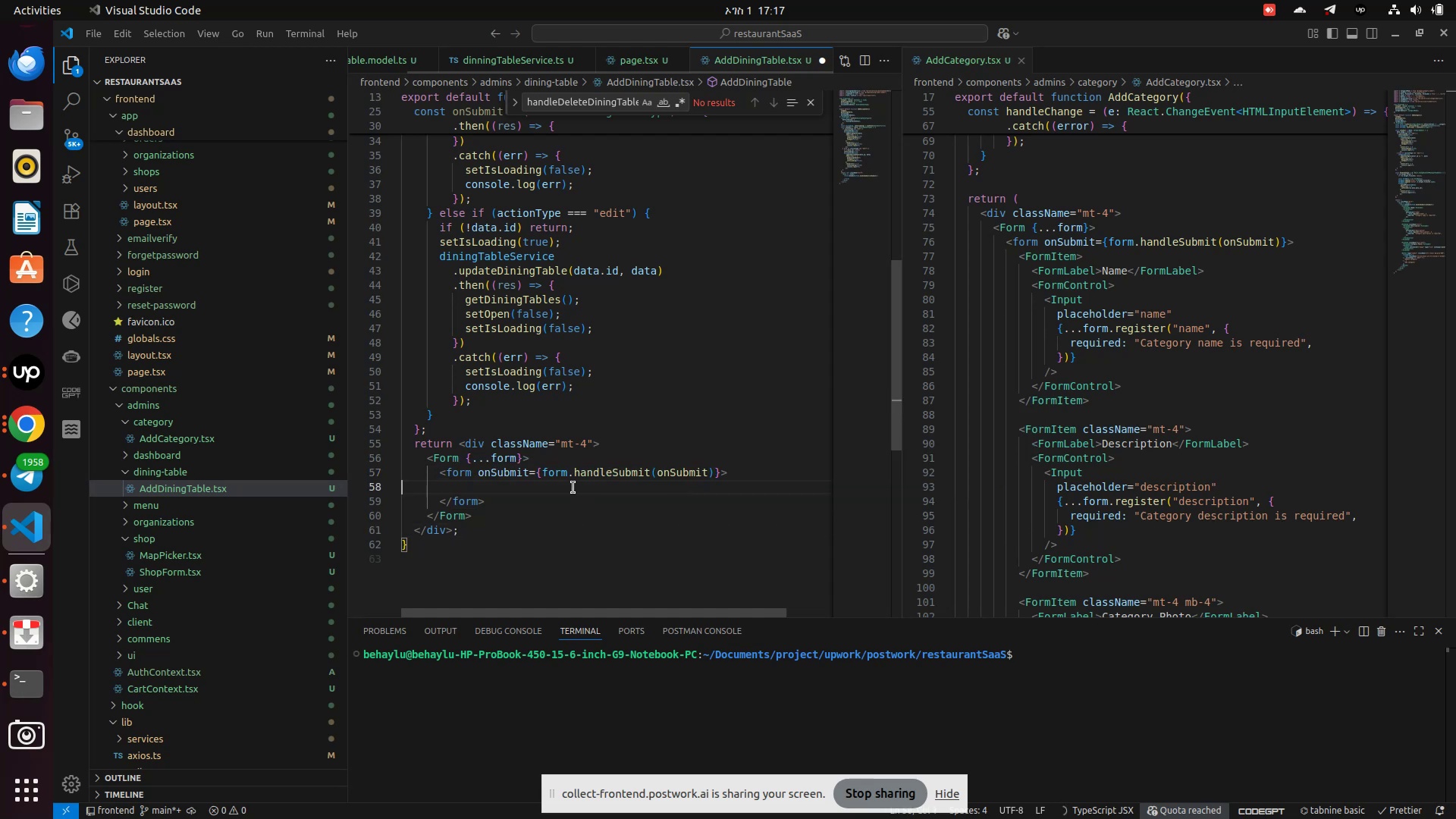 
hold_key(key=Space, duration=0.81)
 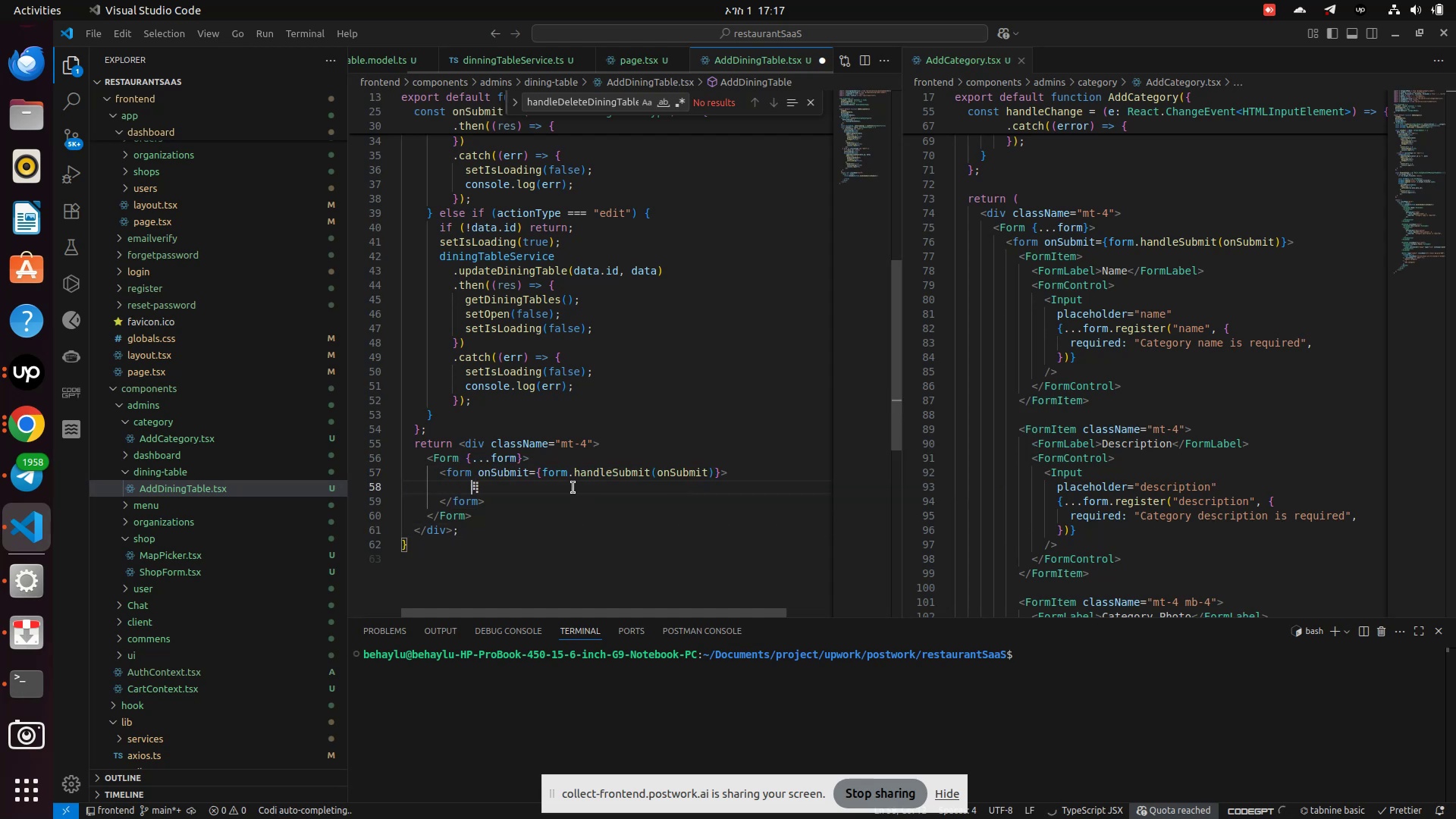 
type( <FormItem)
 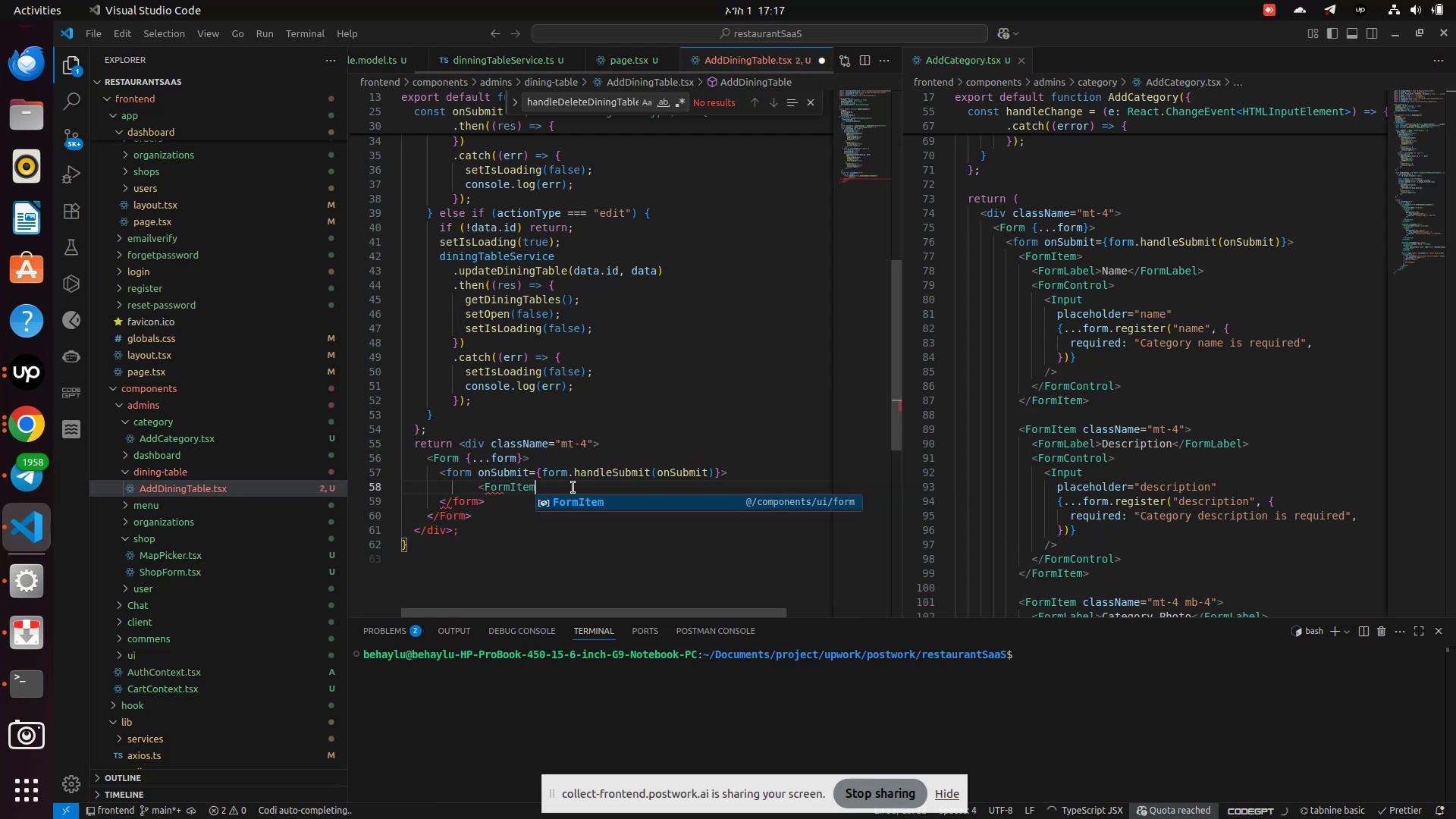 
 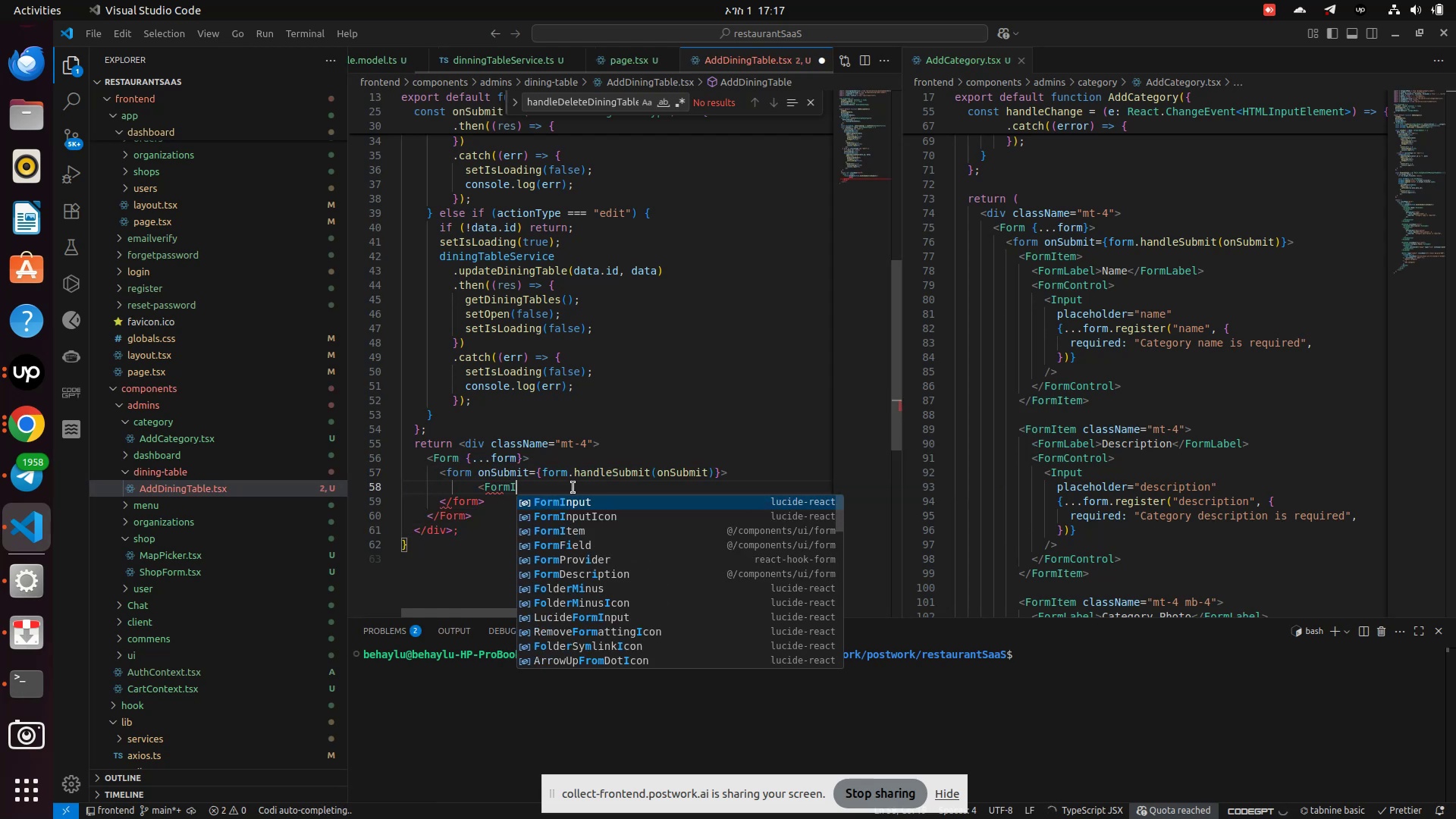 
key(Enter)
 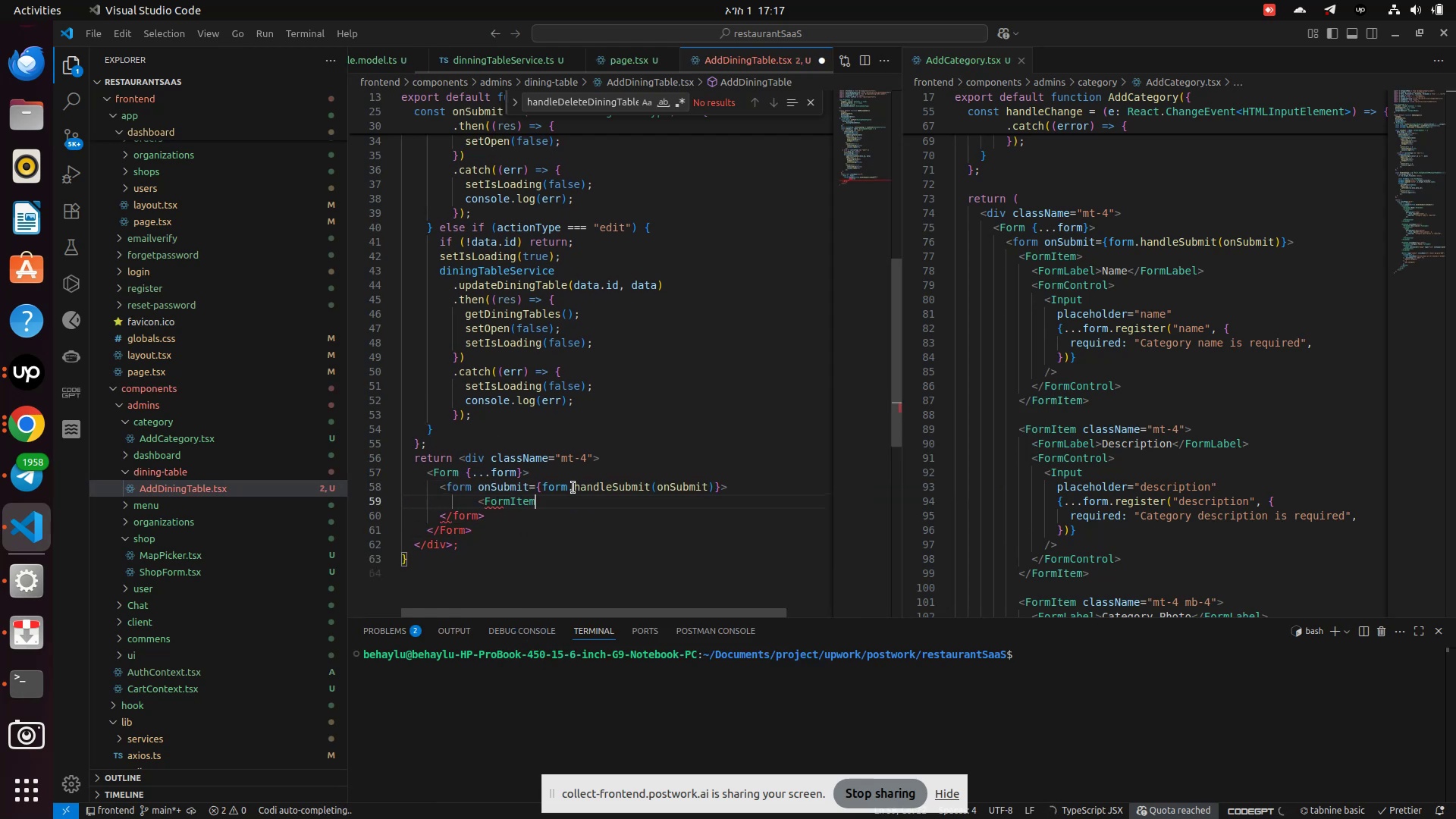 
key(Shift+Period)
 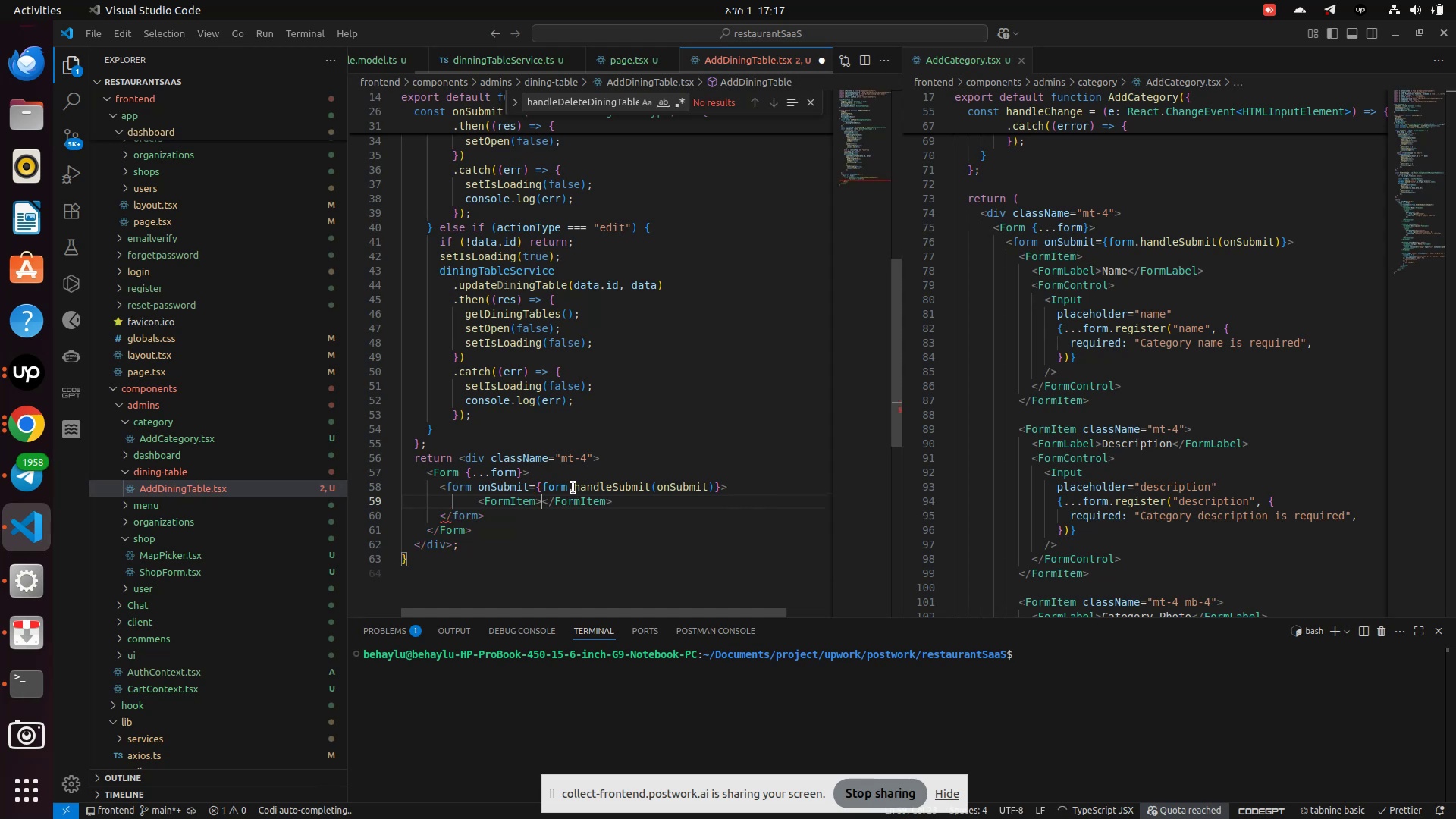 
key(Enter)
 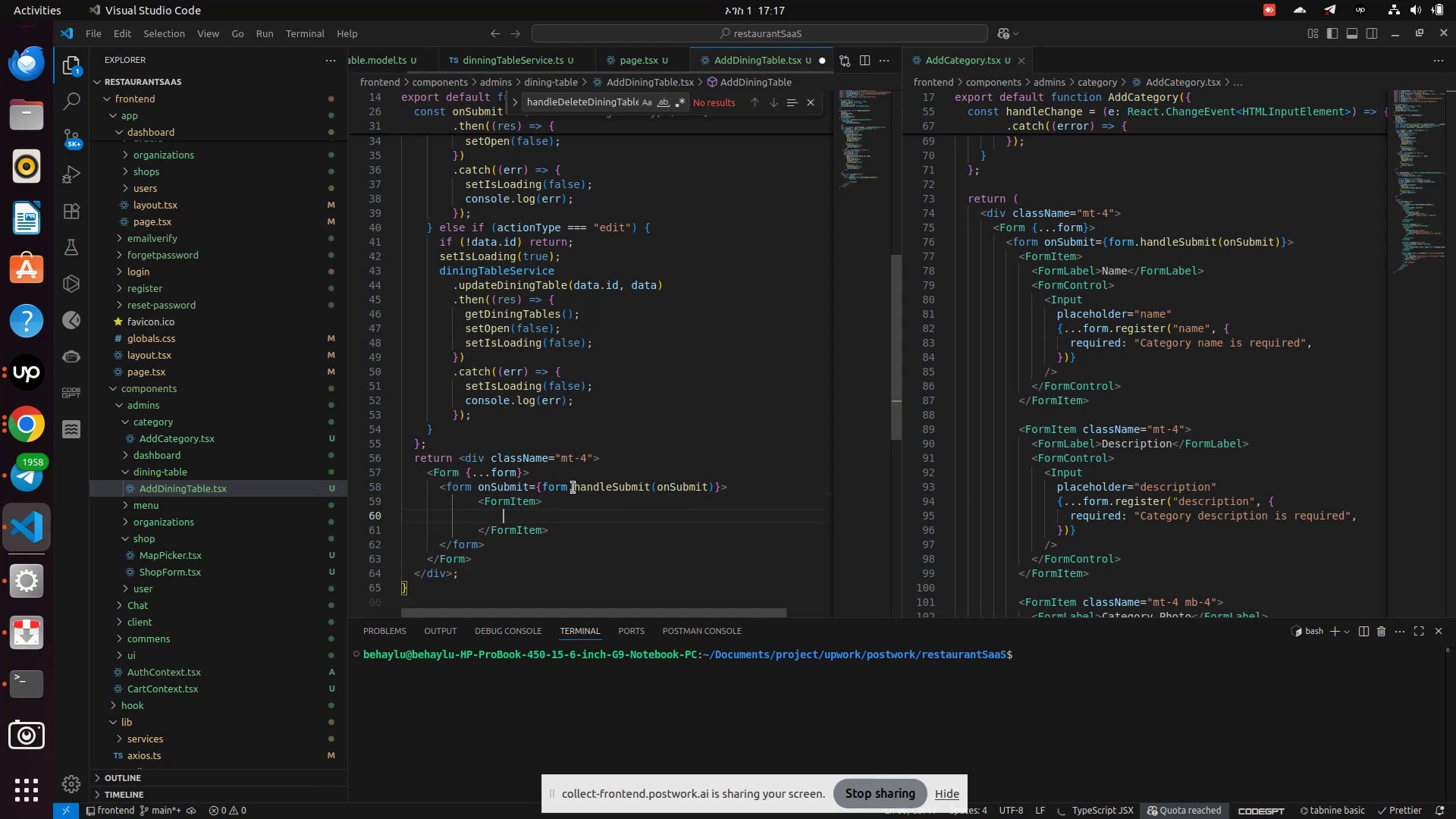 
type(<FomL)
key(Backspace)
key(Backspace)
type(rmL)
 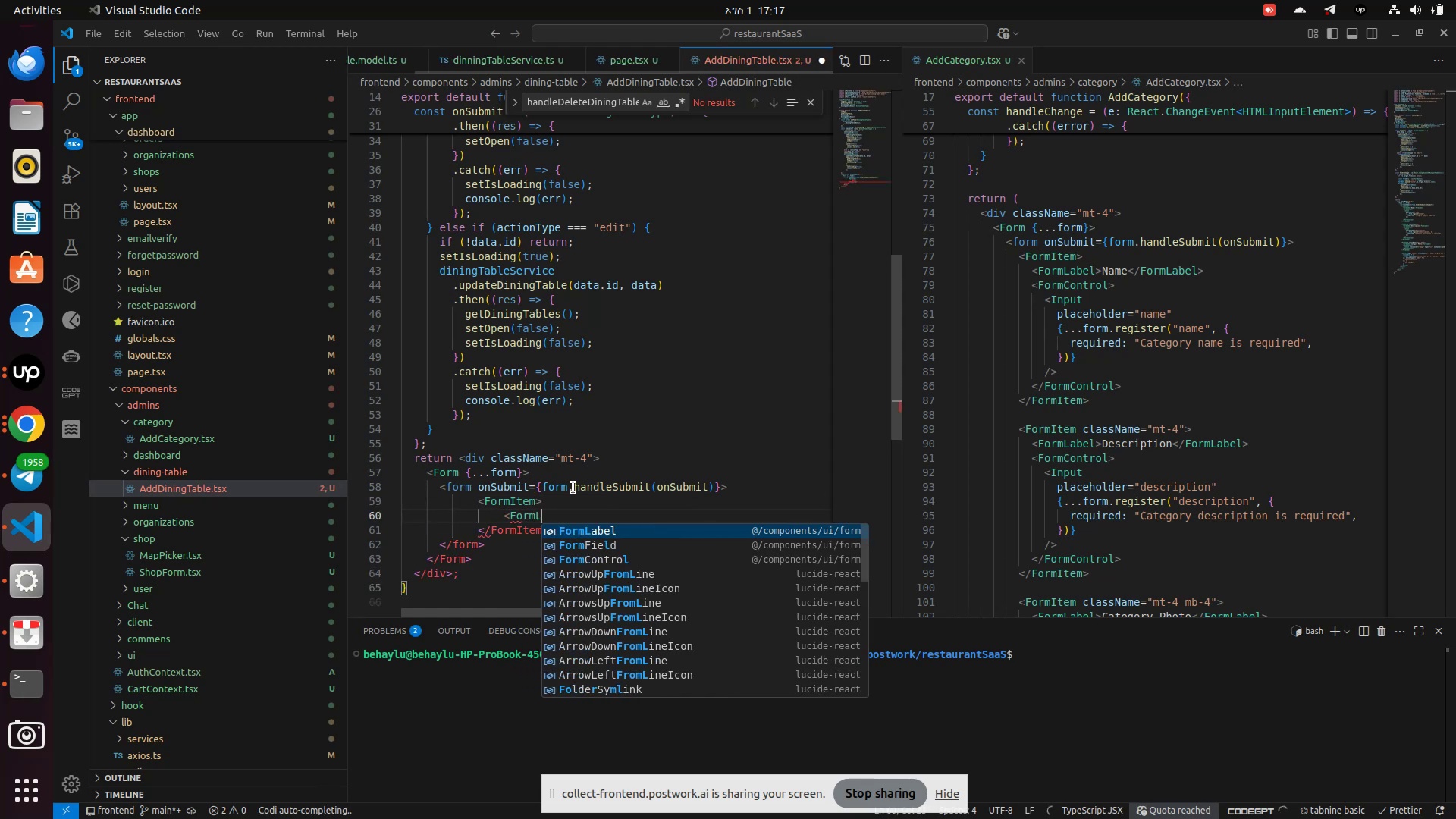 
key(Enter)
 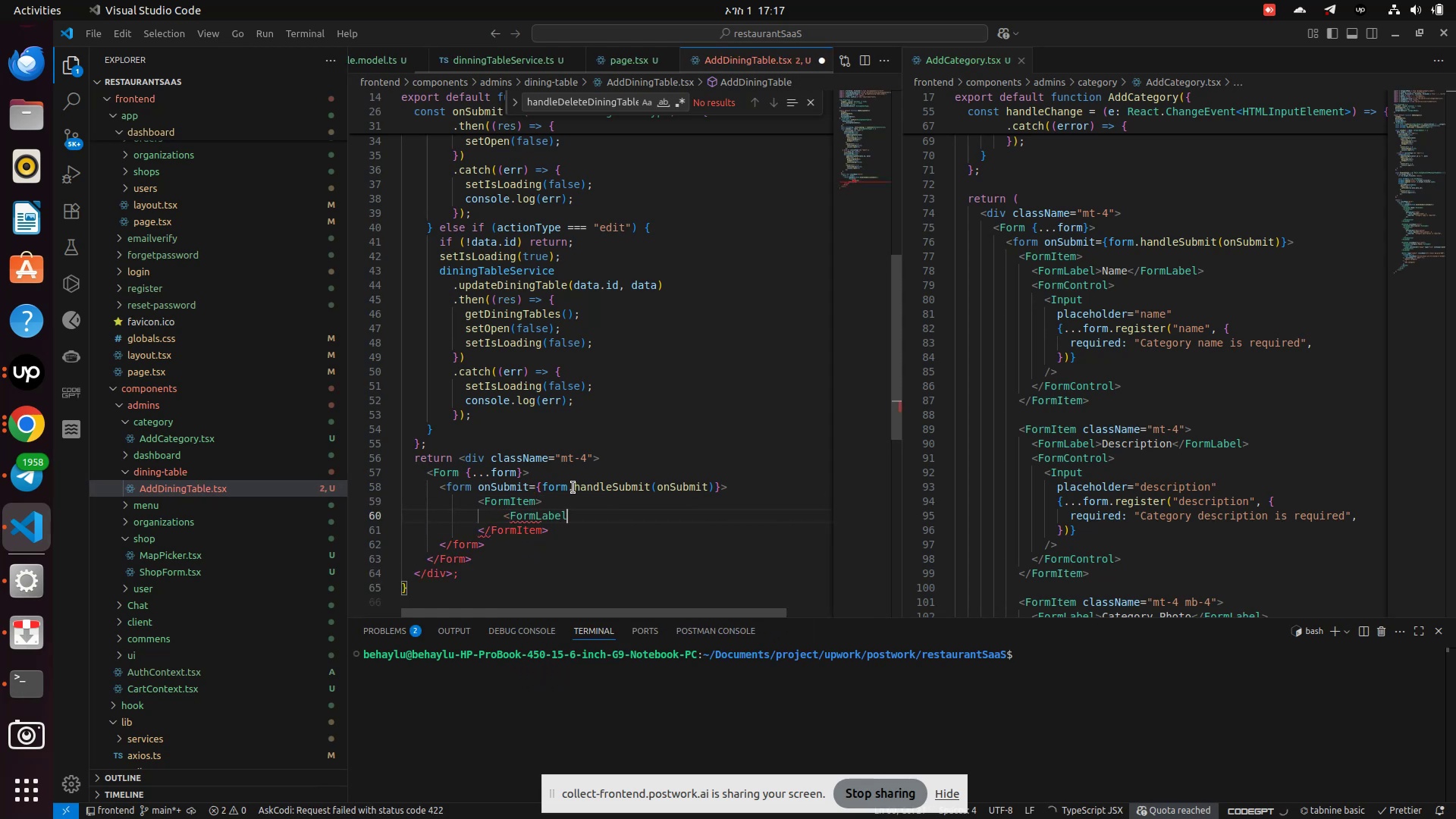 
type(>Name)
 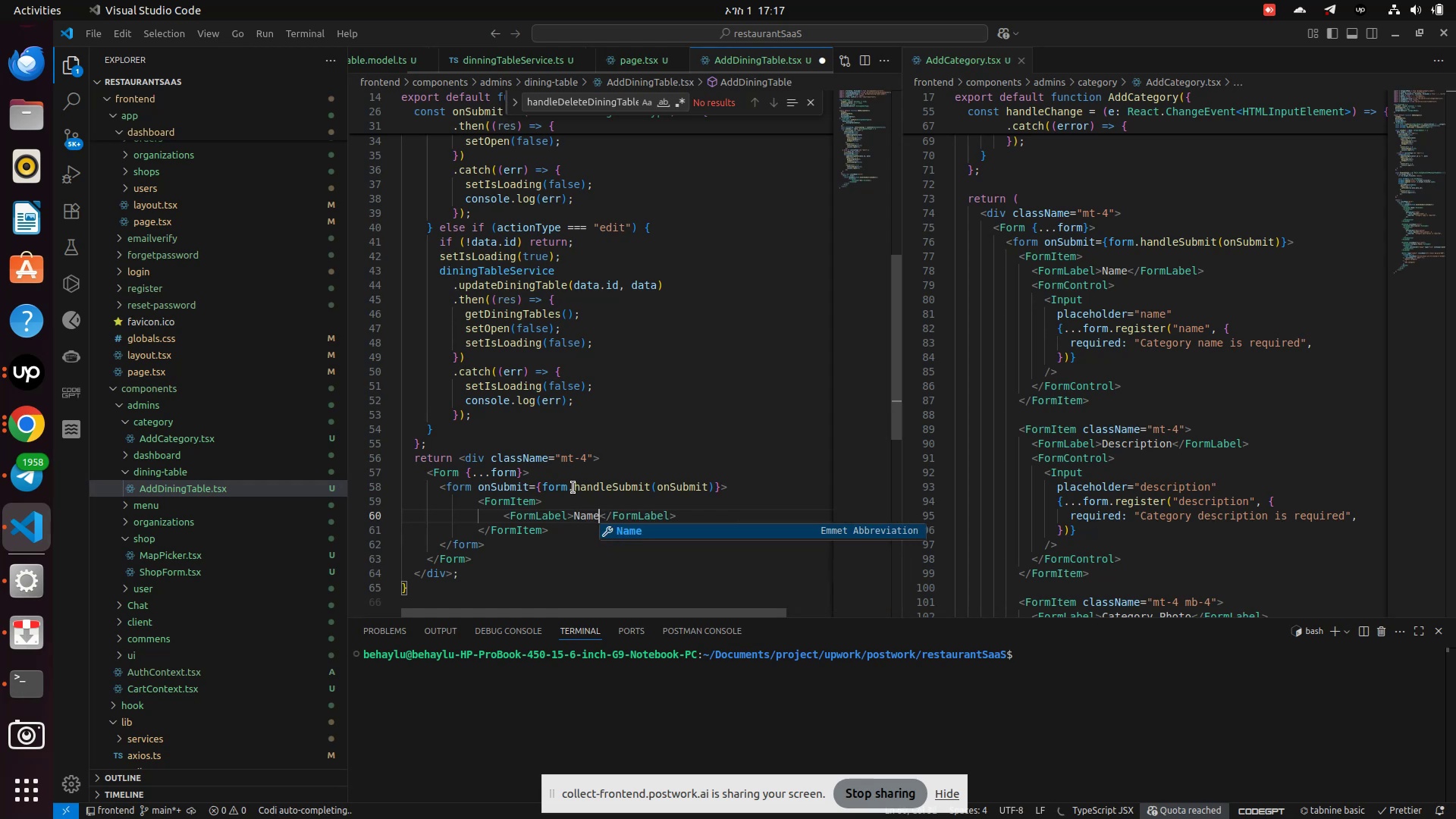 
hold_key(key=ArrowRight, duration=0.74)
 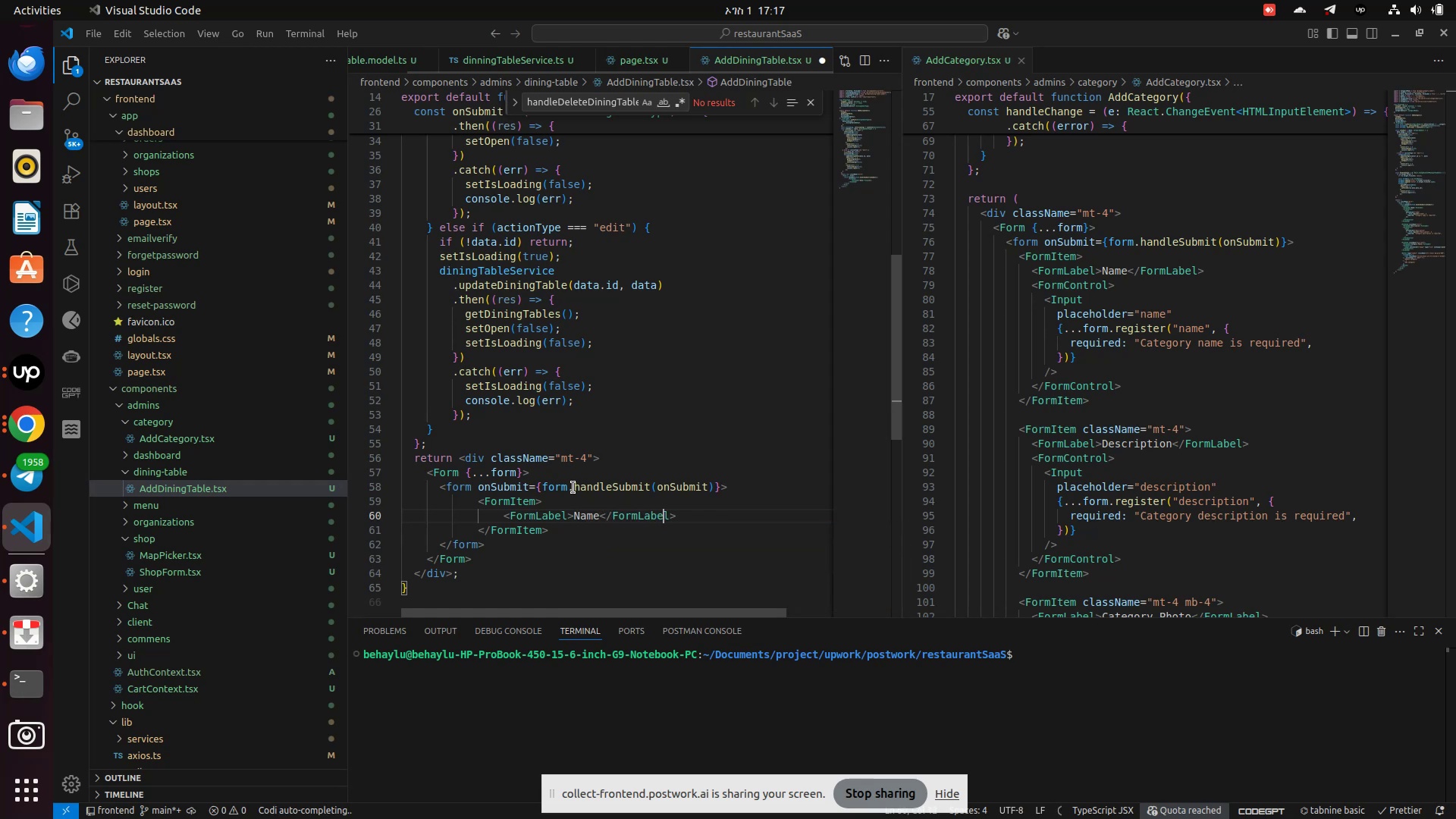 
key(ArrowRight)
 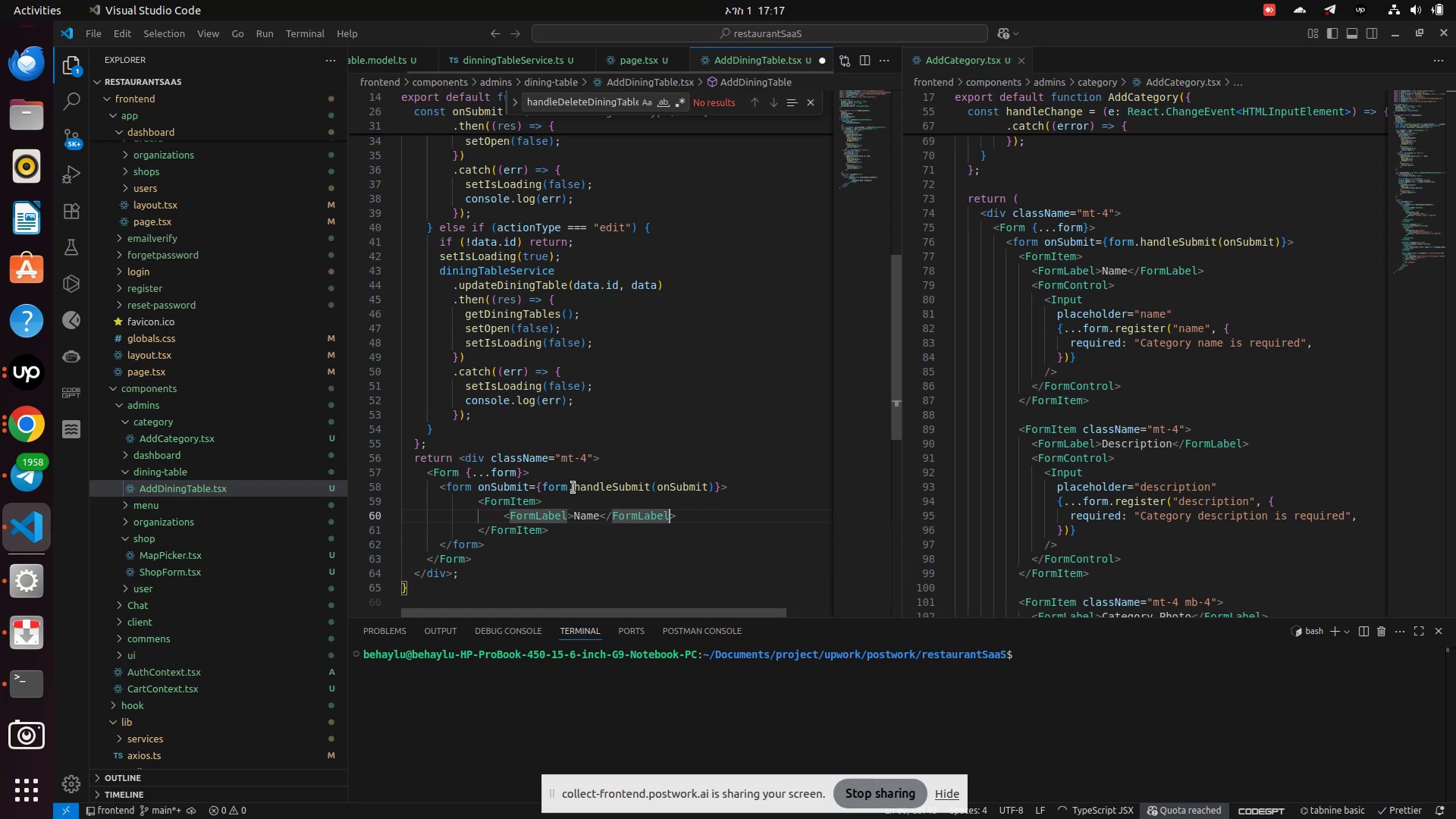 
key(ArrowRight)
 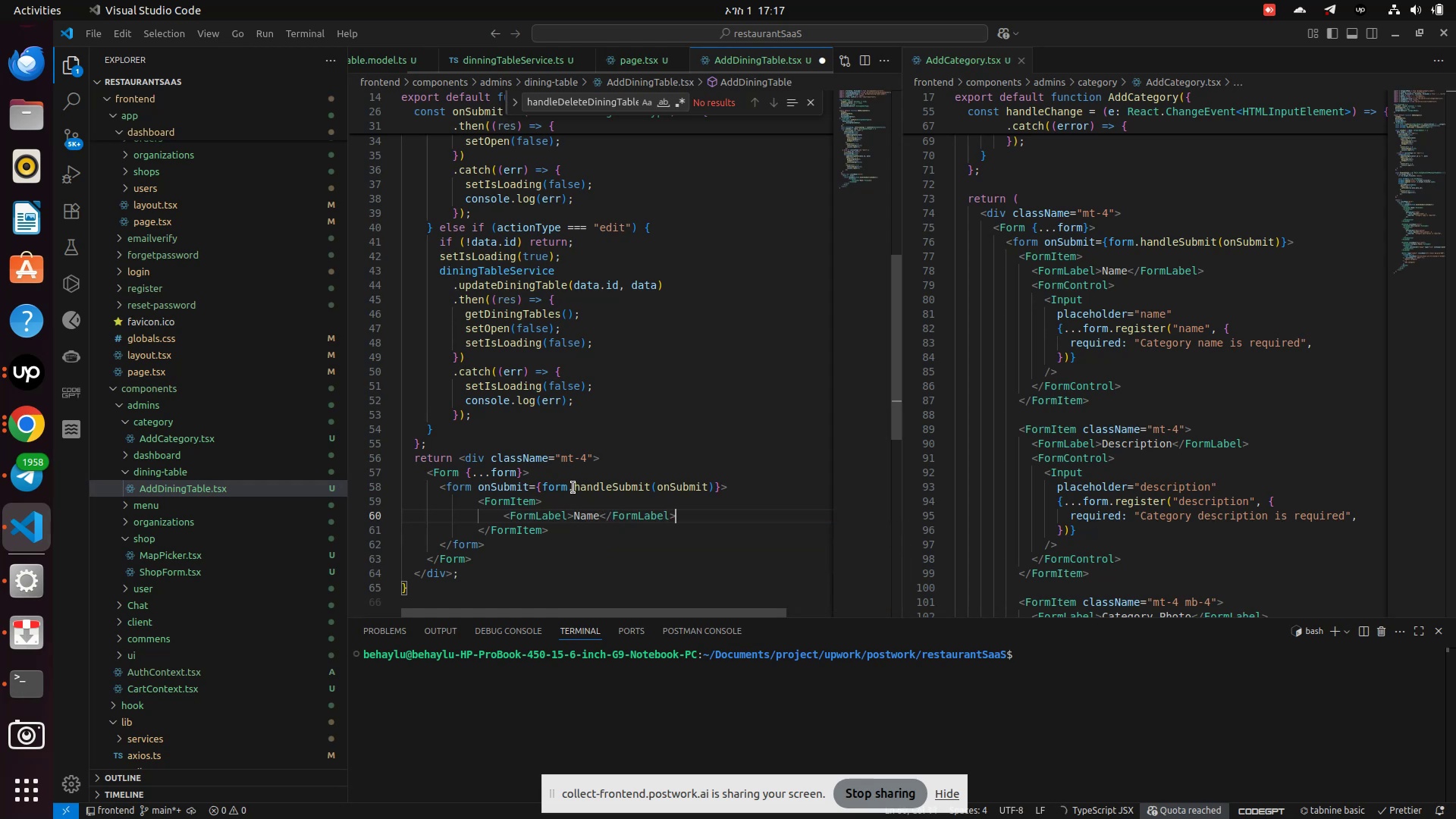 
key(Enter)
 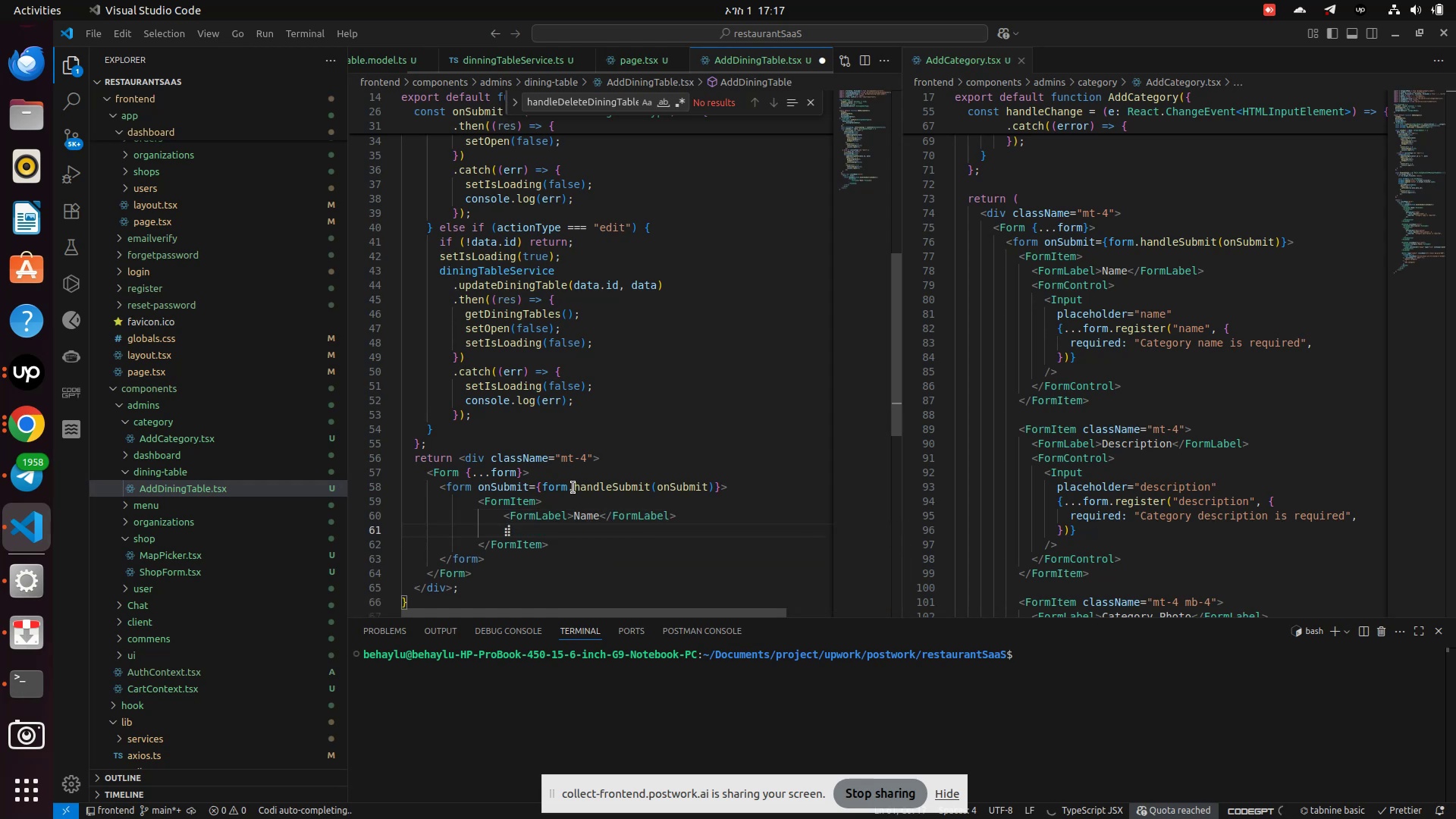 
type(formContro)
 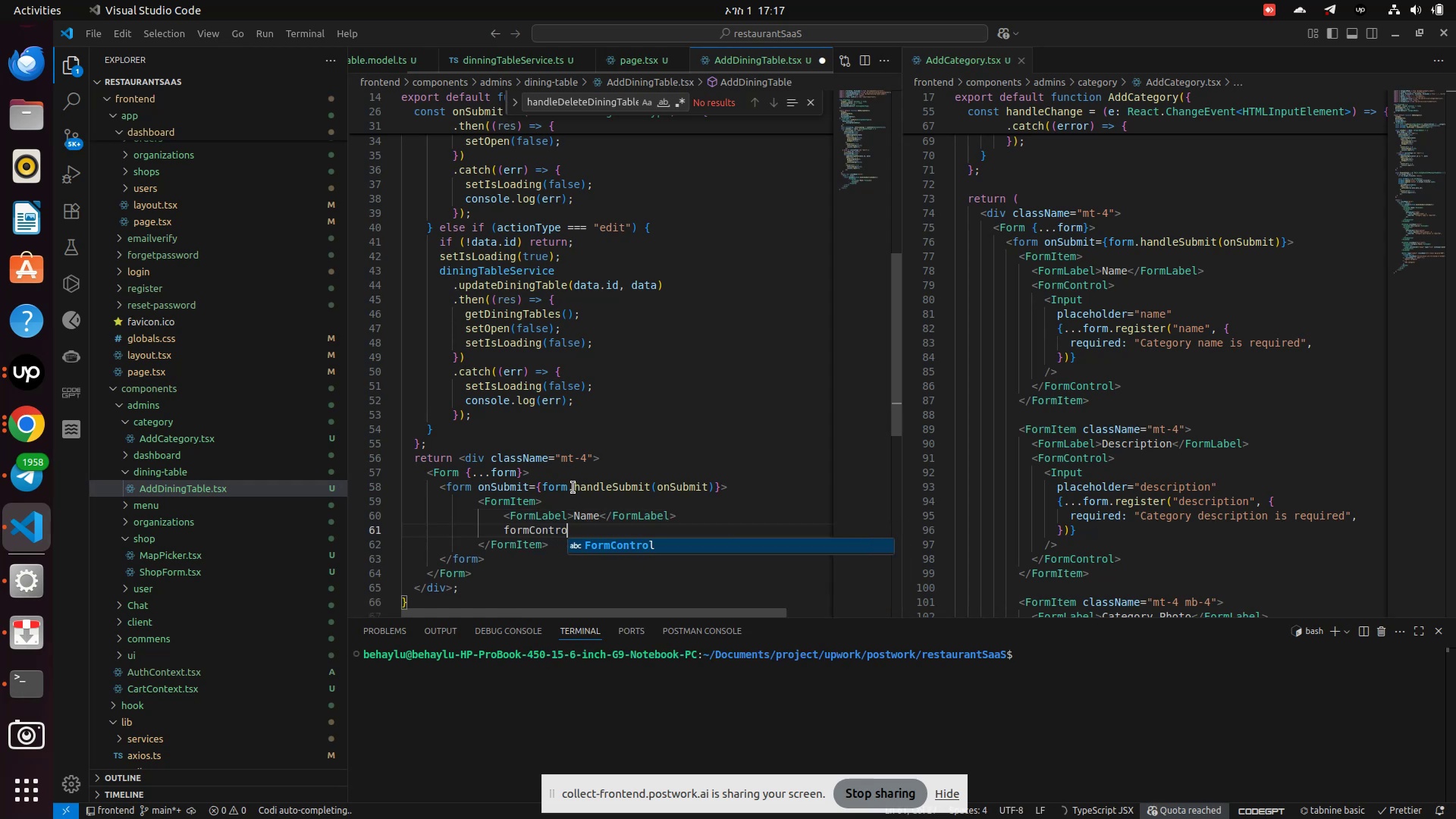 
key(Enter)
 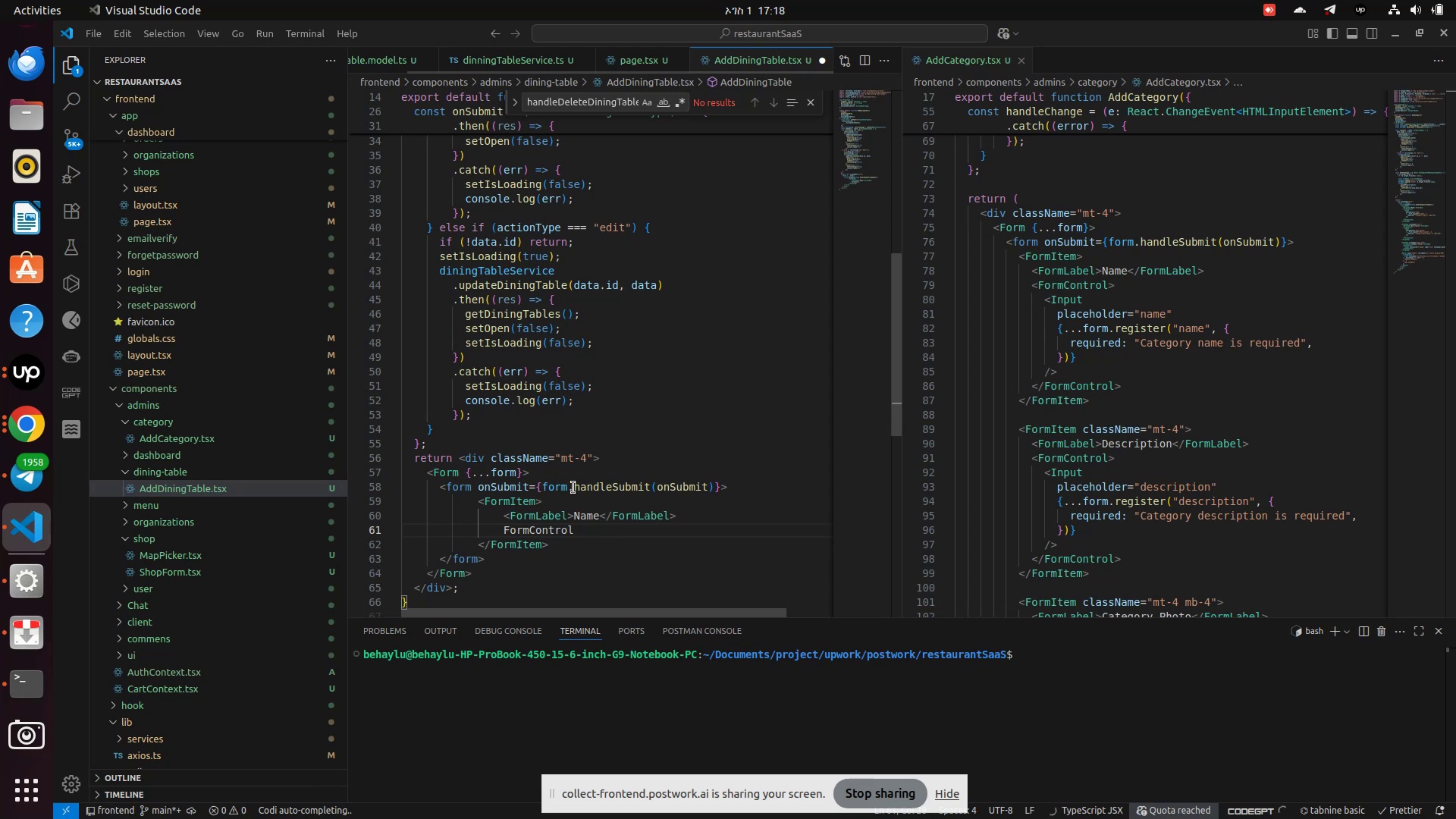 
hold_key(key=ArrowLeft, duration=0.75)
 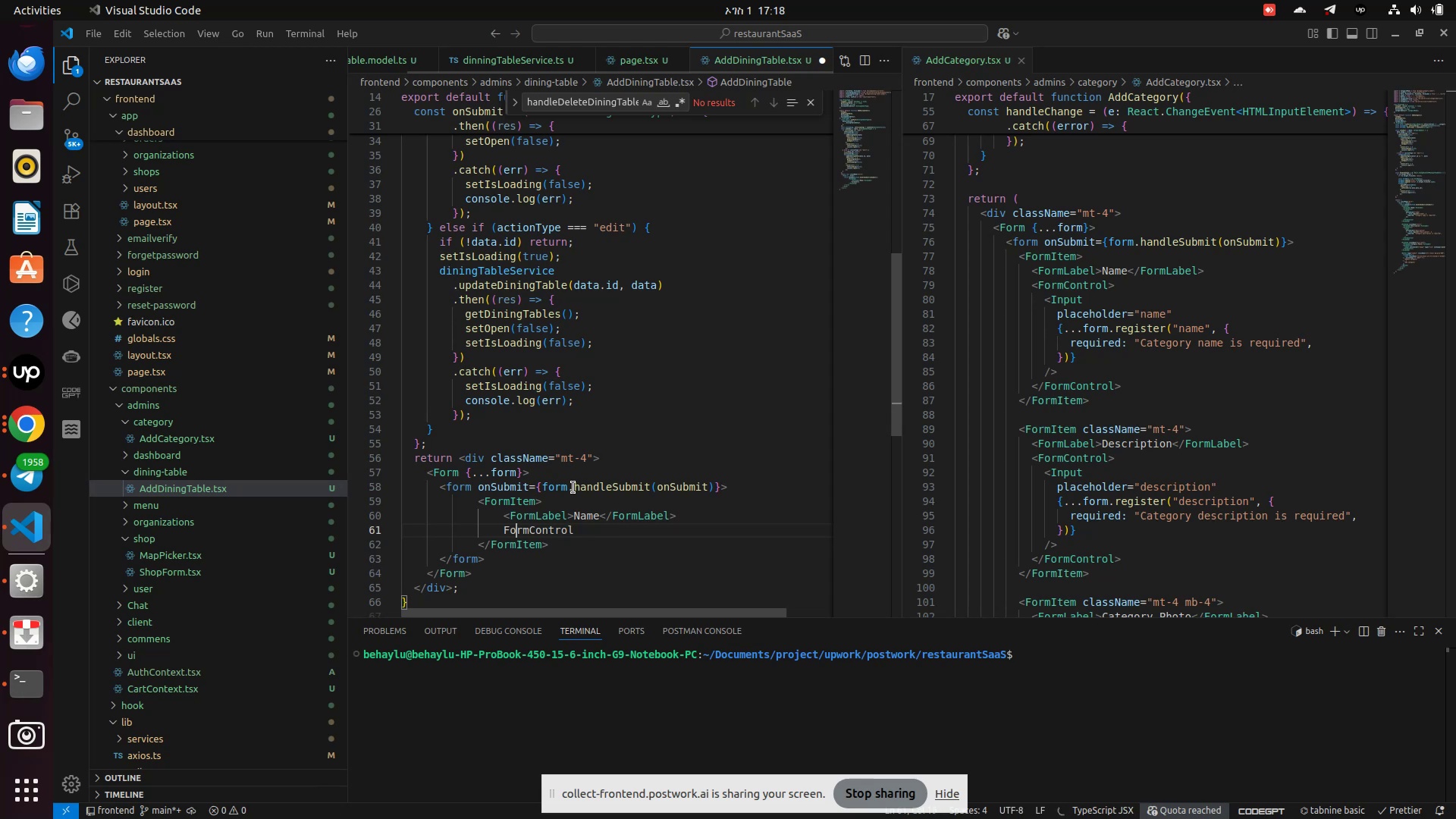 
key(ArrowLeft)
 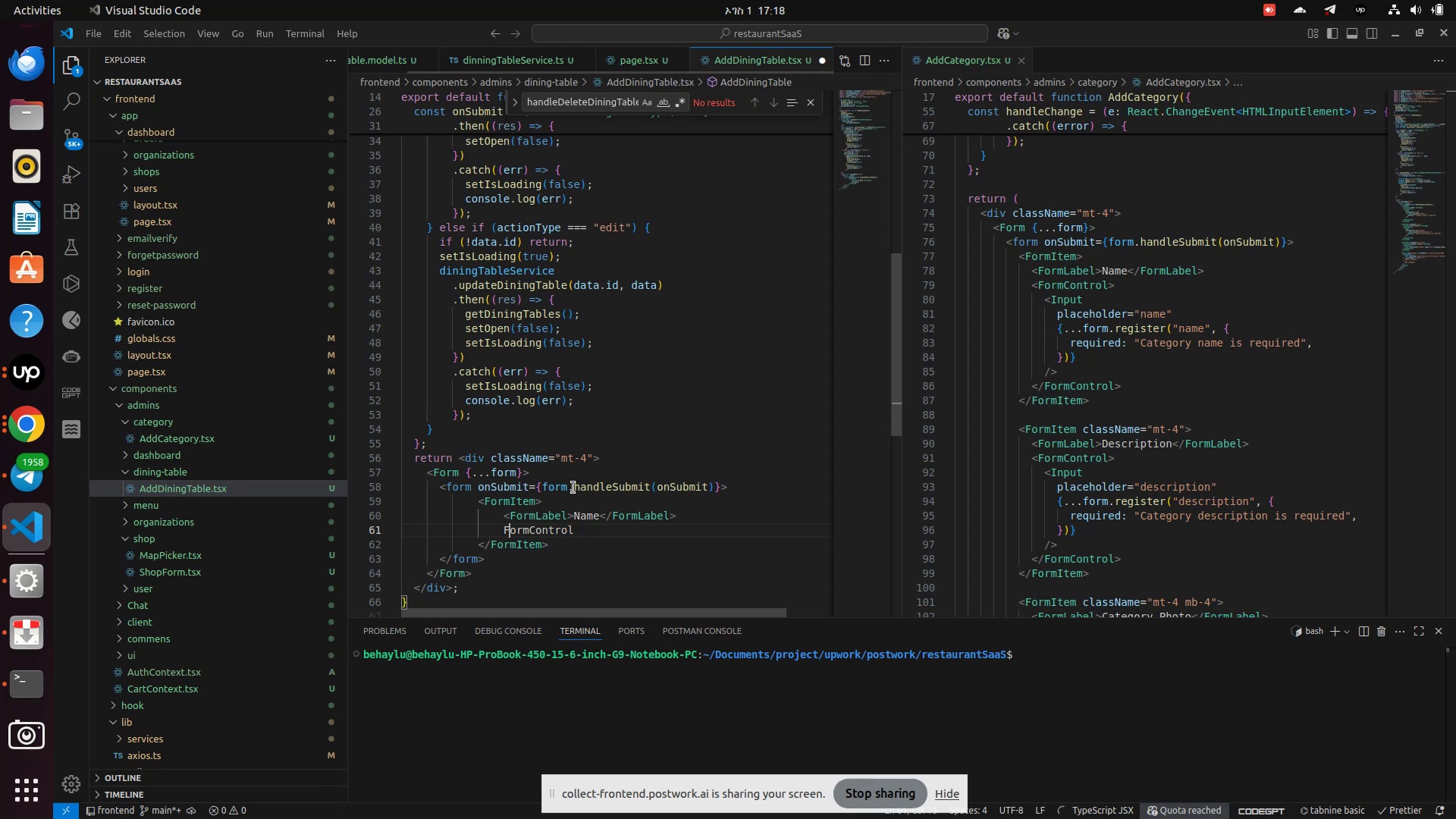 
key(ArrowLeft)
 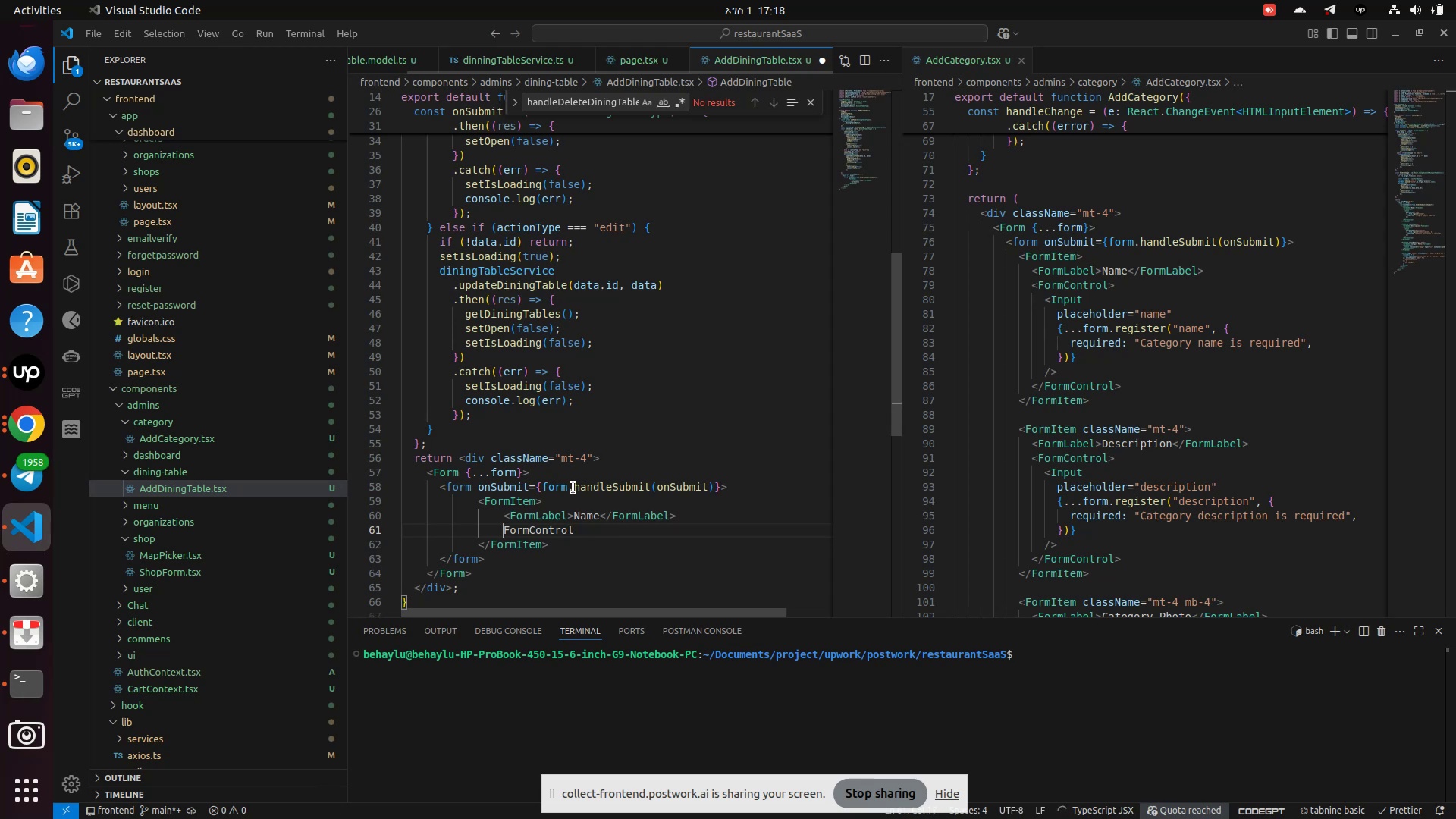 
key(Shift+Comma)
 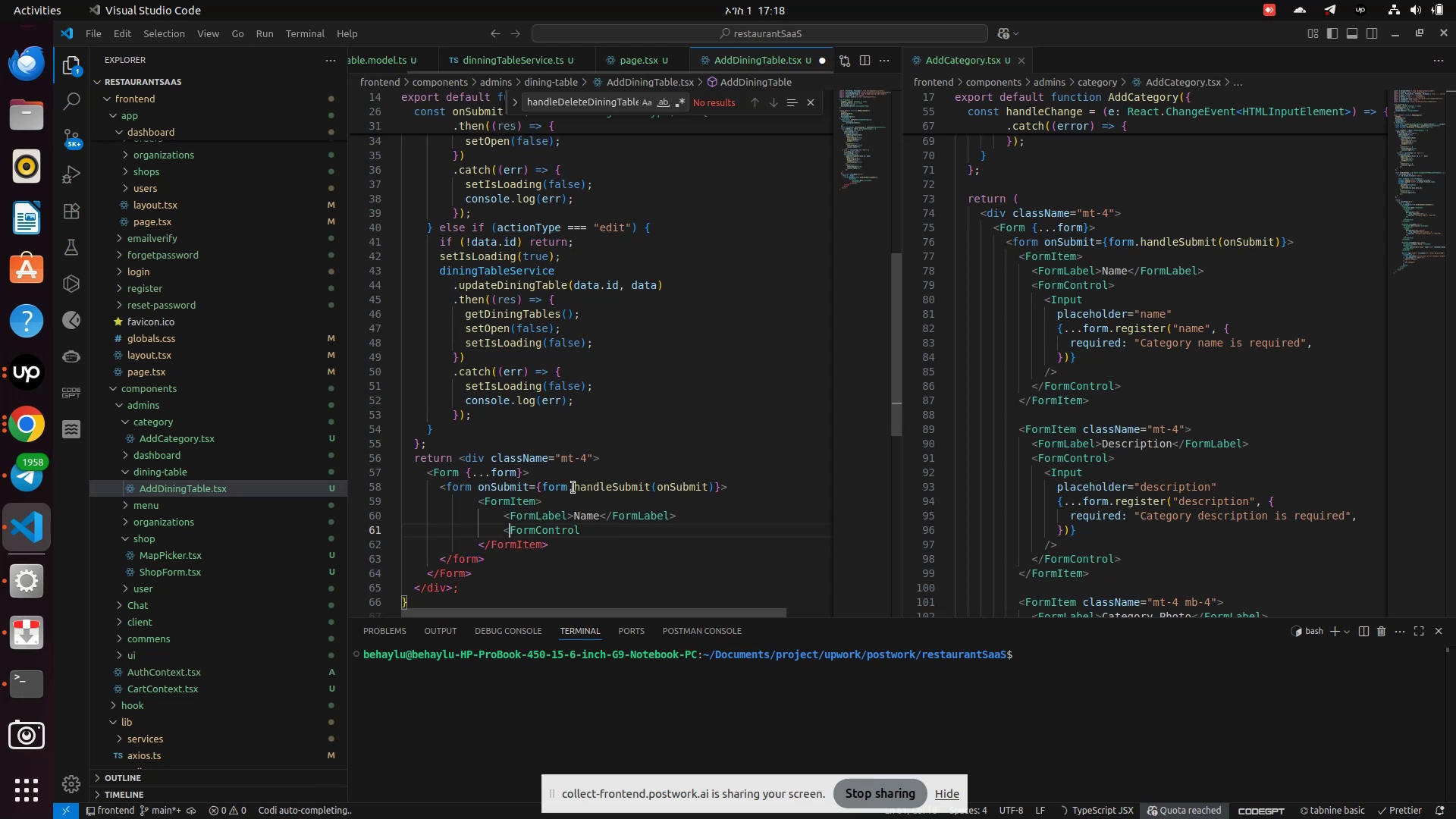 
hold_key(key=ArrowRight, duration=0.87)
 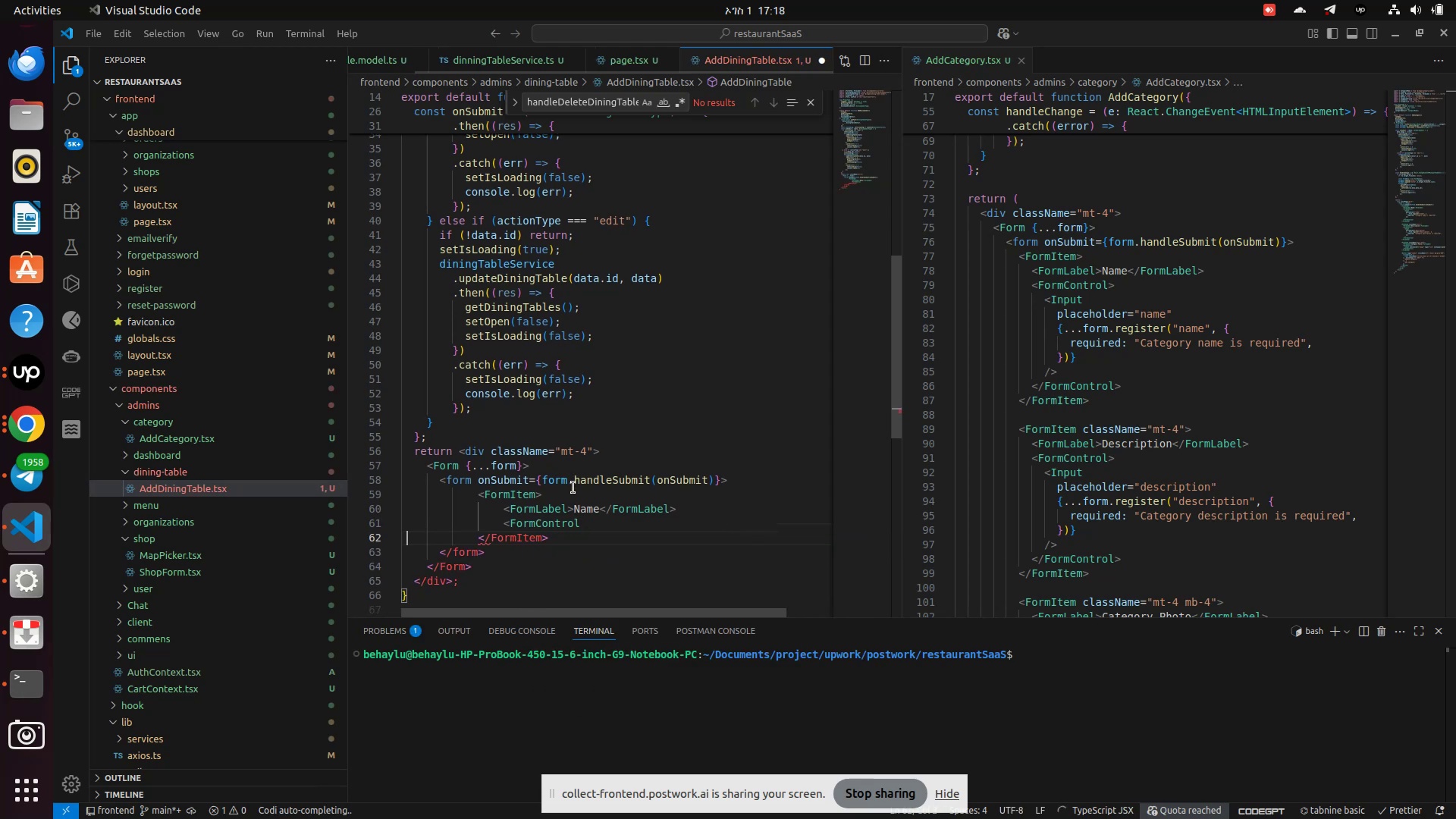 
key(Control+ControlRight)
 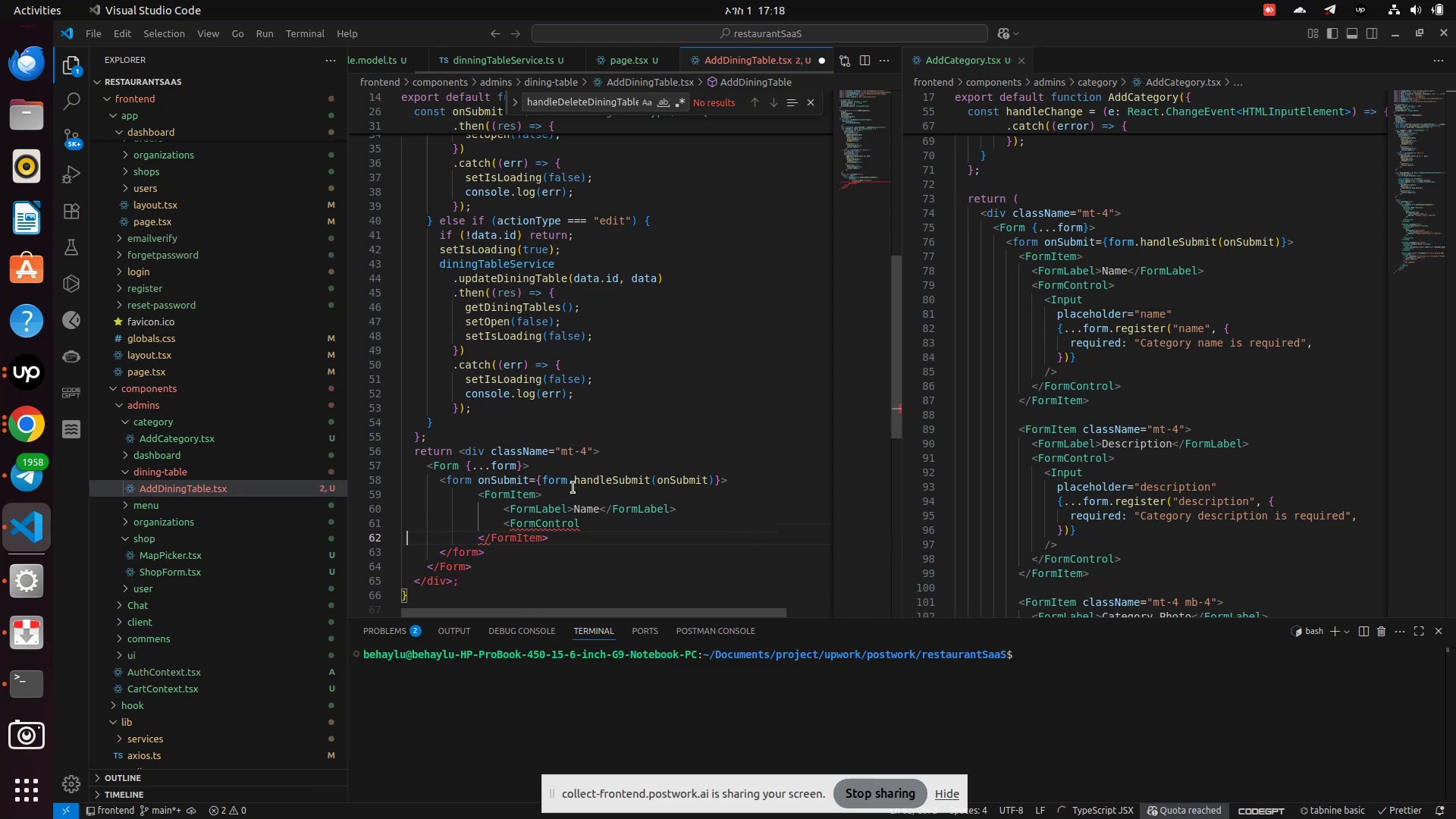 
key(ArrowLeft)
 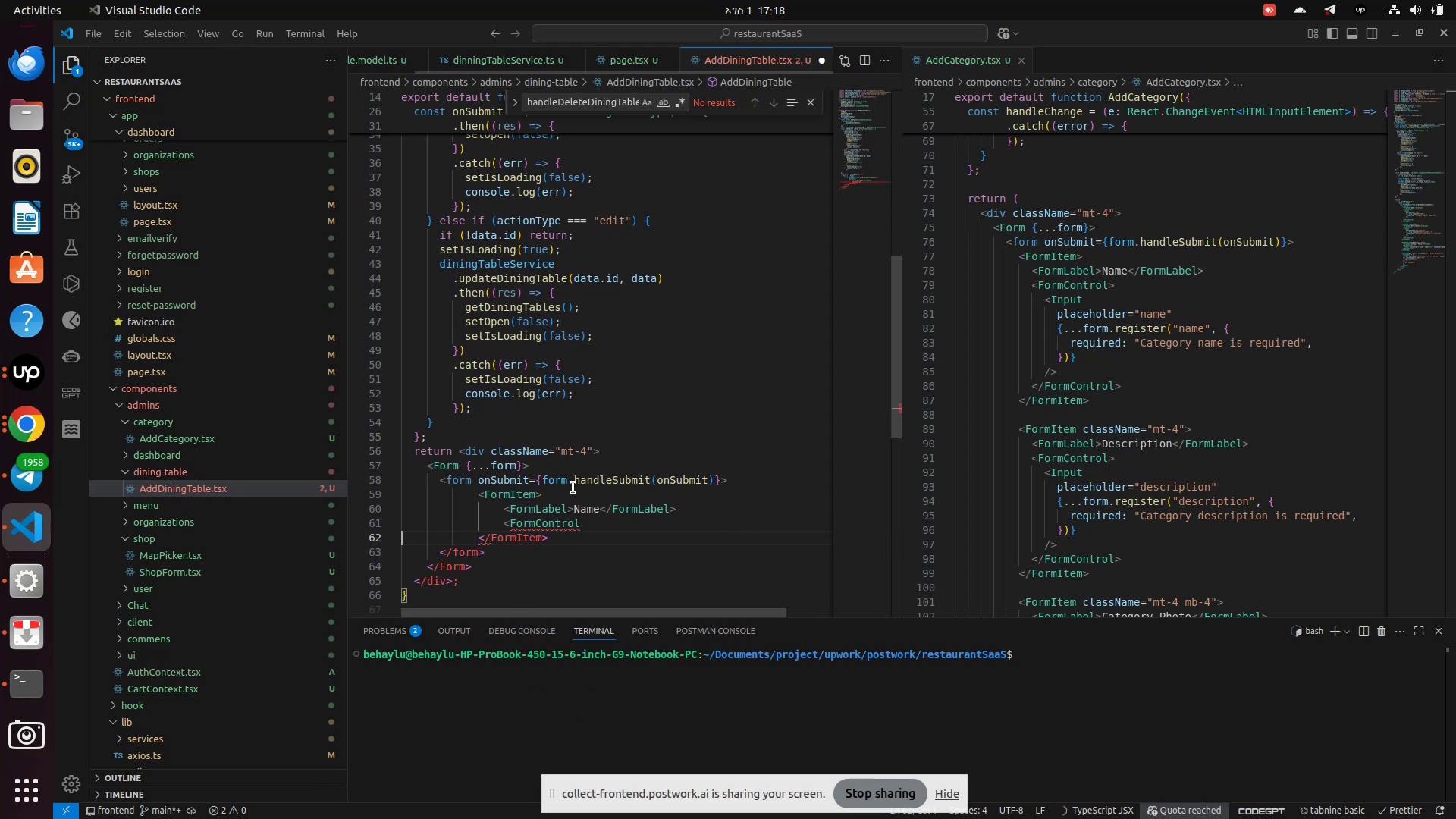 
key(ArrowLeft)
 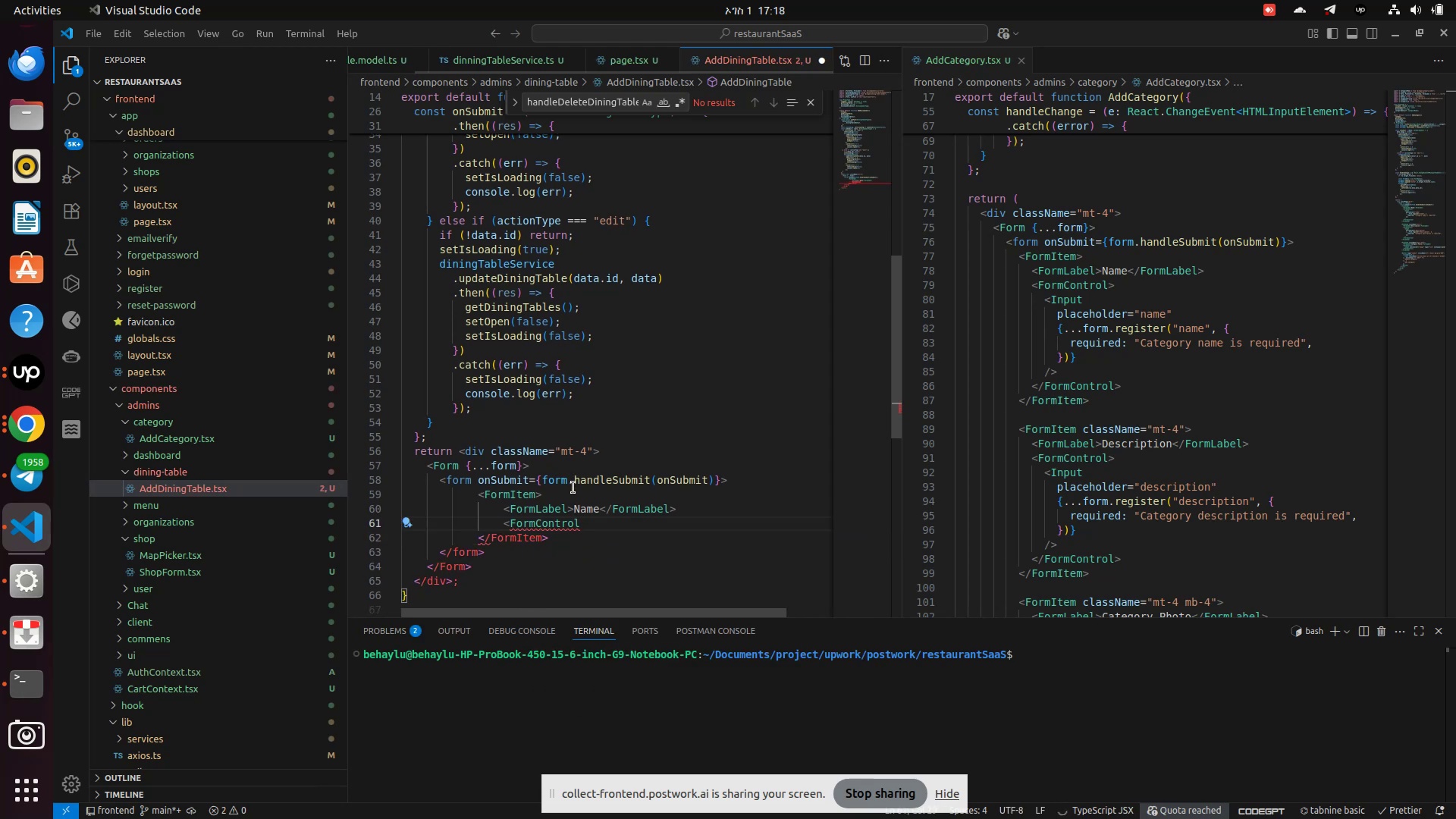 
key(Shift+Period)
 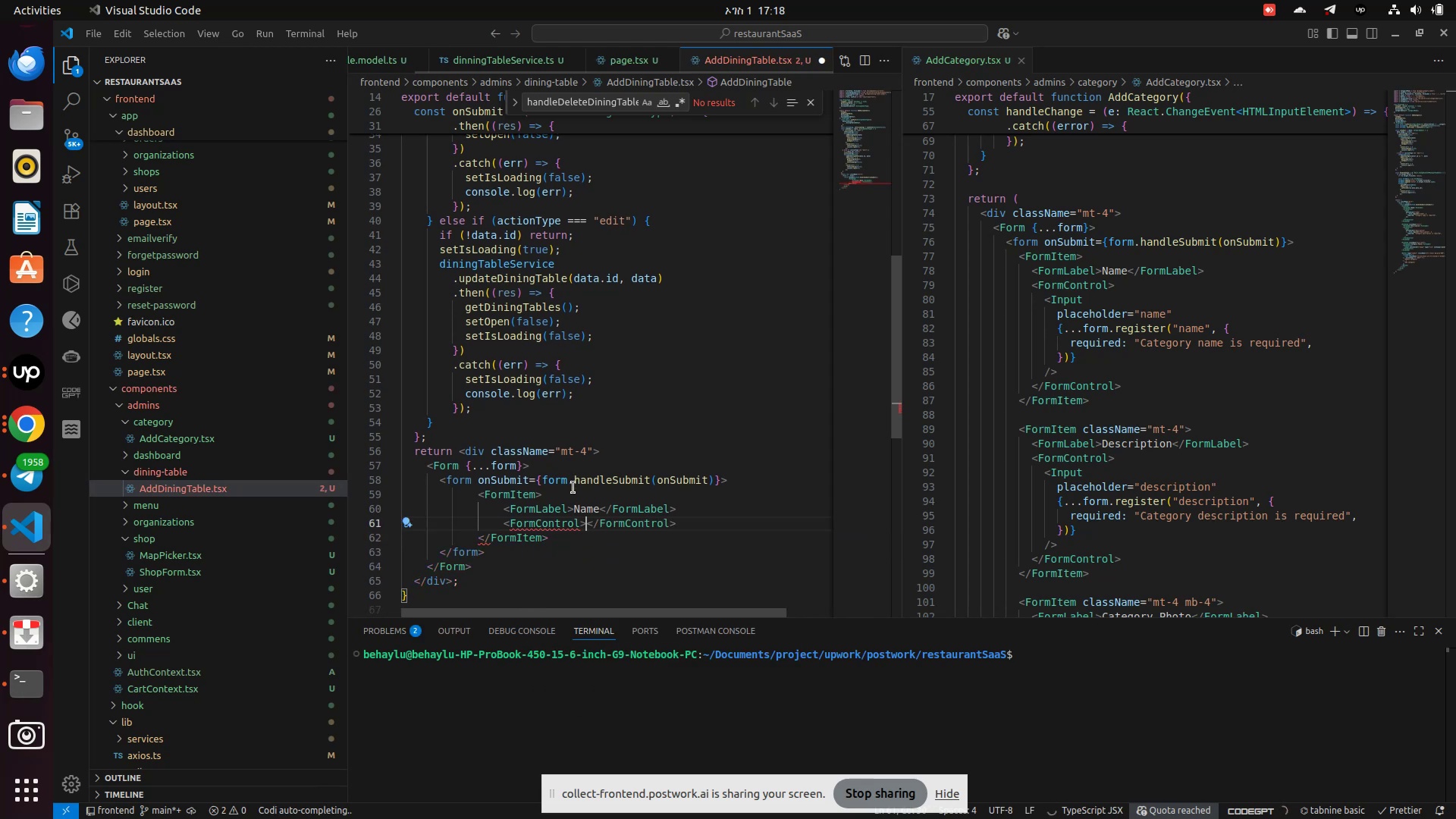 
key(Enter)
 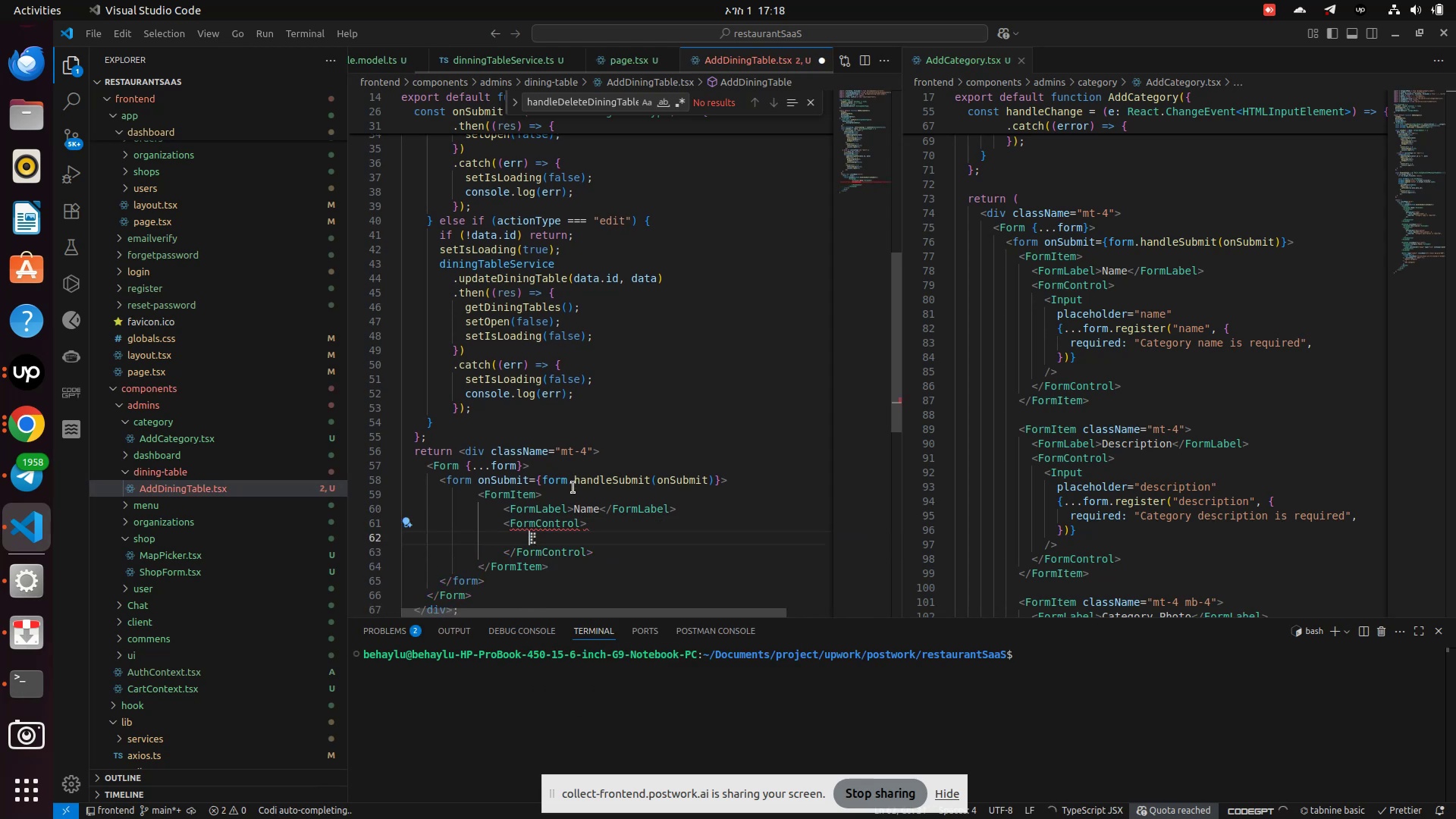 
key(ArrowUp)
 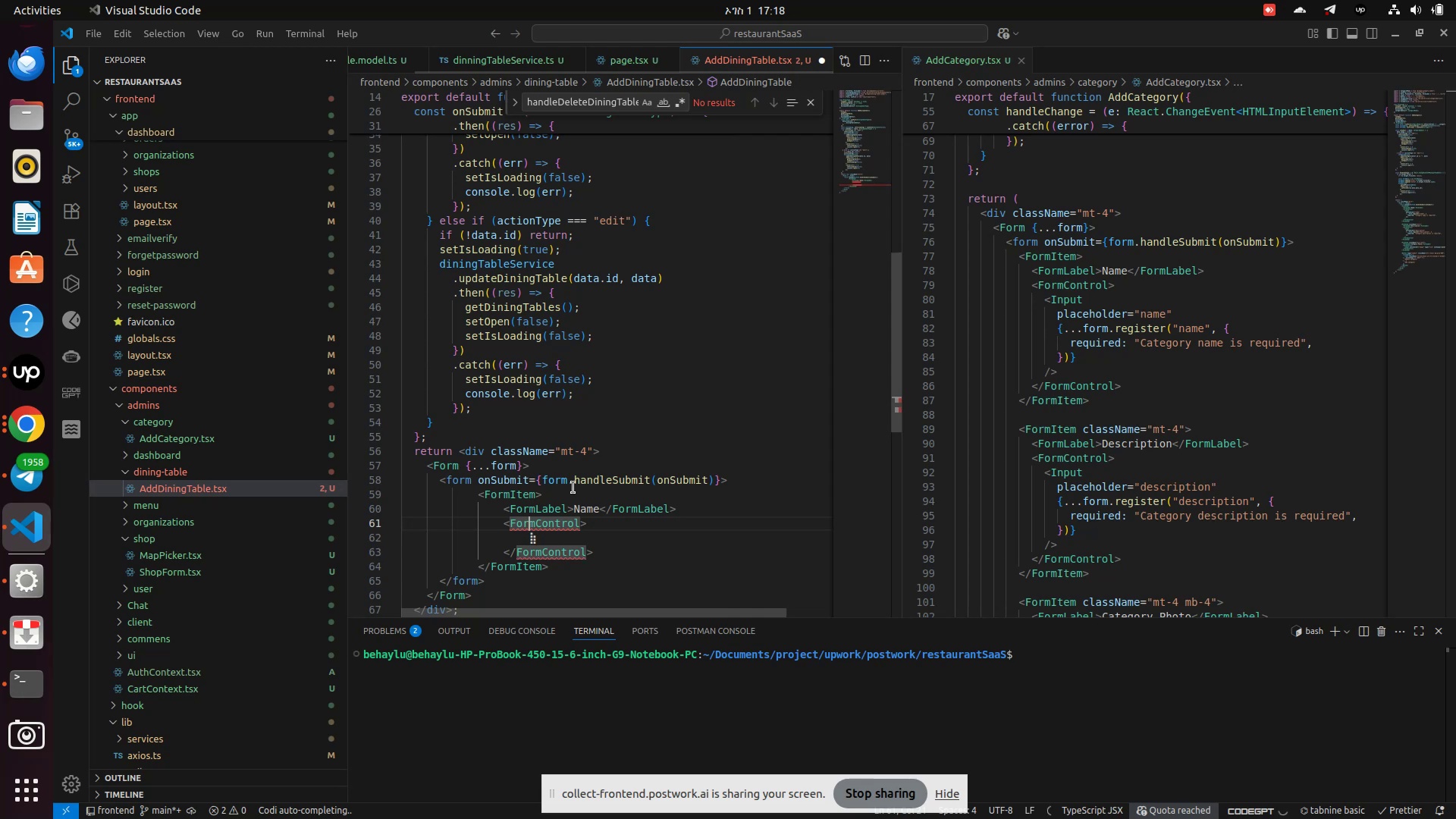 
hold_key(key=ArrowRight, duration=0.61)
 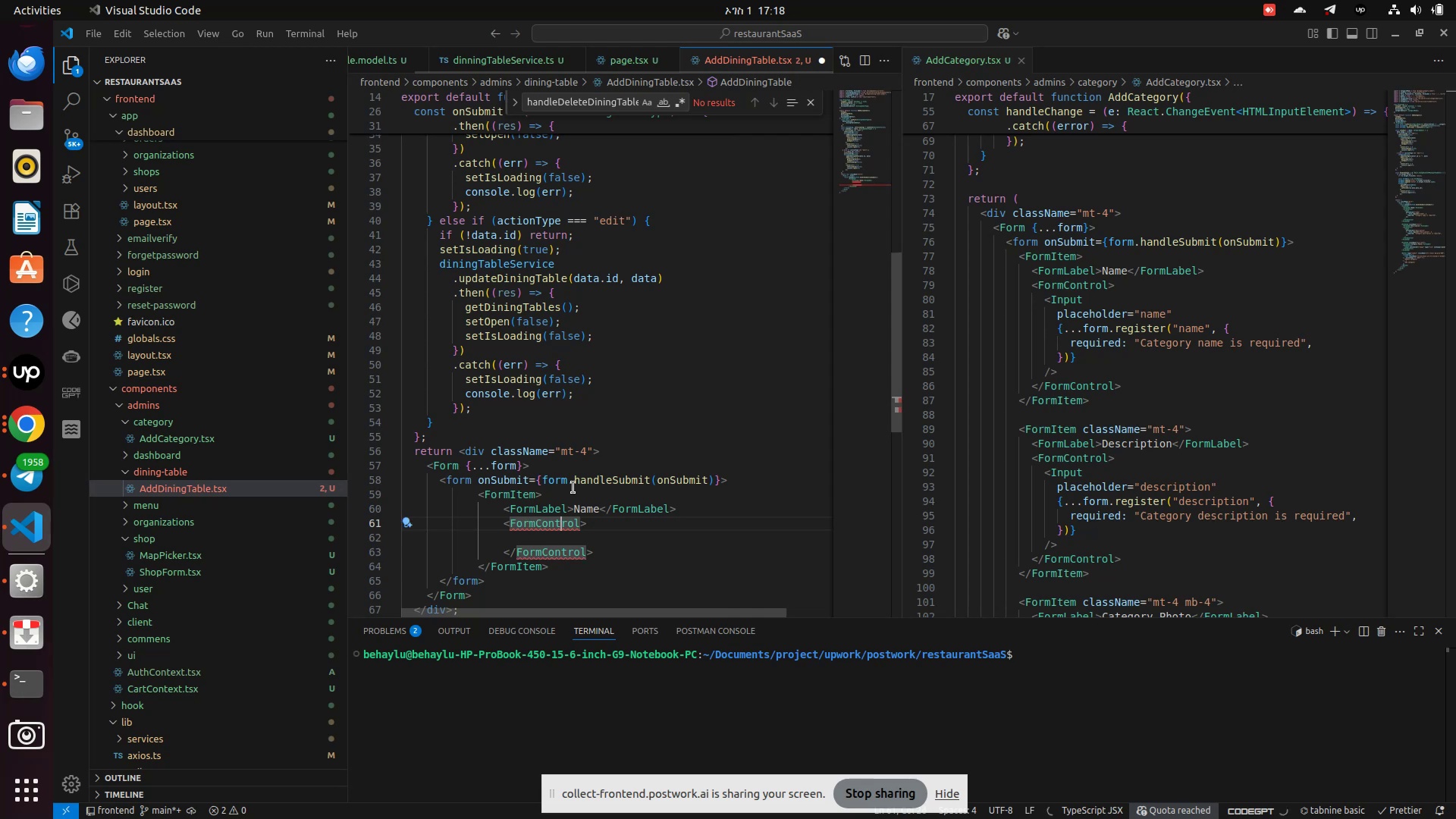 
key(ArrowRight)
 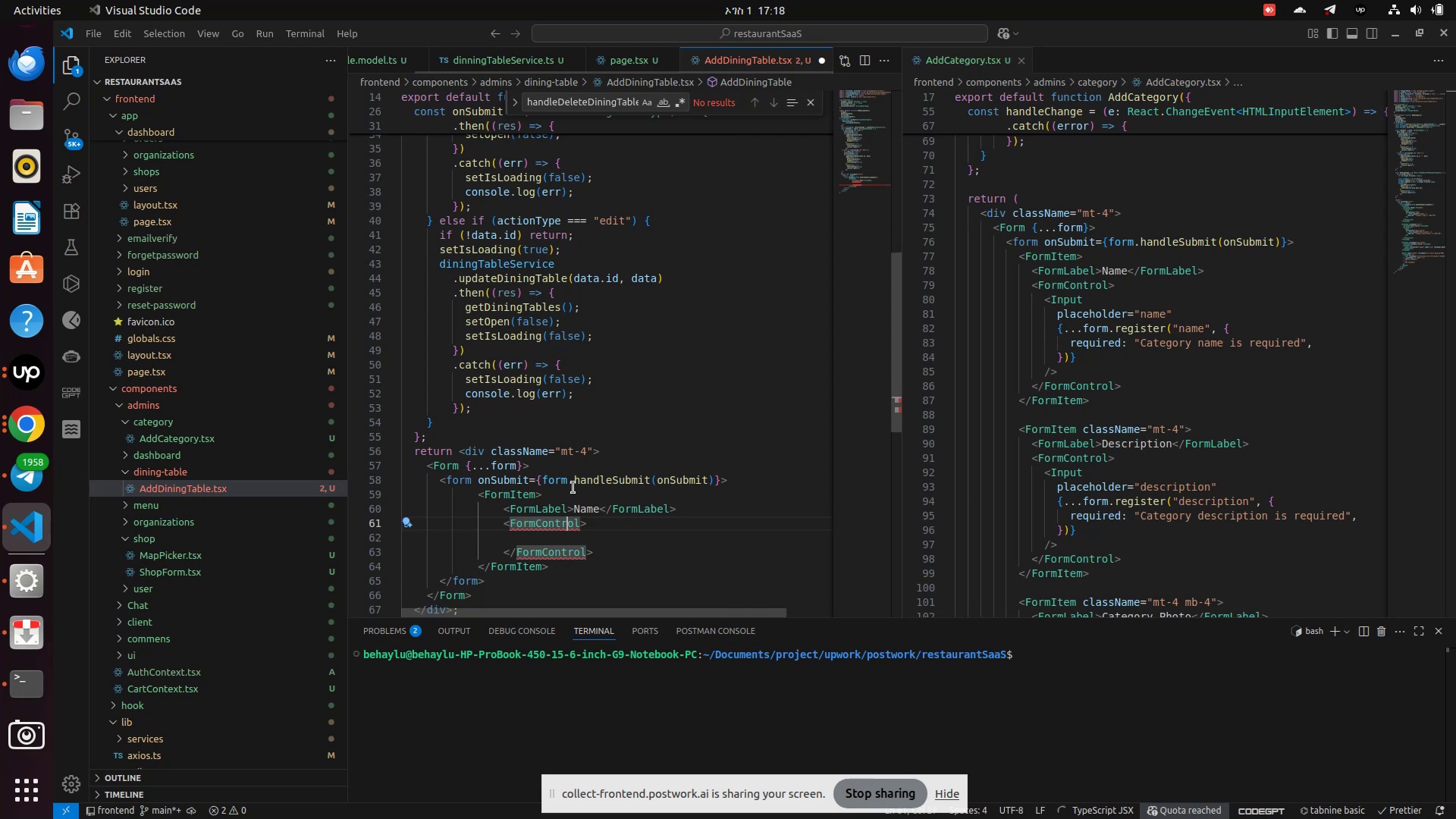 
key(ArrowRight)
 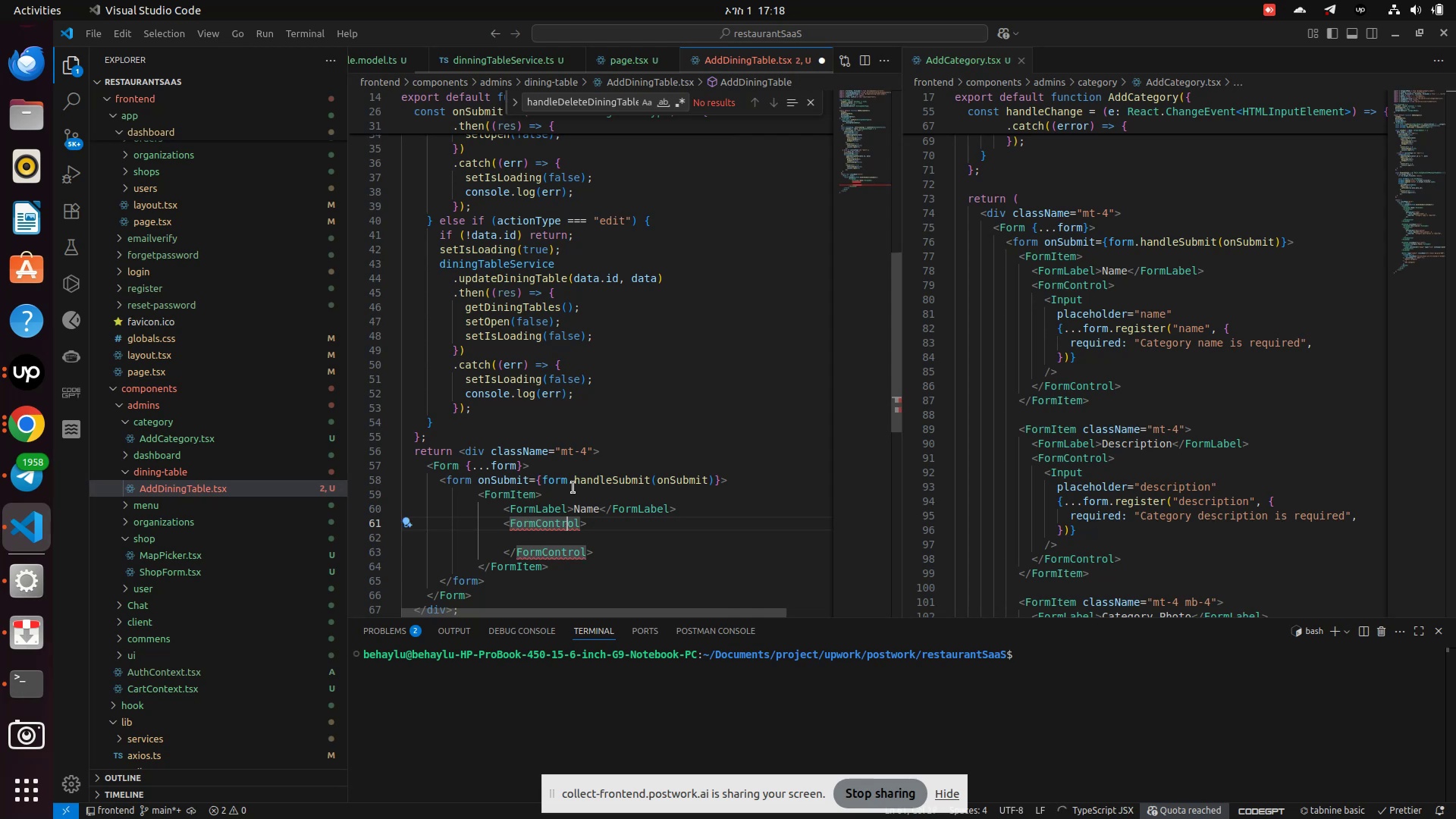 
key(ArrowRight)
 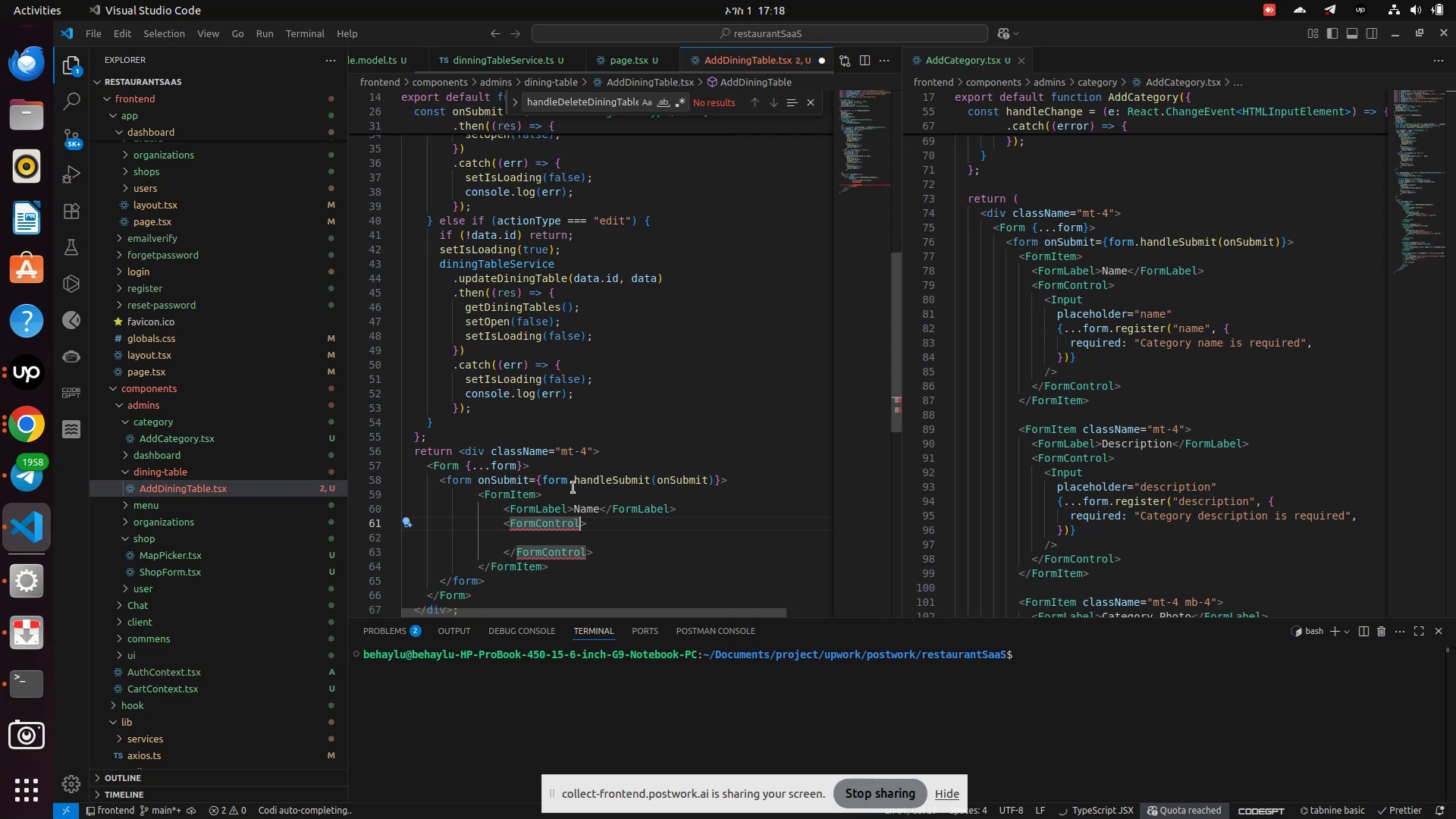 
key(Space)
 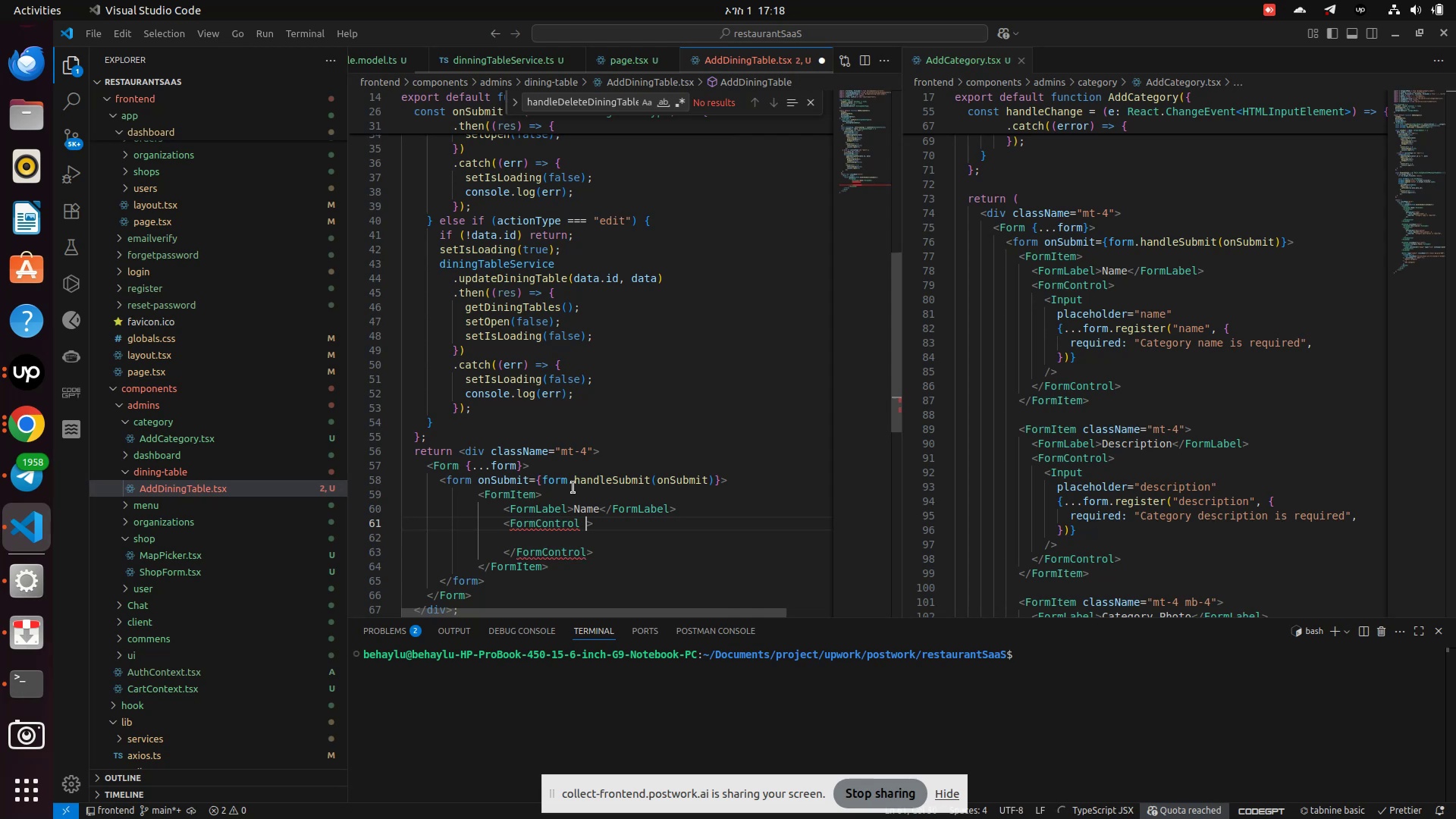 
key(Backspace)
 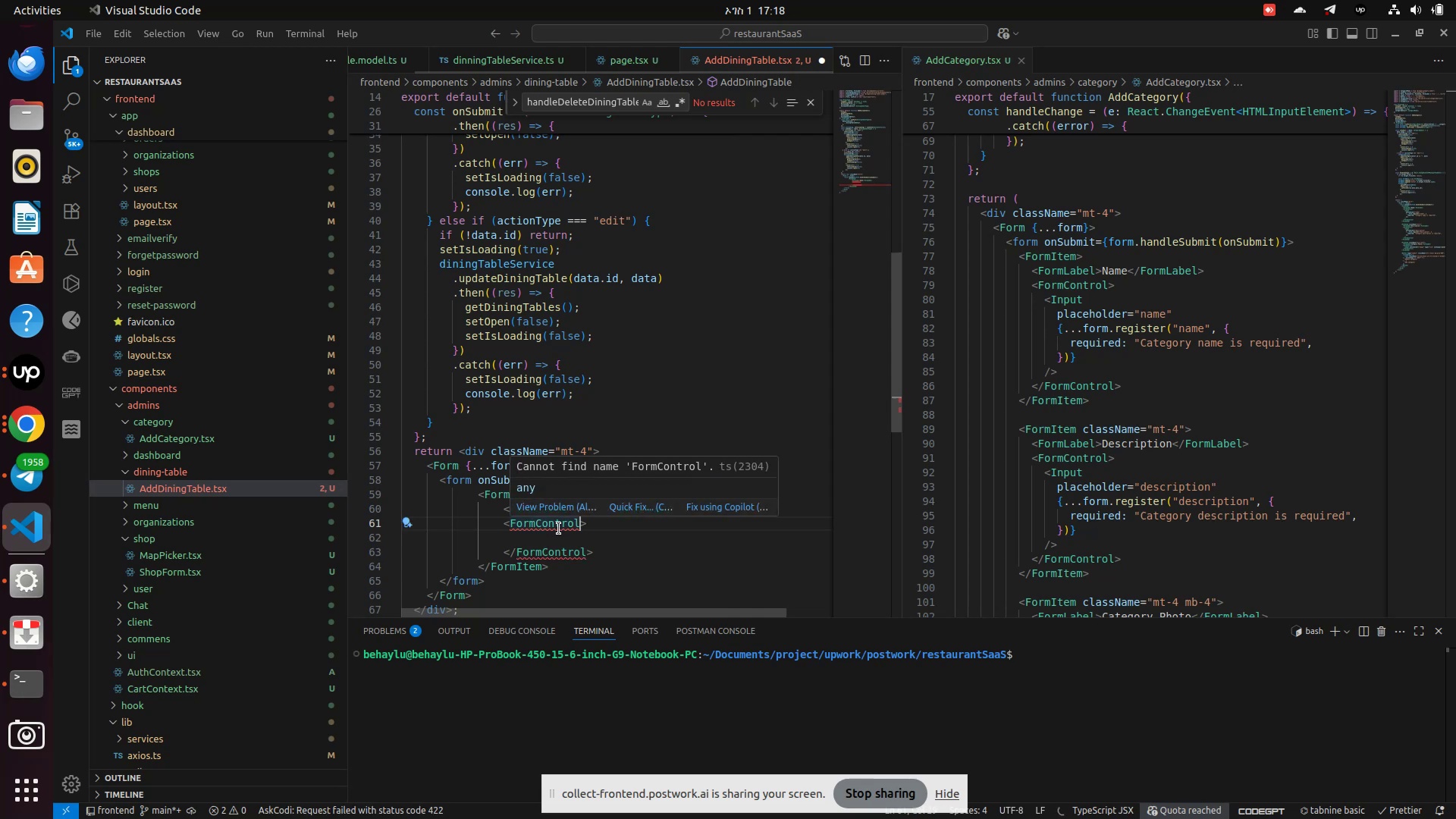 
left_click([635, 511])
 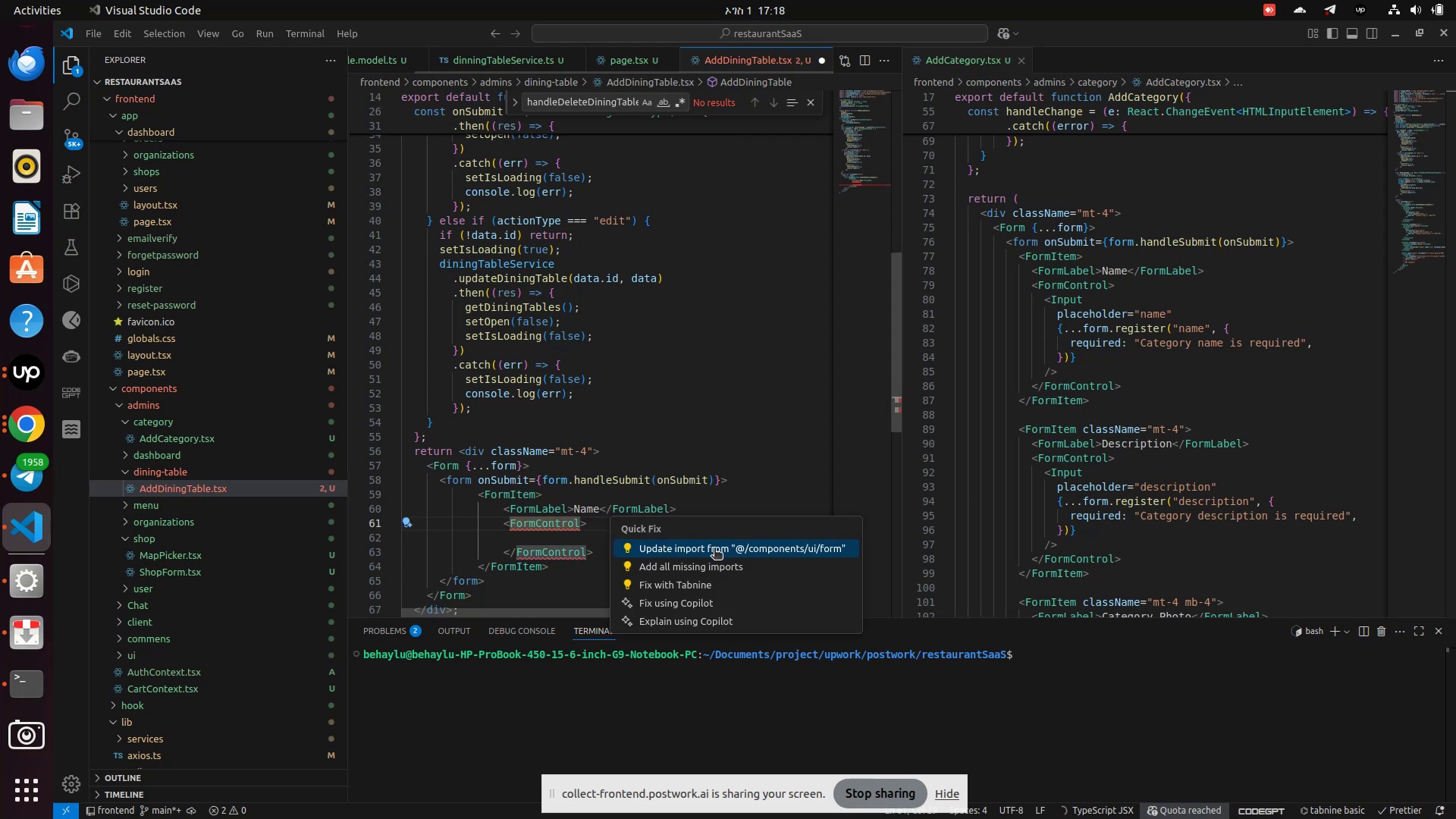 
left_click([714, 549])
 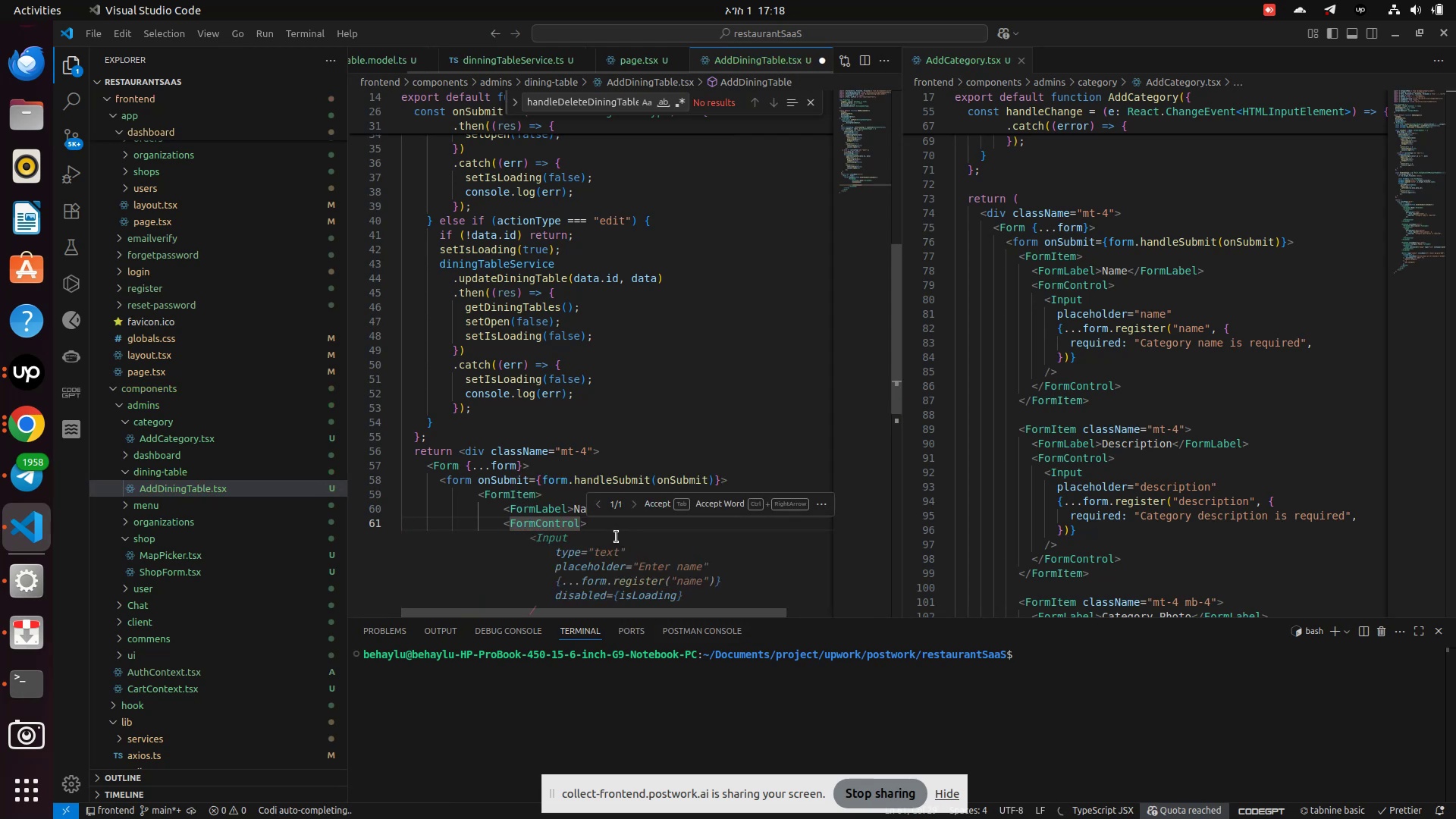 
scroll: coordinate [617, 537], scroll_direction: down, amount: 1.0
 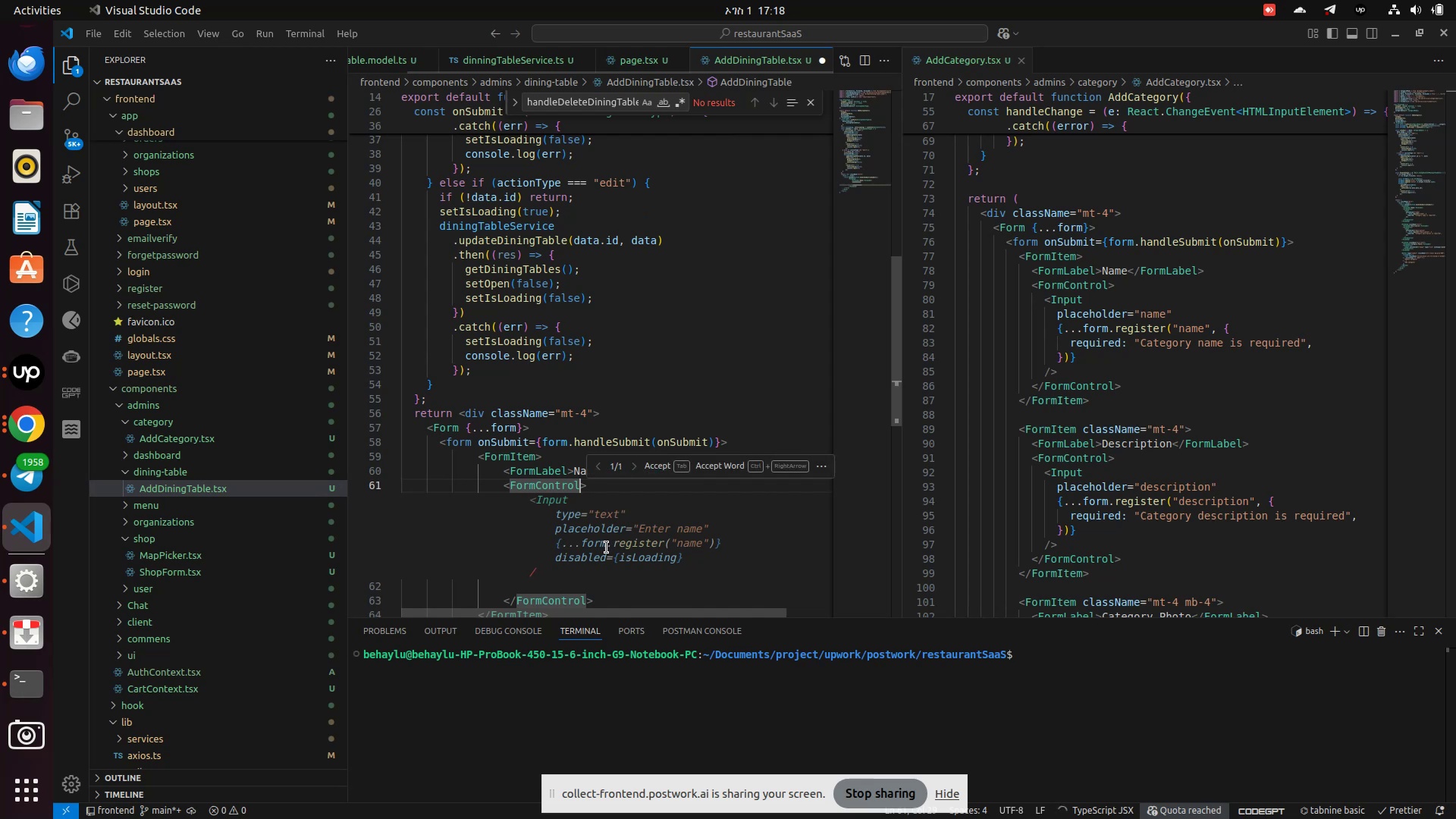 
left_click([607, 548])
 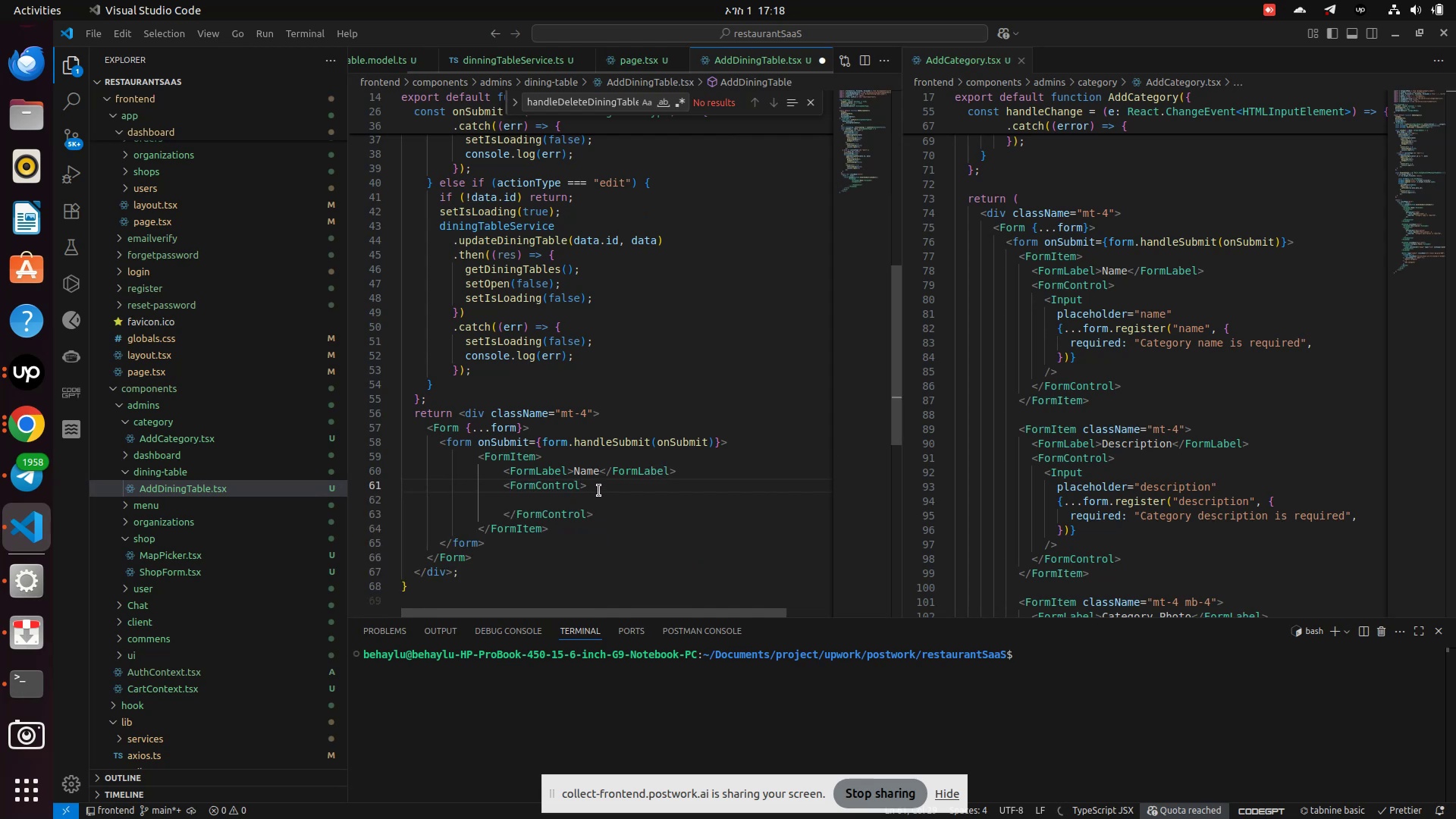 
left_click([601, 490])
 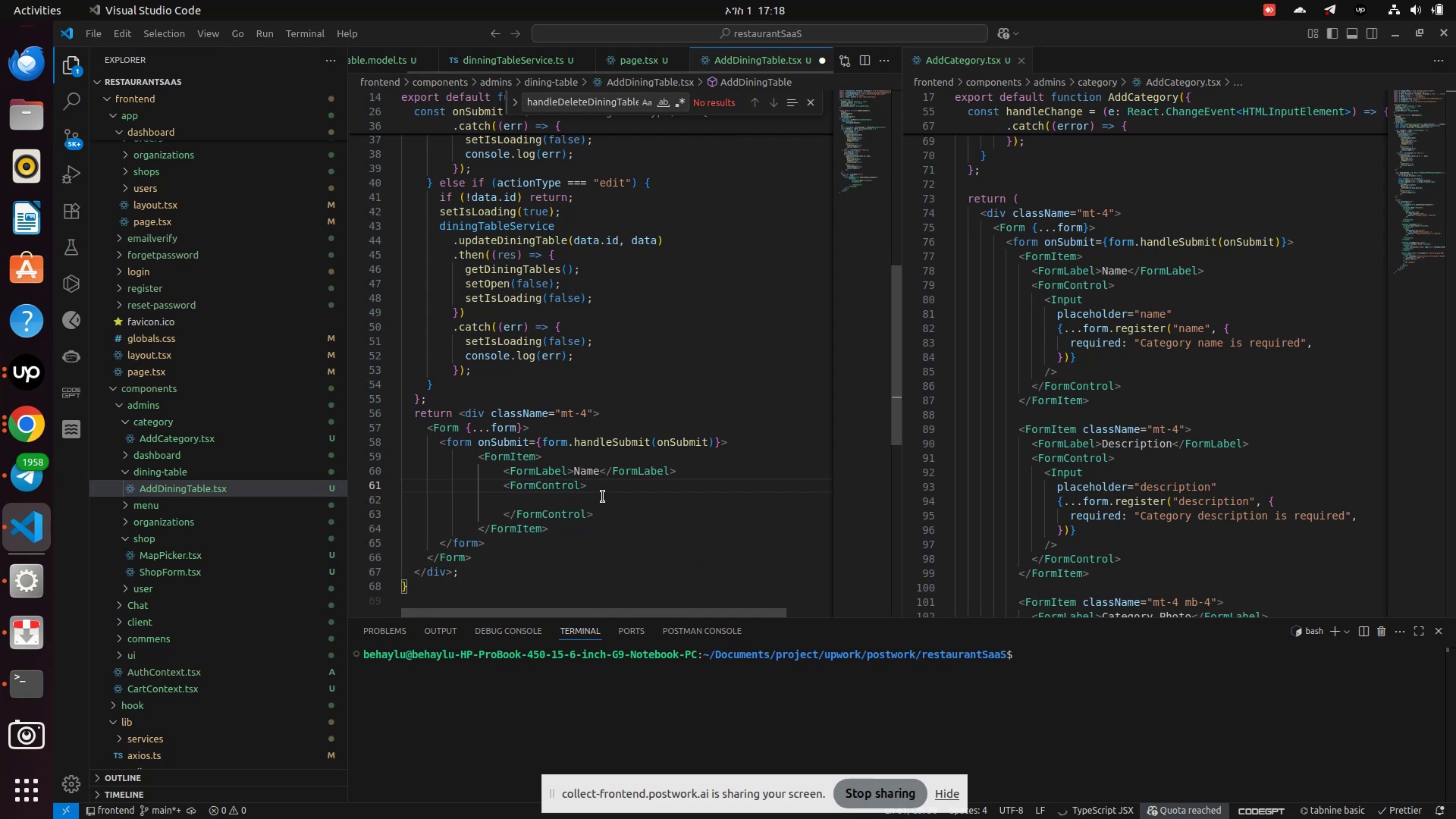 
left_click([603, 497])
 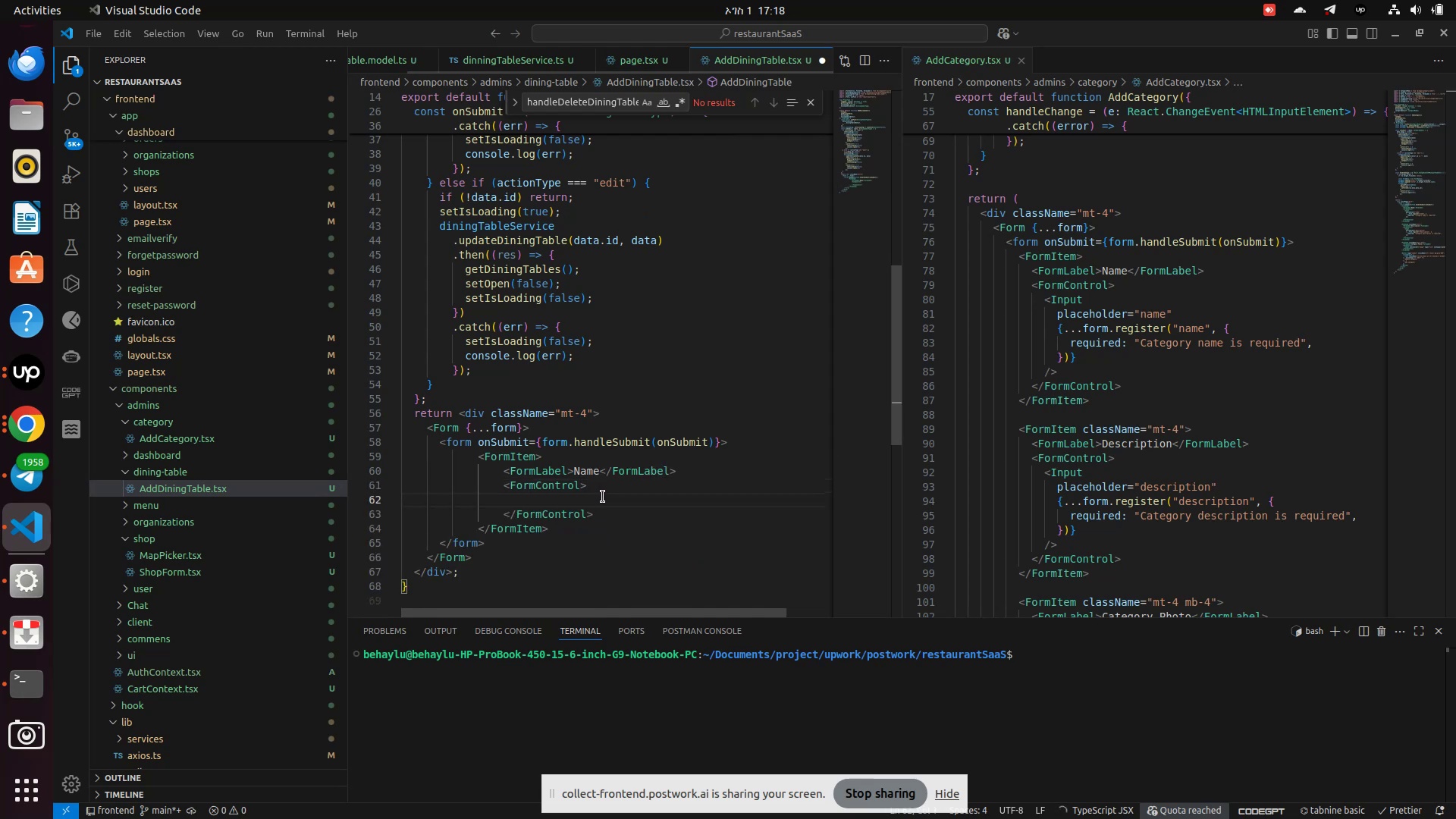 
hold_key(key=Space, duration=0.81)
 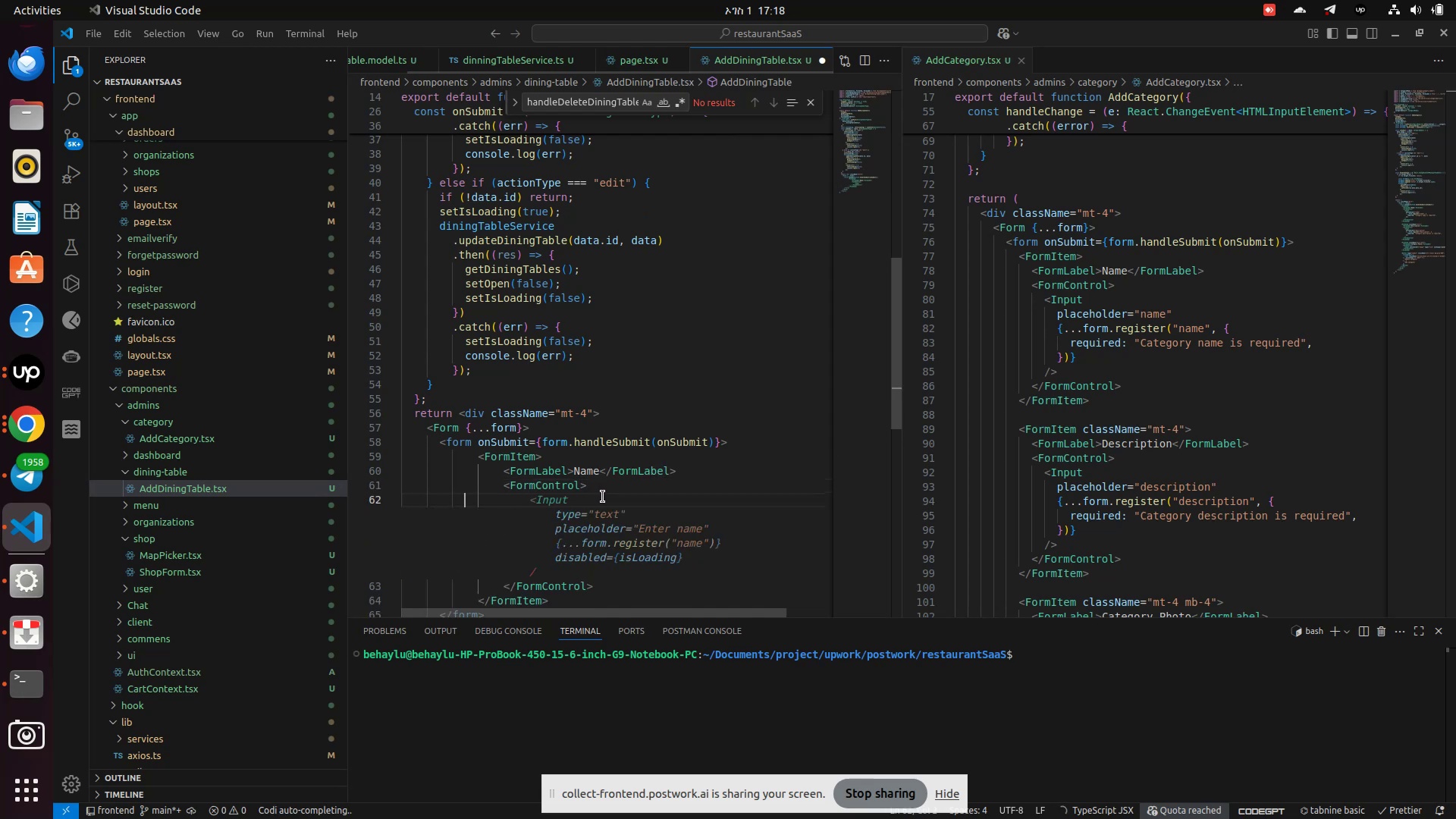 
hold_key(key=Space, duration=0.61)
 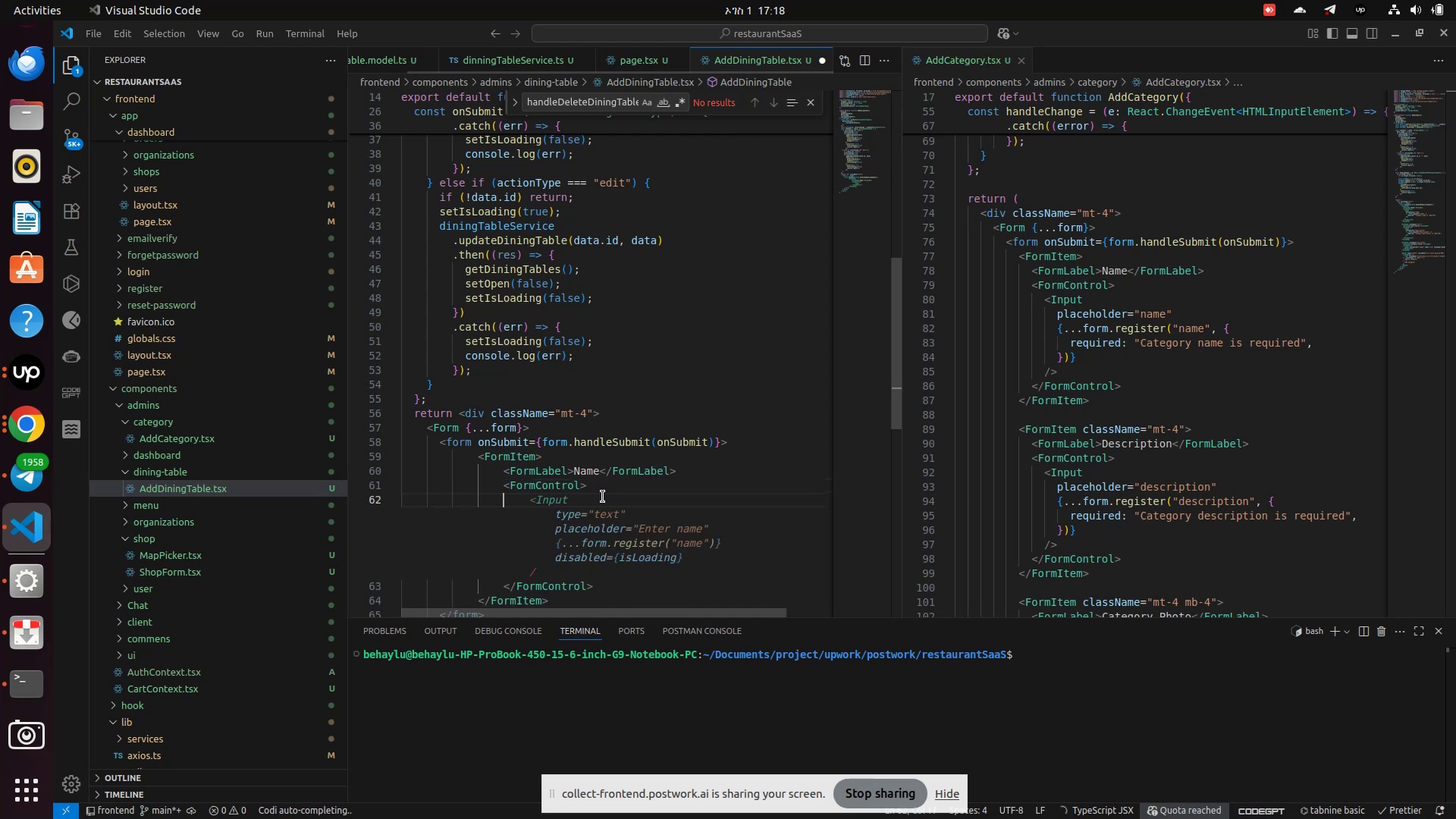 
type(    <Input />)
 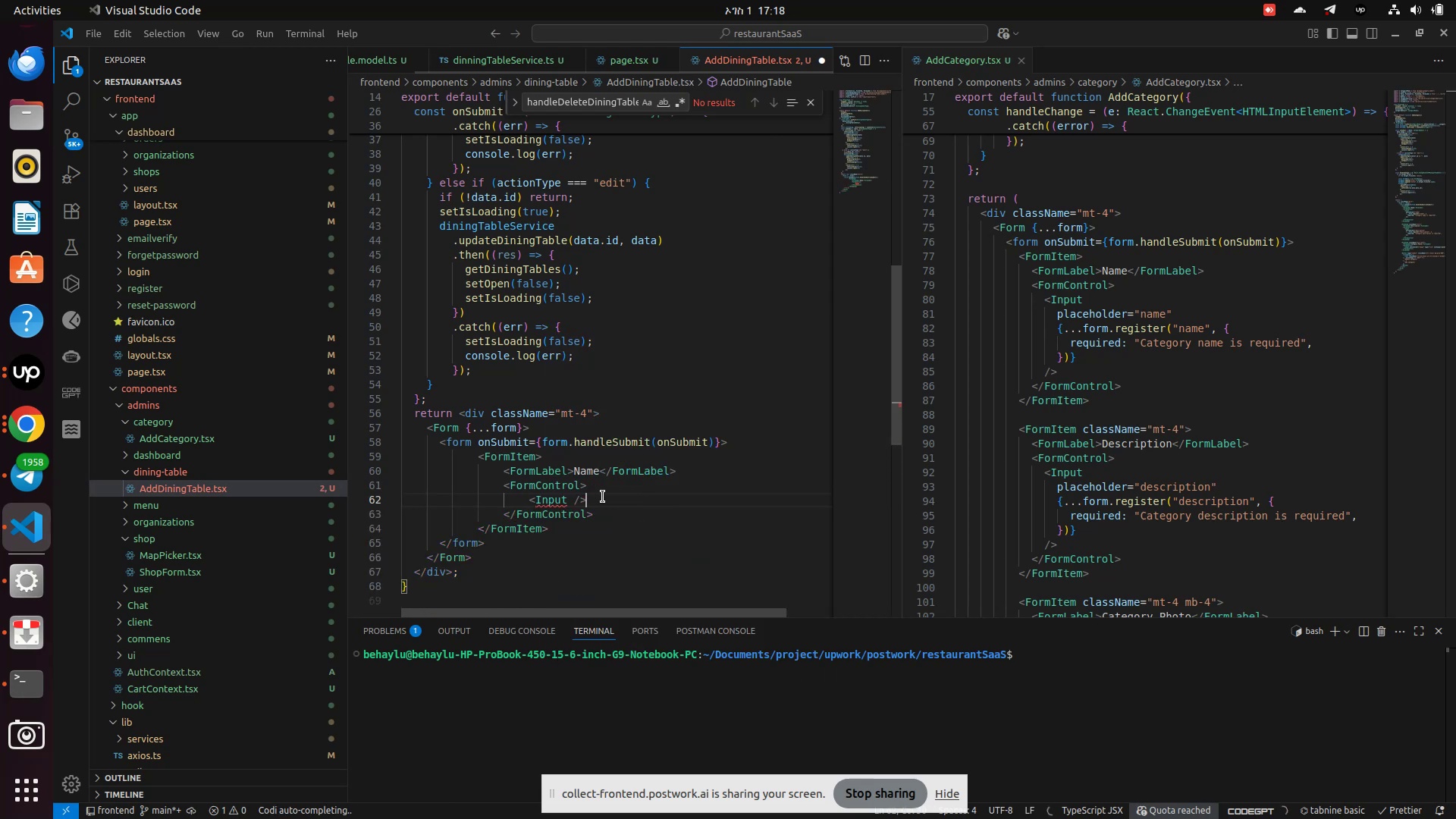 
key(ArrowLeft)
 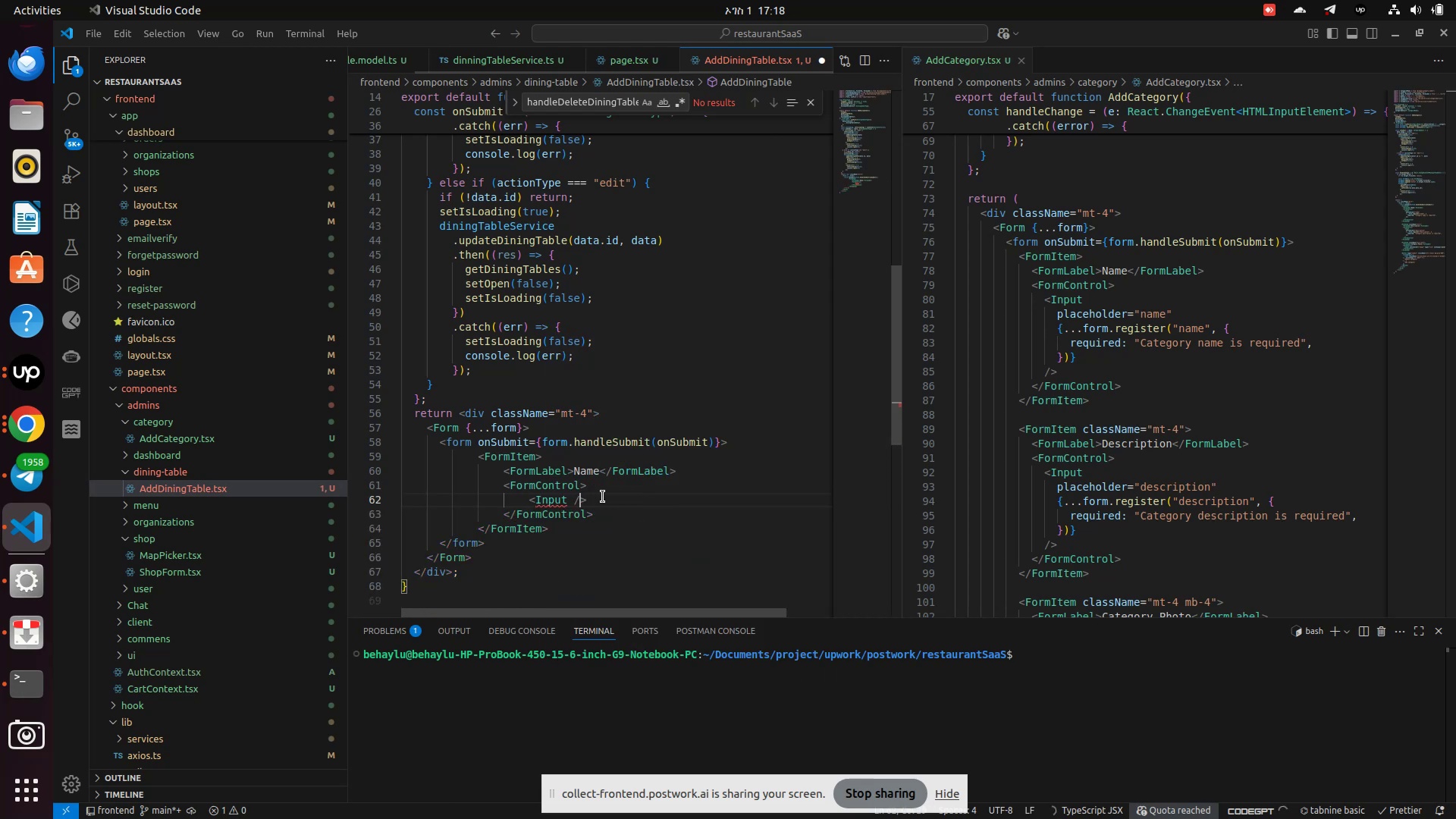 
key(ArrowLeft)
 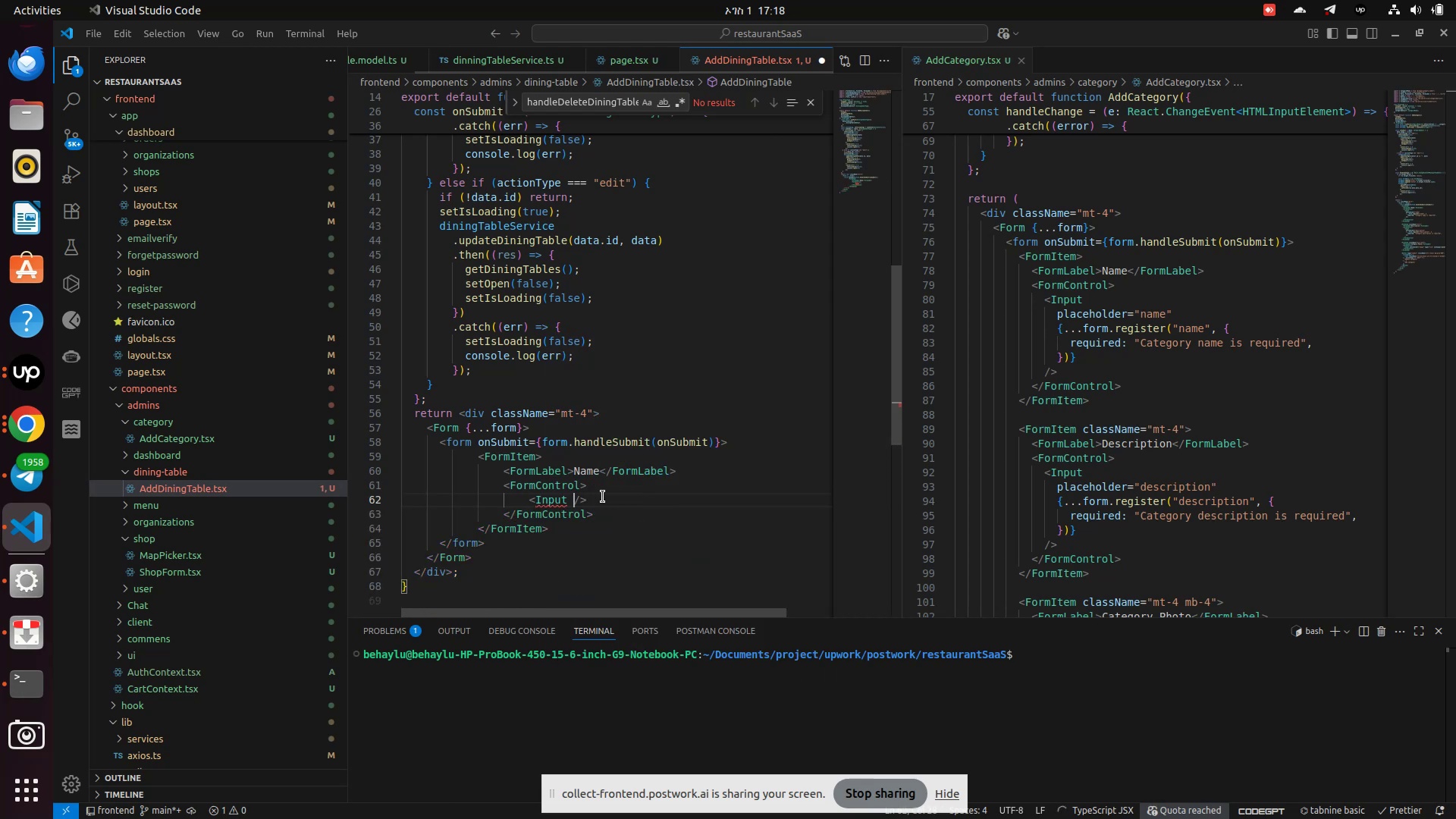 
key(ArrowLeft)
 